 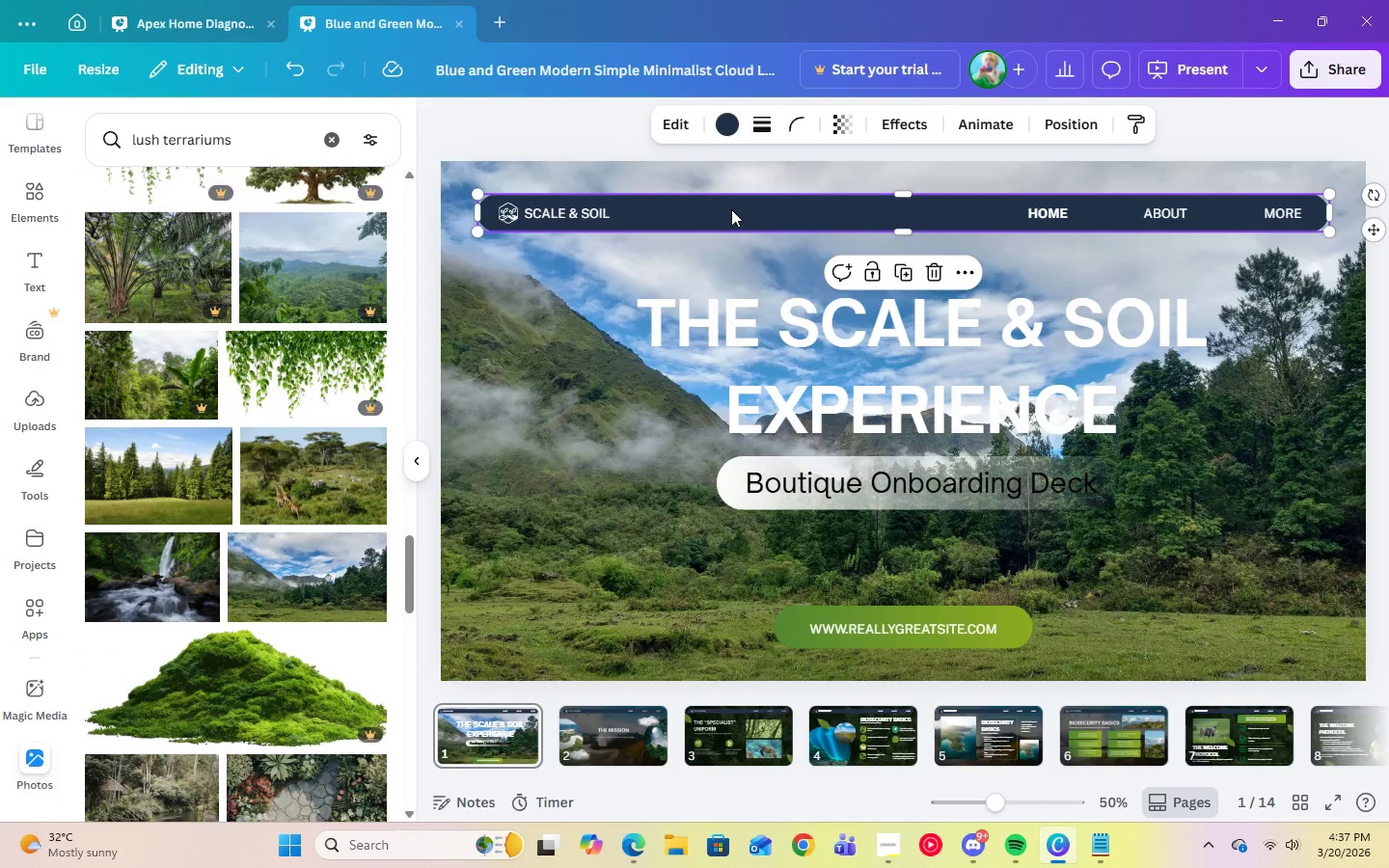 
left_click([721, 129])
 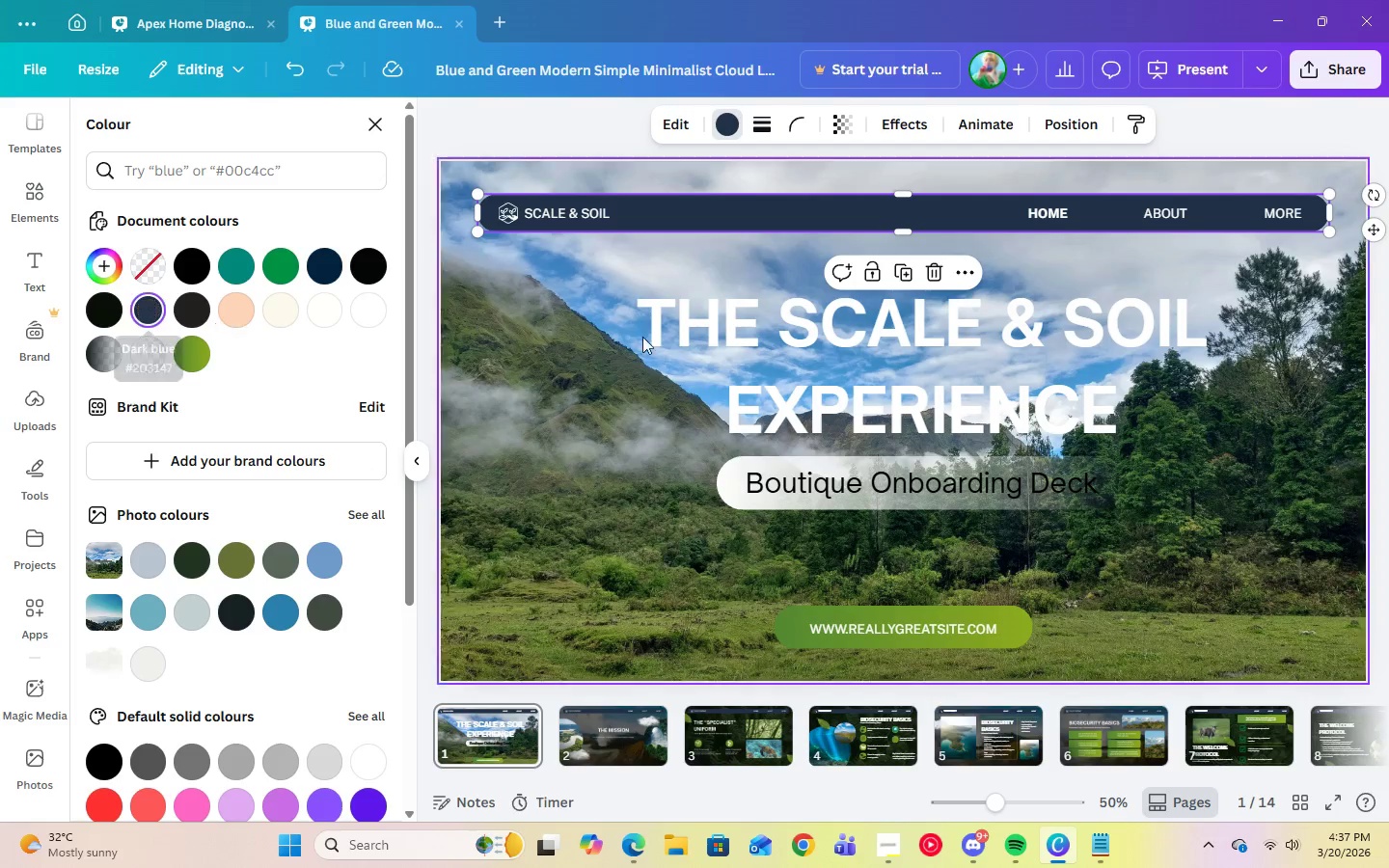 
left_click([737, 382])
 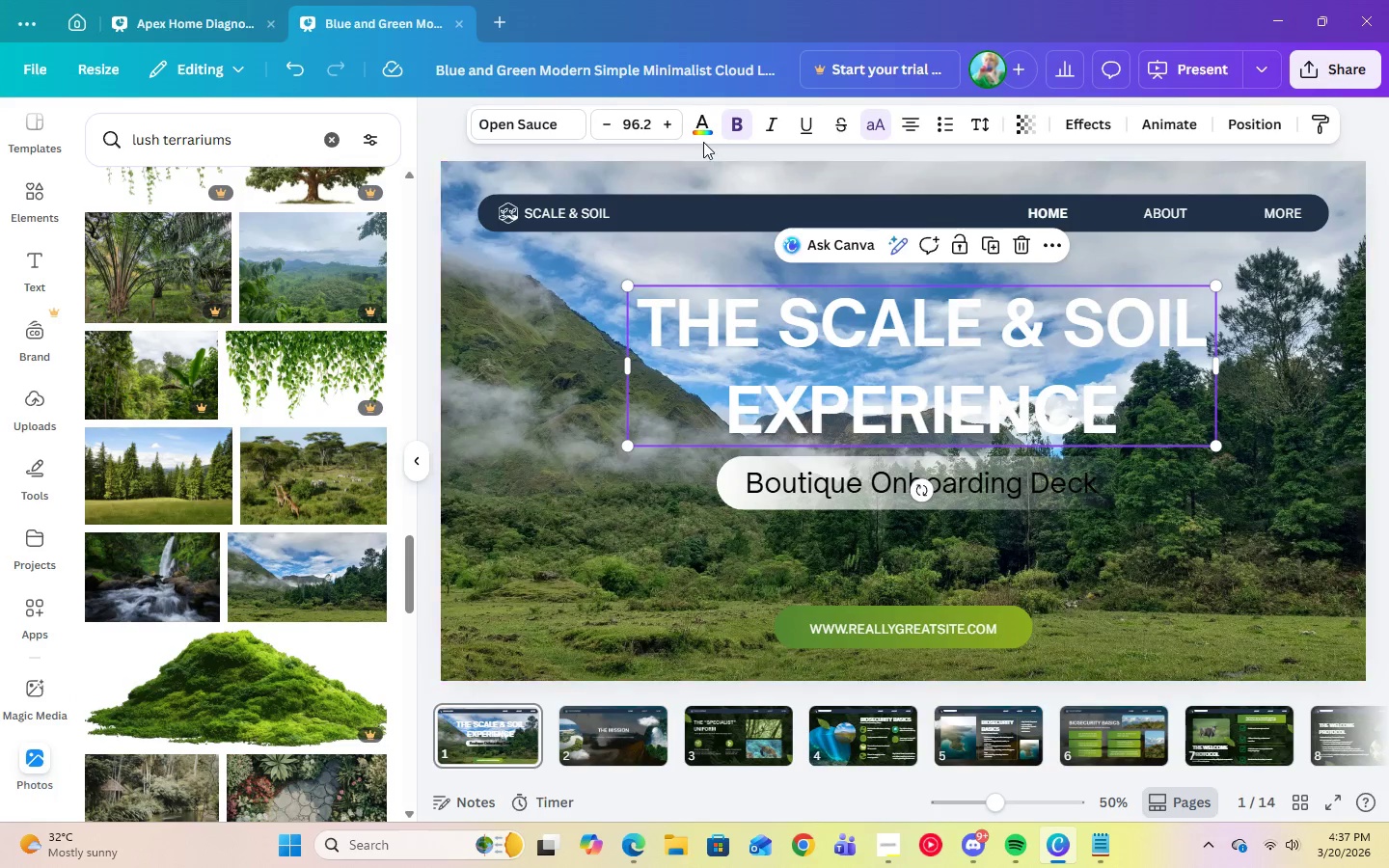 
left_click([703, 138])
 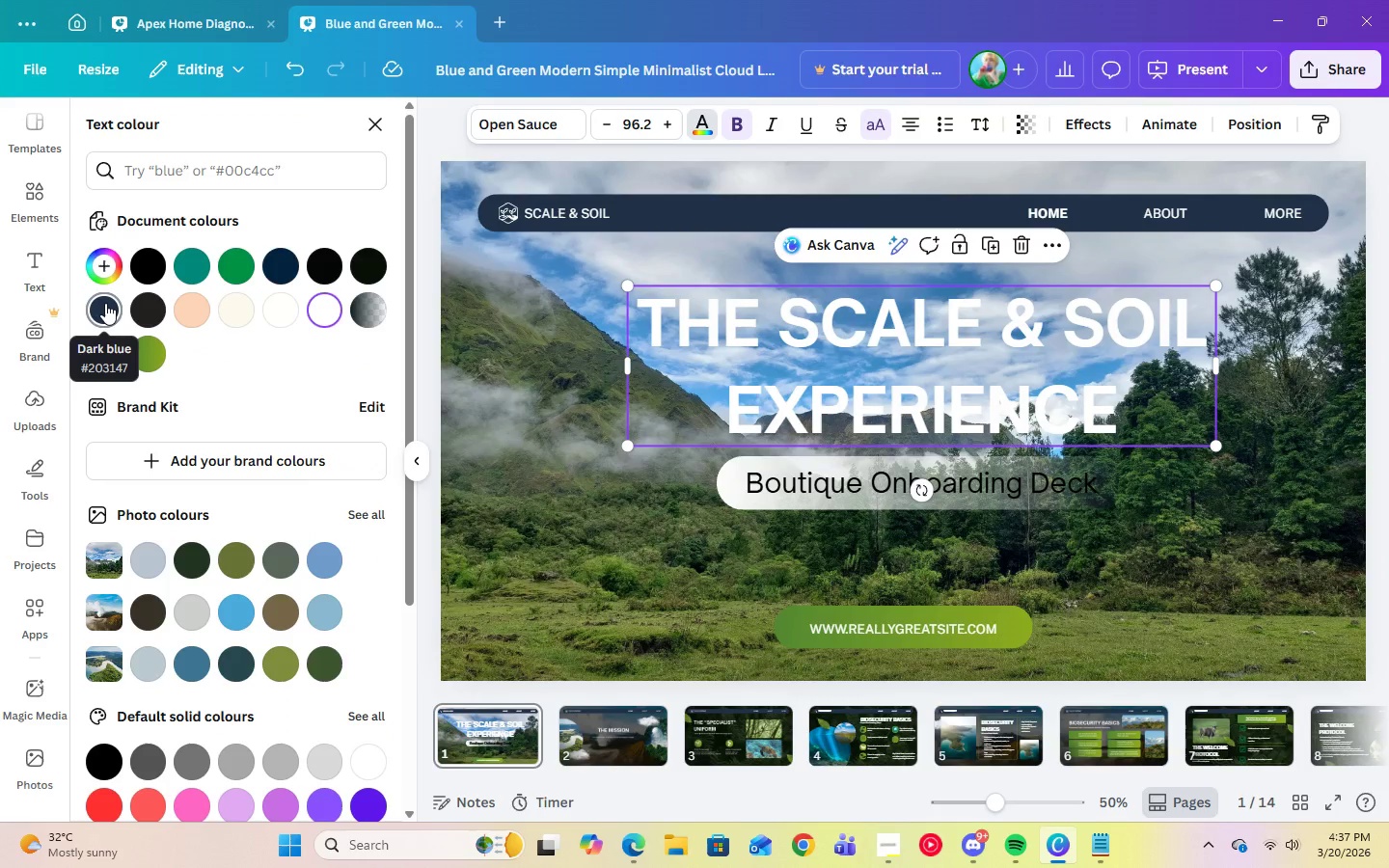 
left_click([105, 303])
 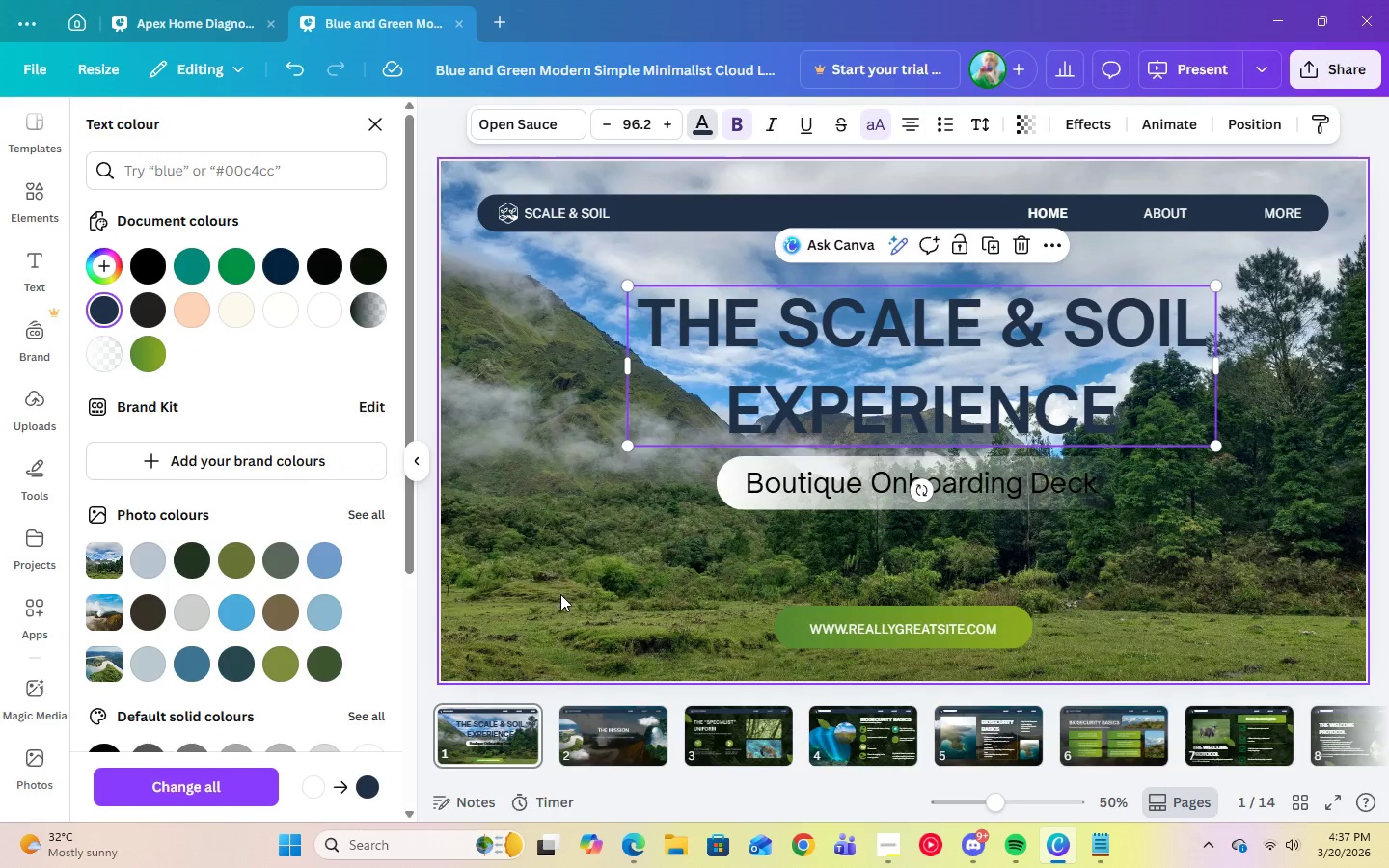 
left_click([590, 534])
 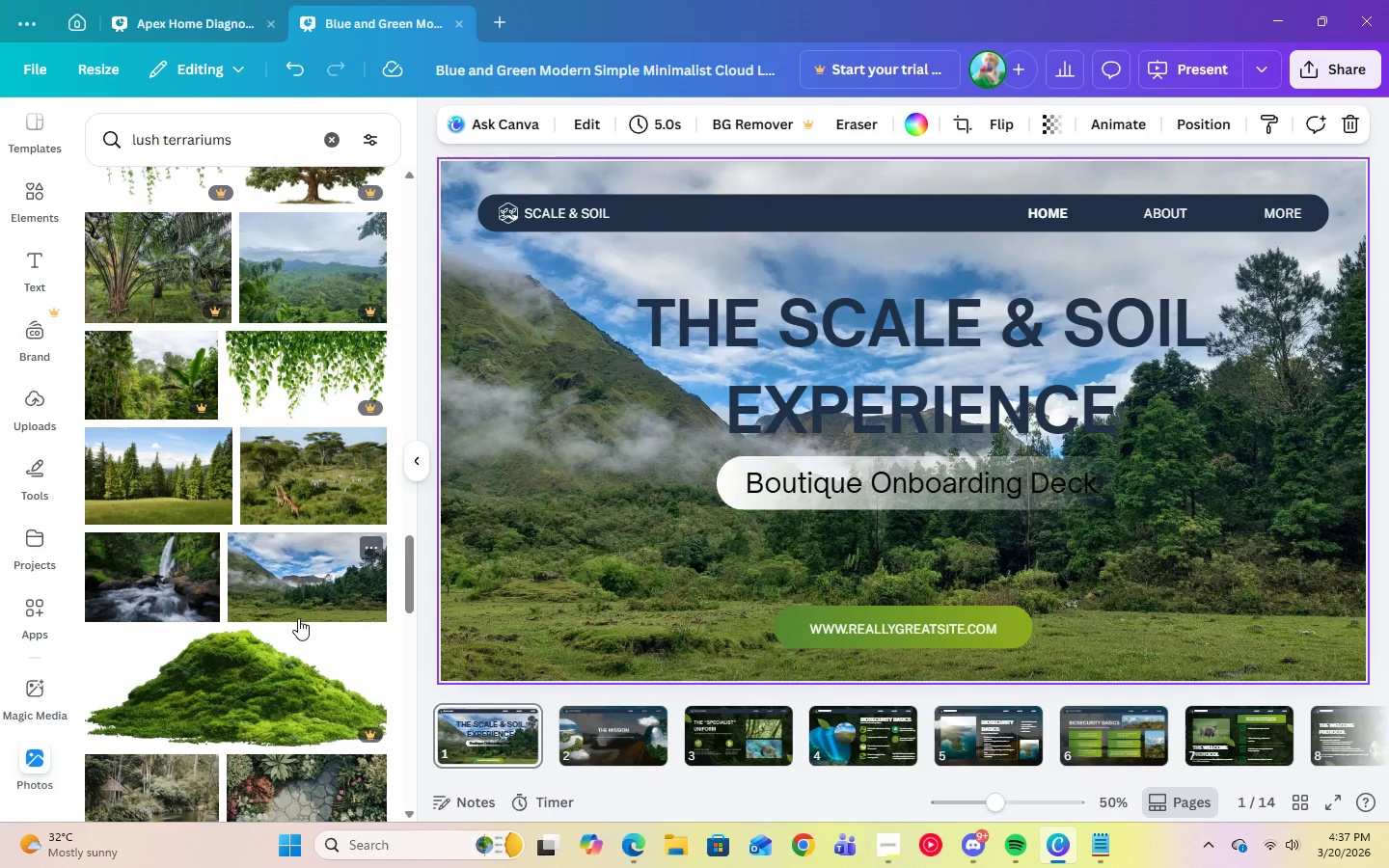 
wait(7.91)
 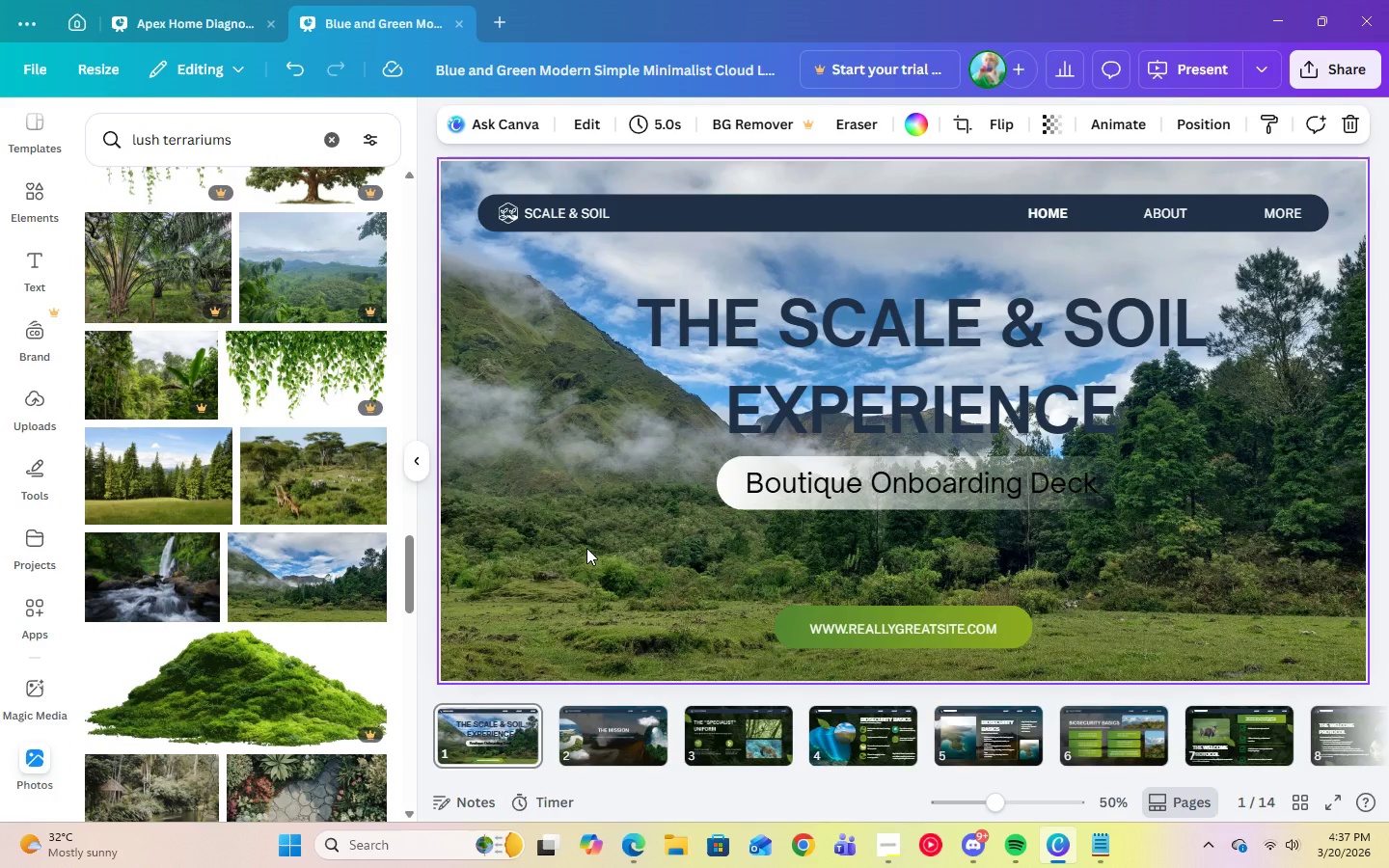 
scroll: coordinate [296, 614], scroll_direction: up, amount: 3.0
 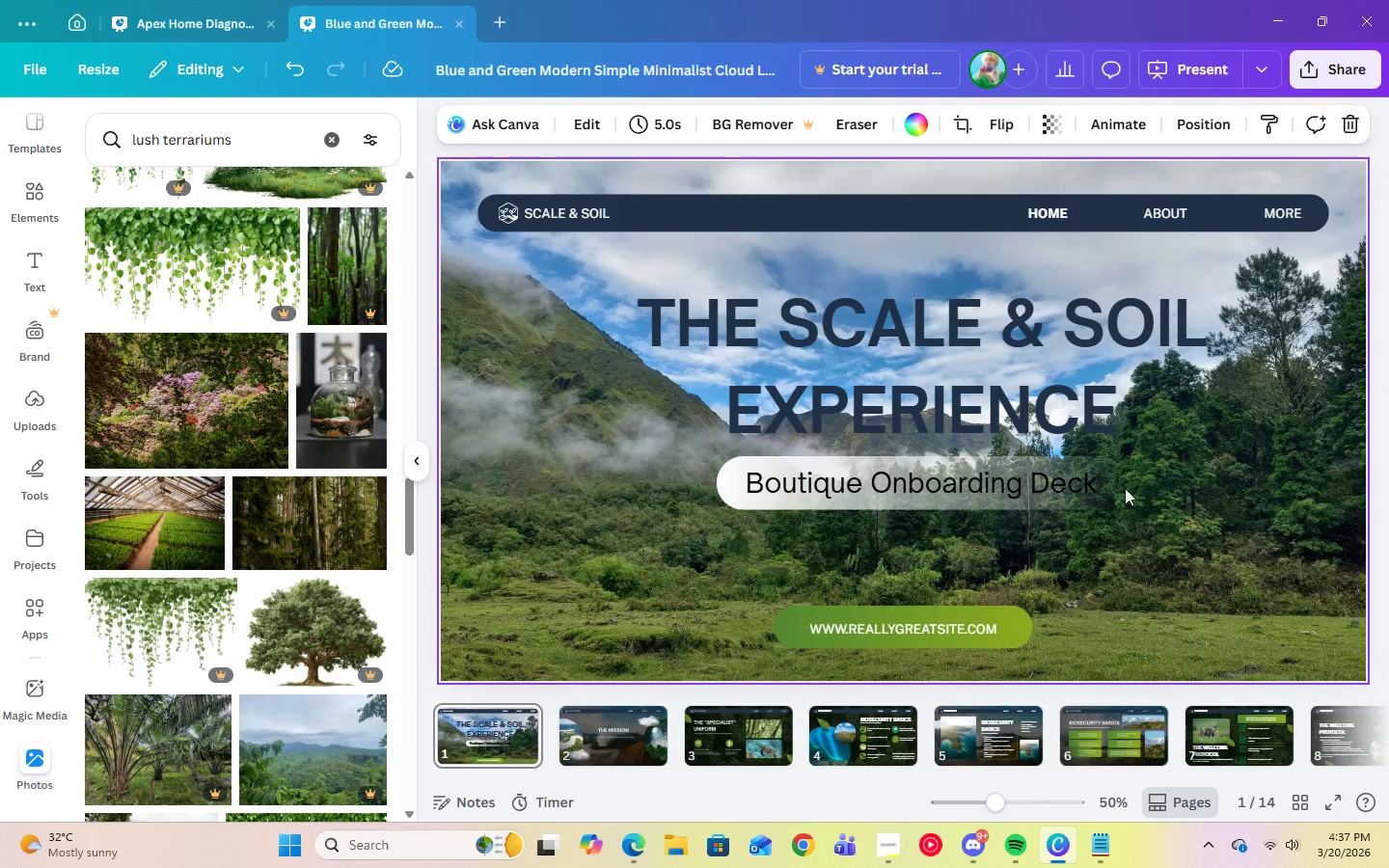 
left_click([725, 483])
 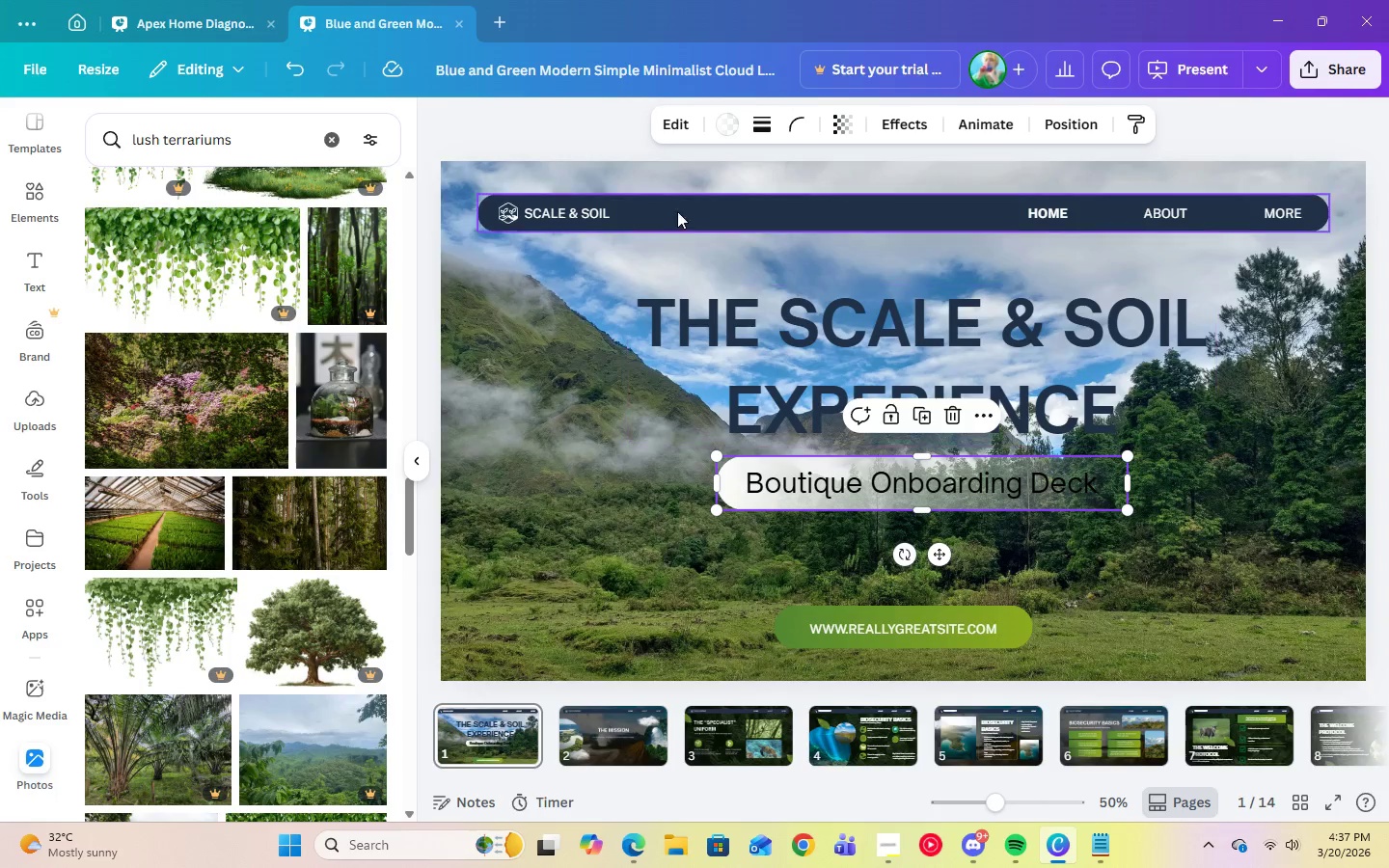 
left_click([726, 134])
 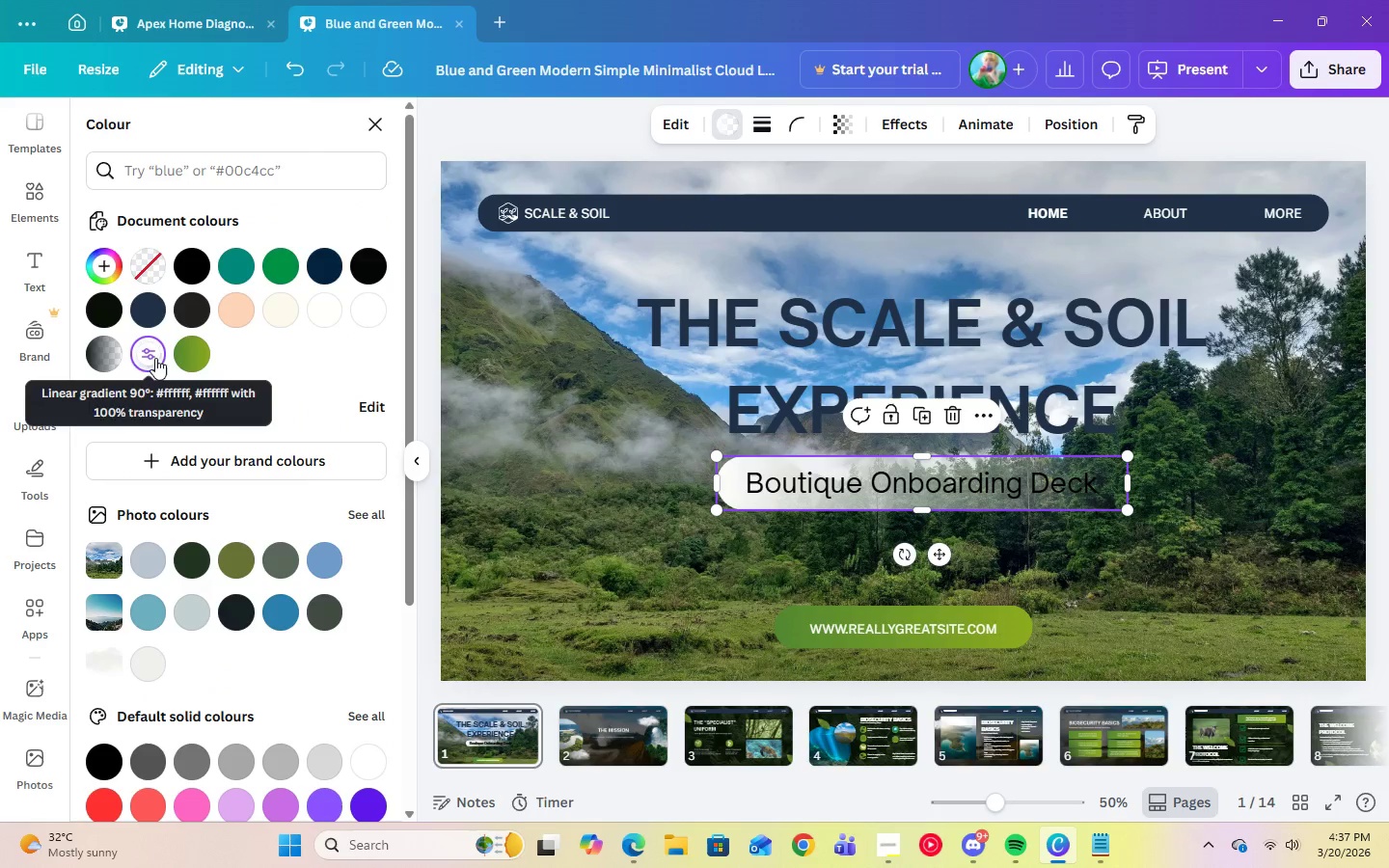 
left_click([151, 358])
 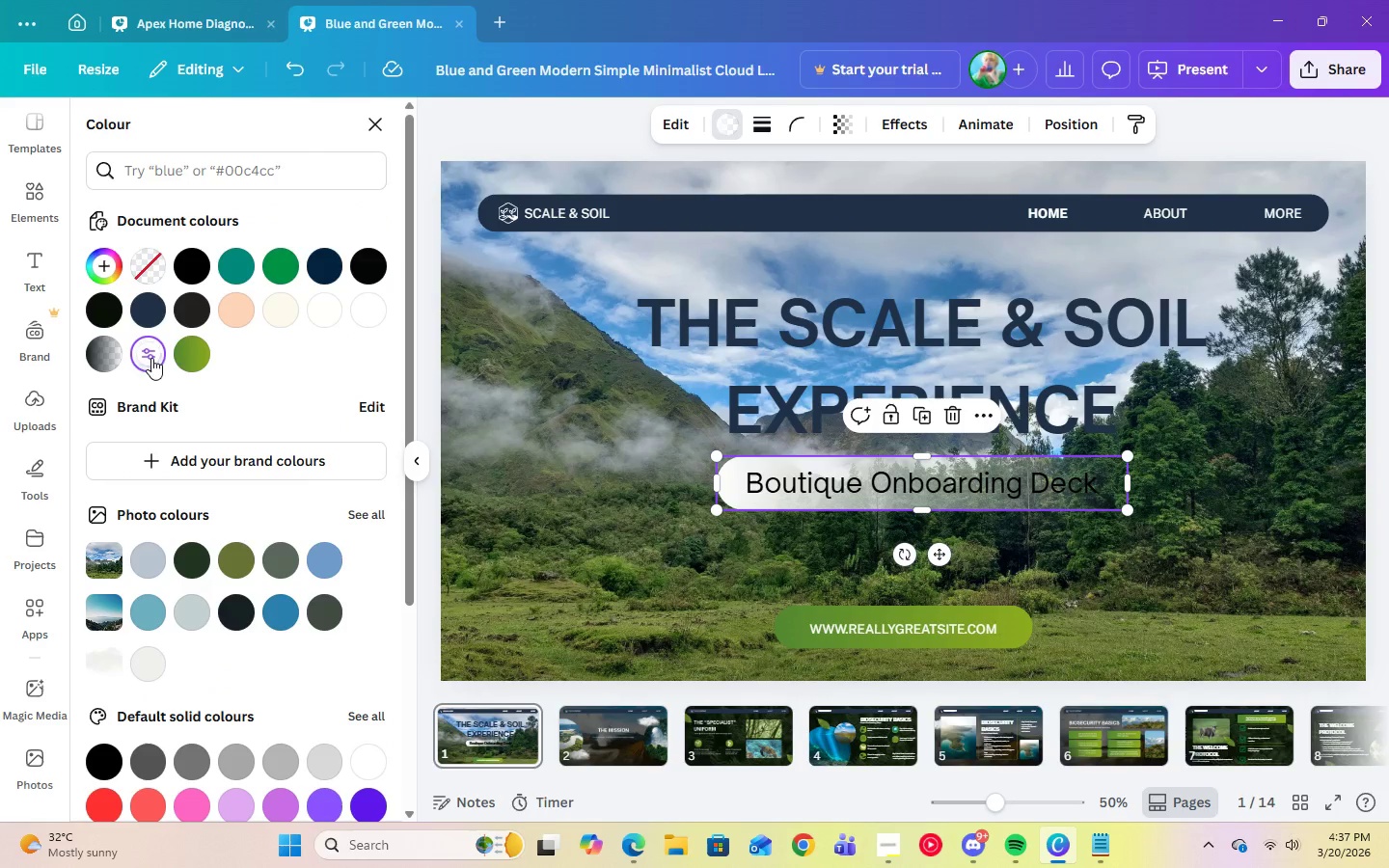 
left_click([151, 358])
 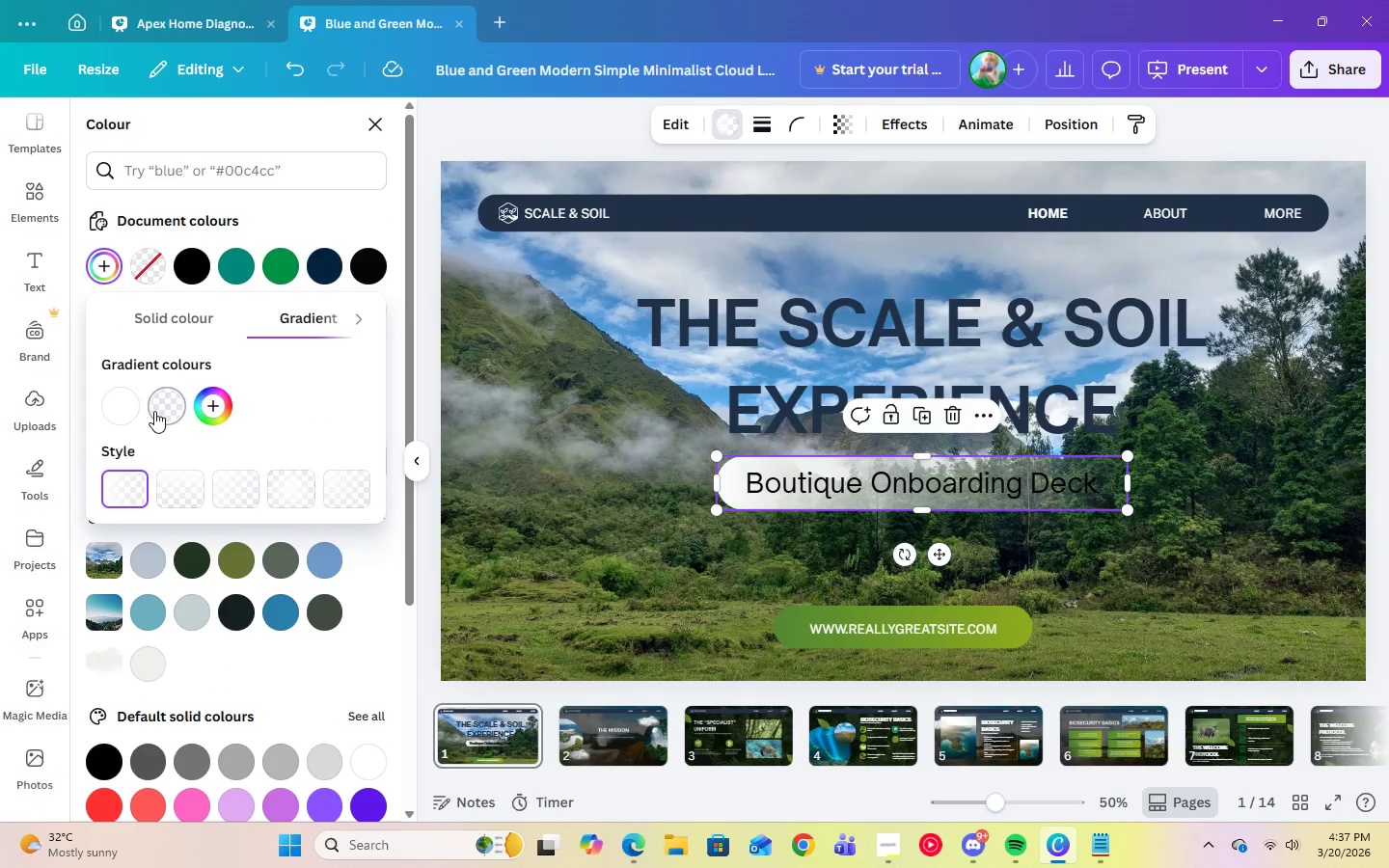 
left_click([157, 411])
 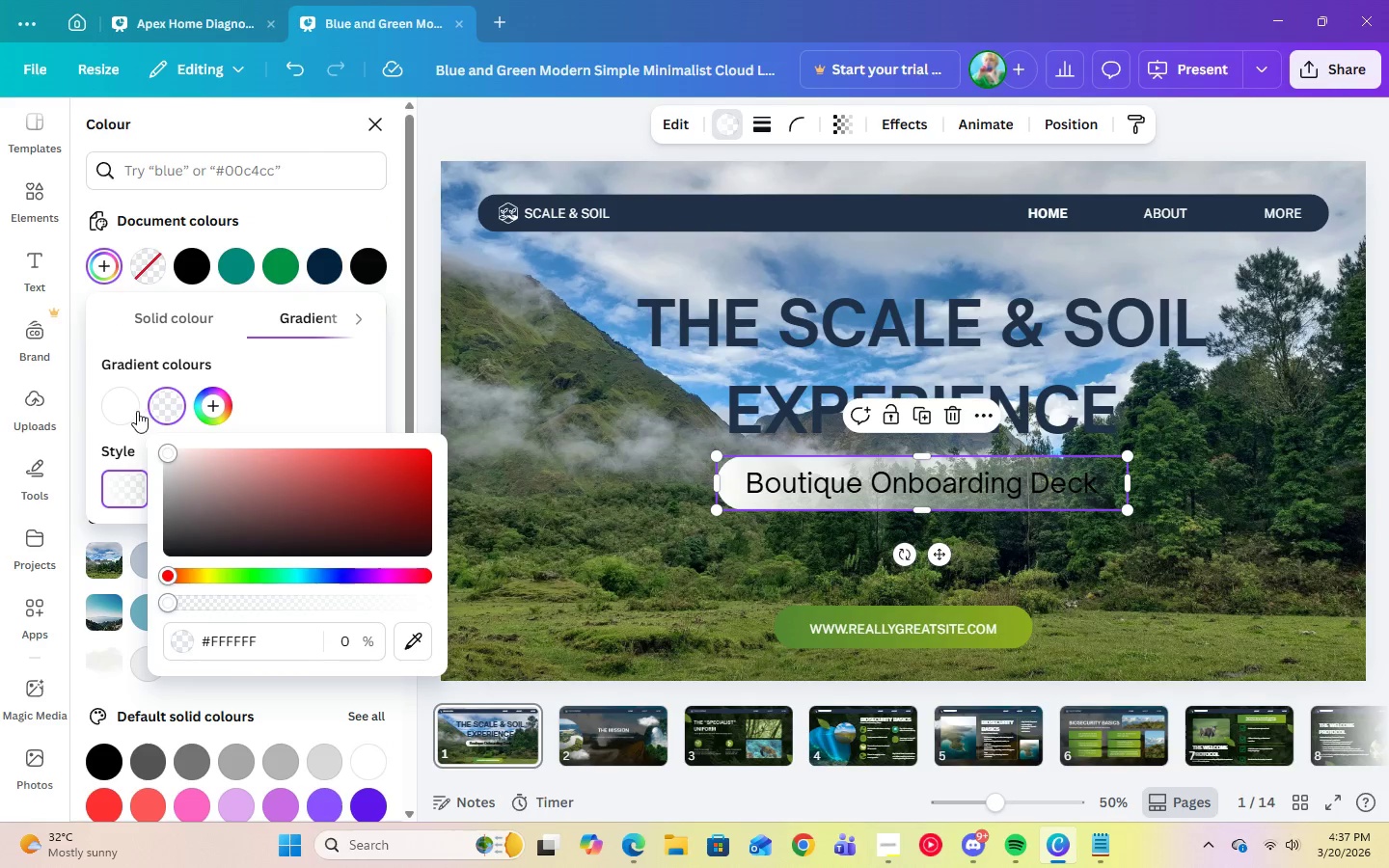 
left_click([134, 411])
 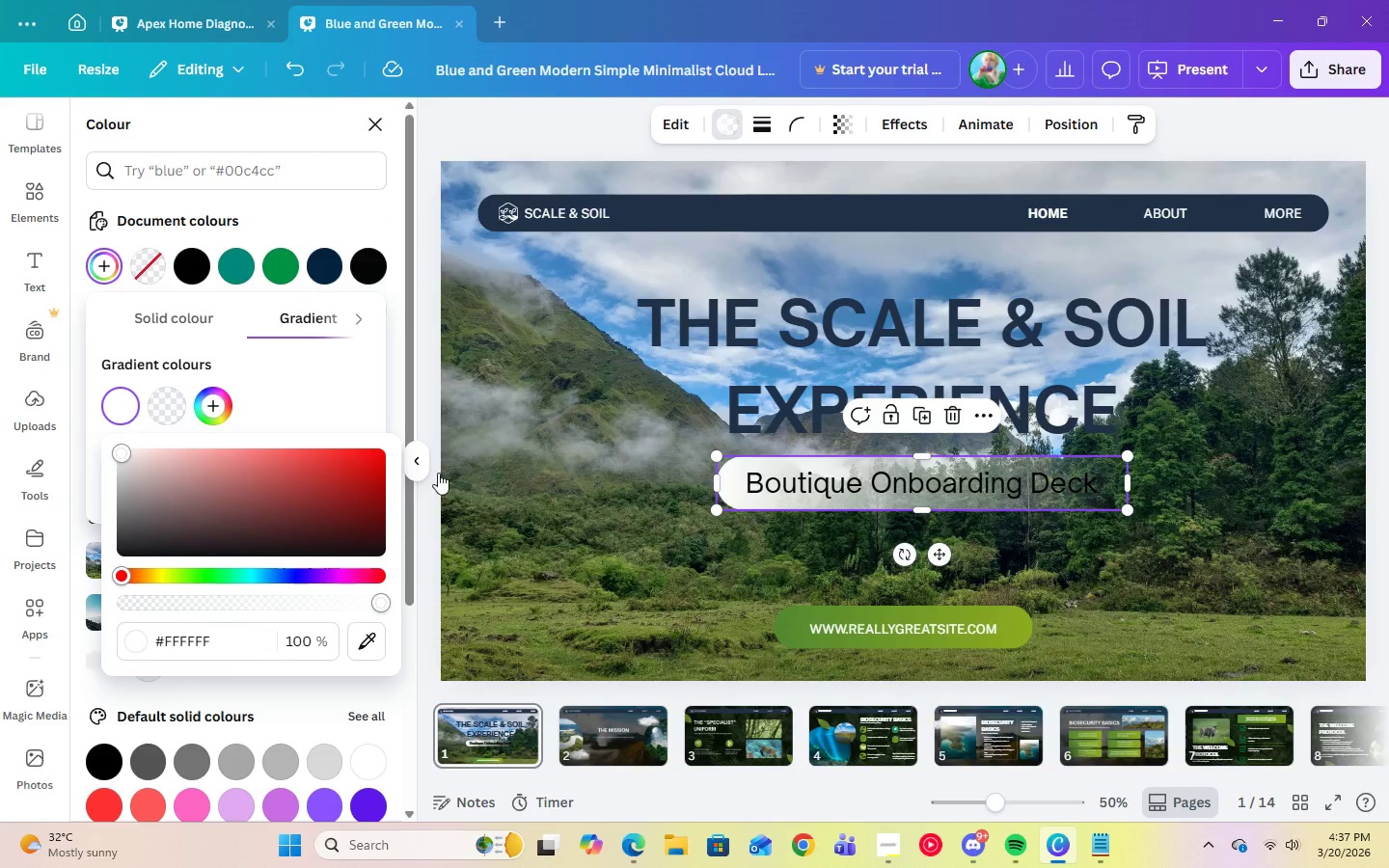 
left_click([782, 487])
 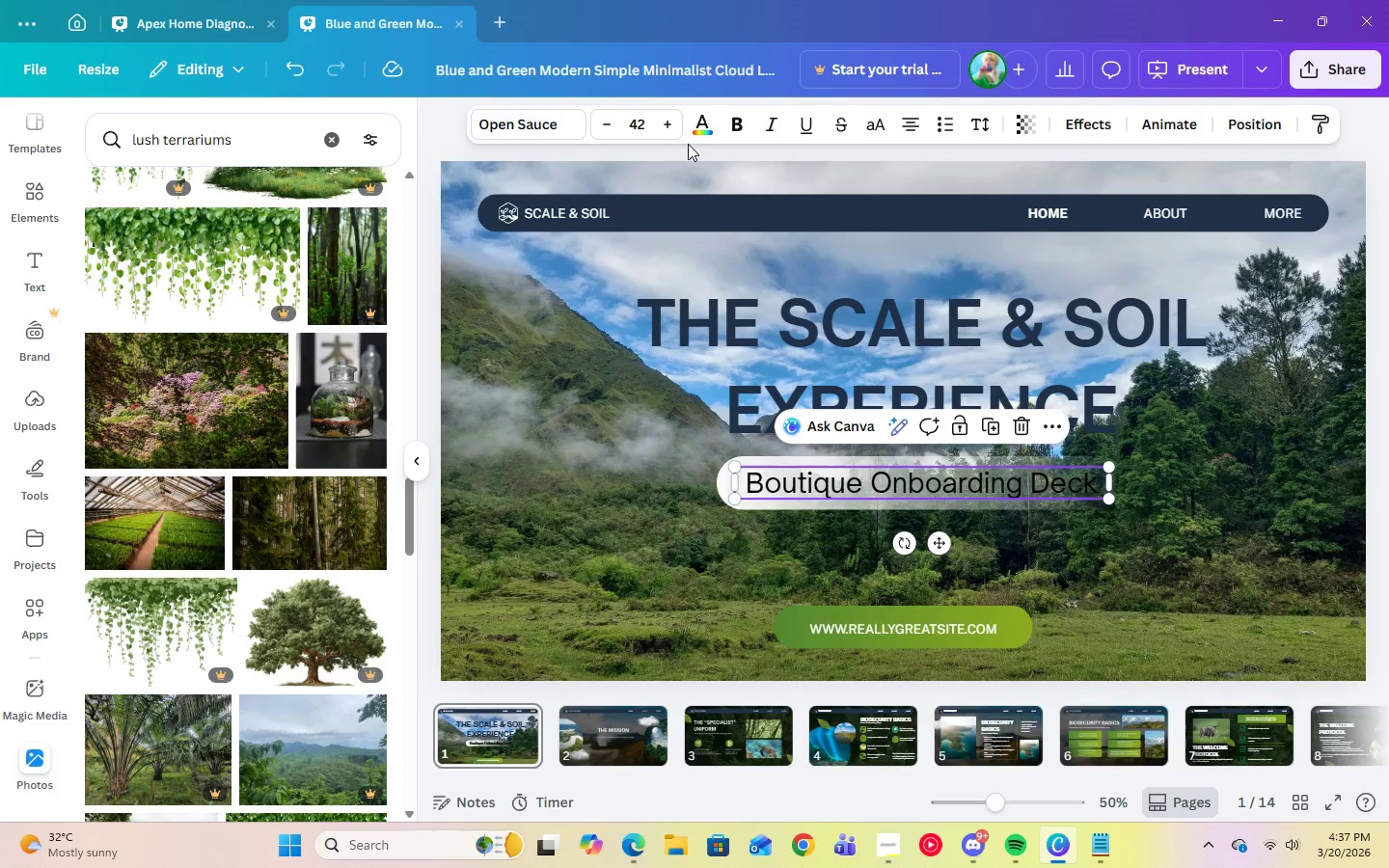 
left_click([699, 126])
 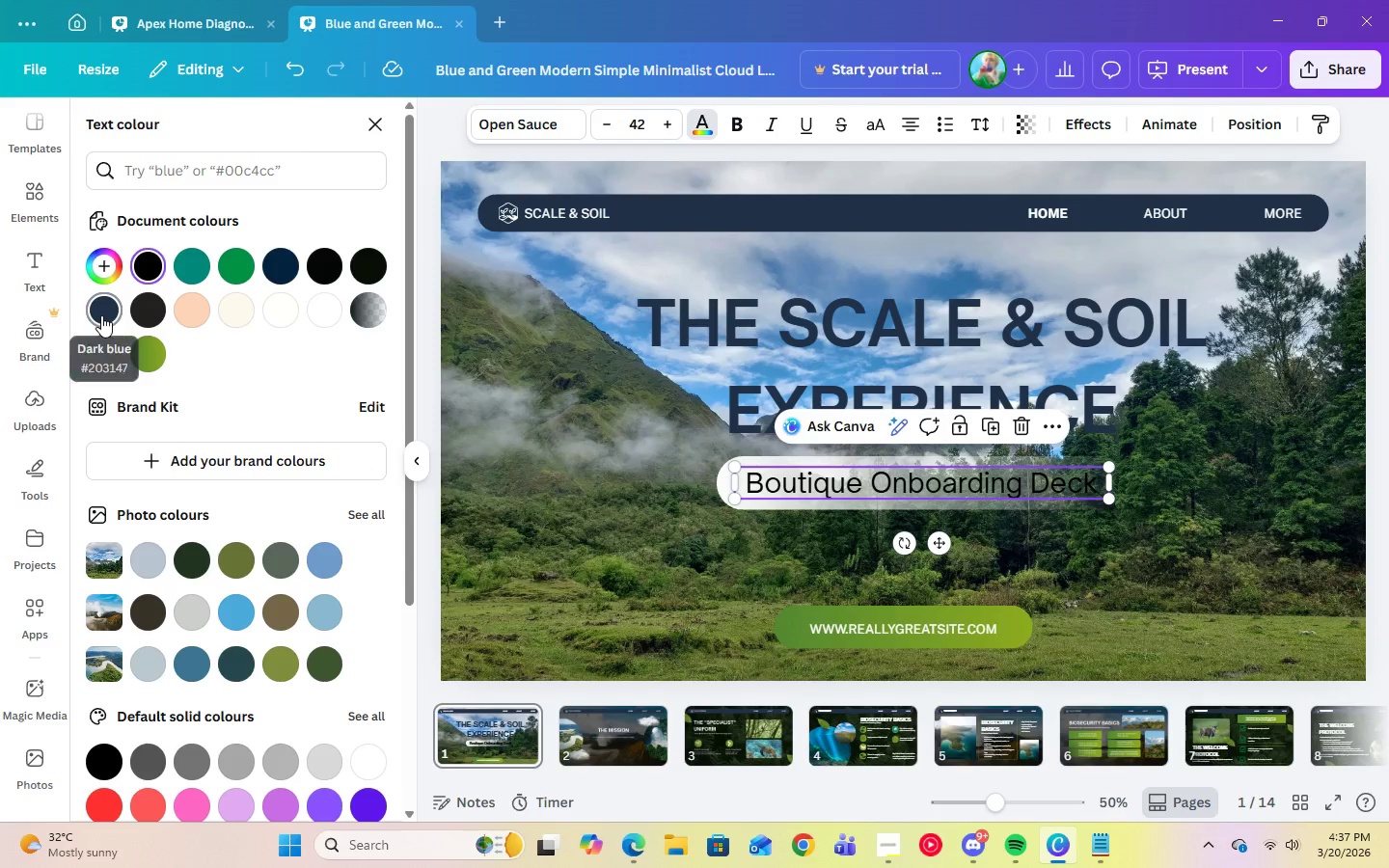 
left_click([101, 315])
 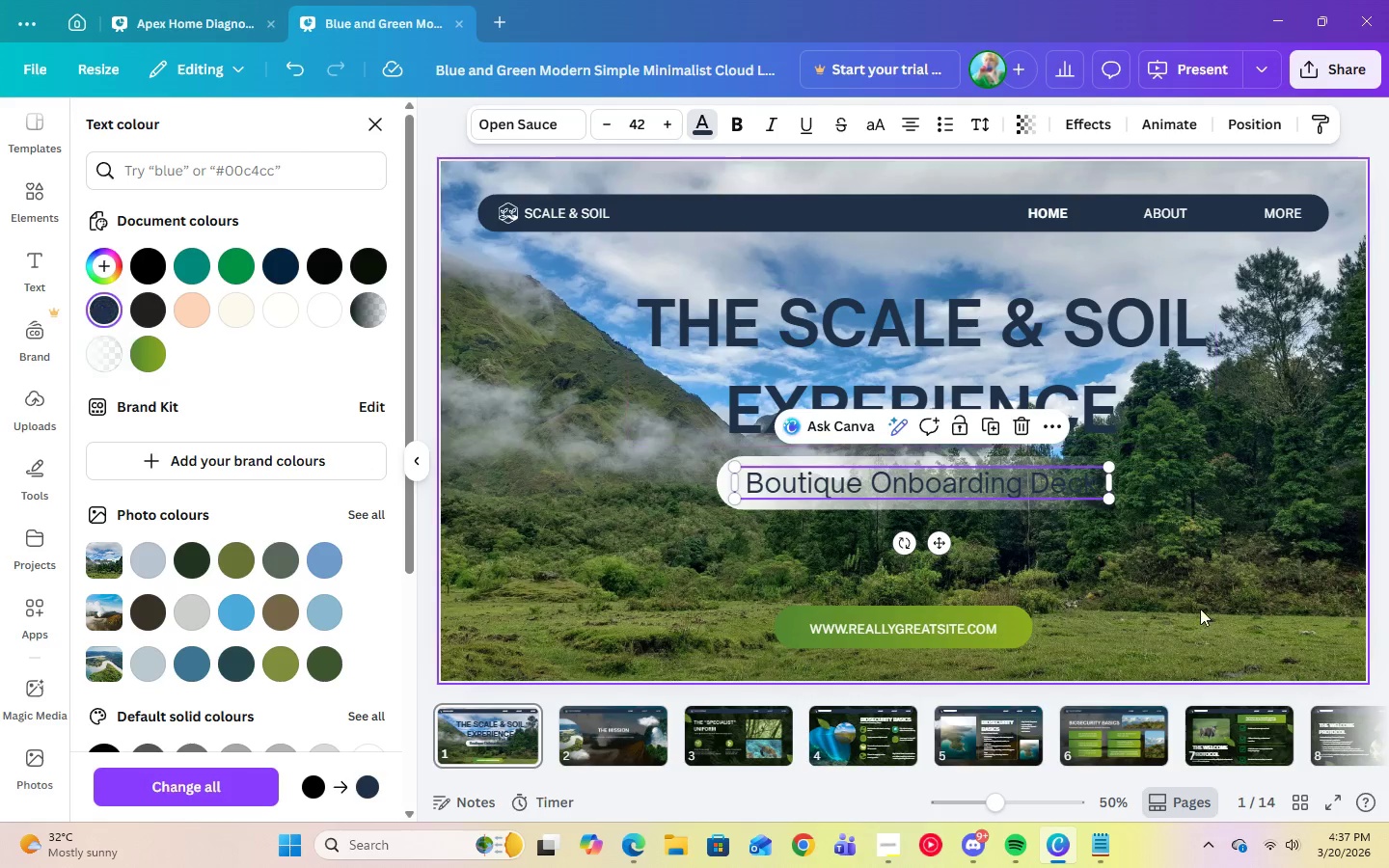 
left_click([1231, 619])
 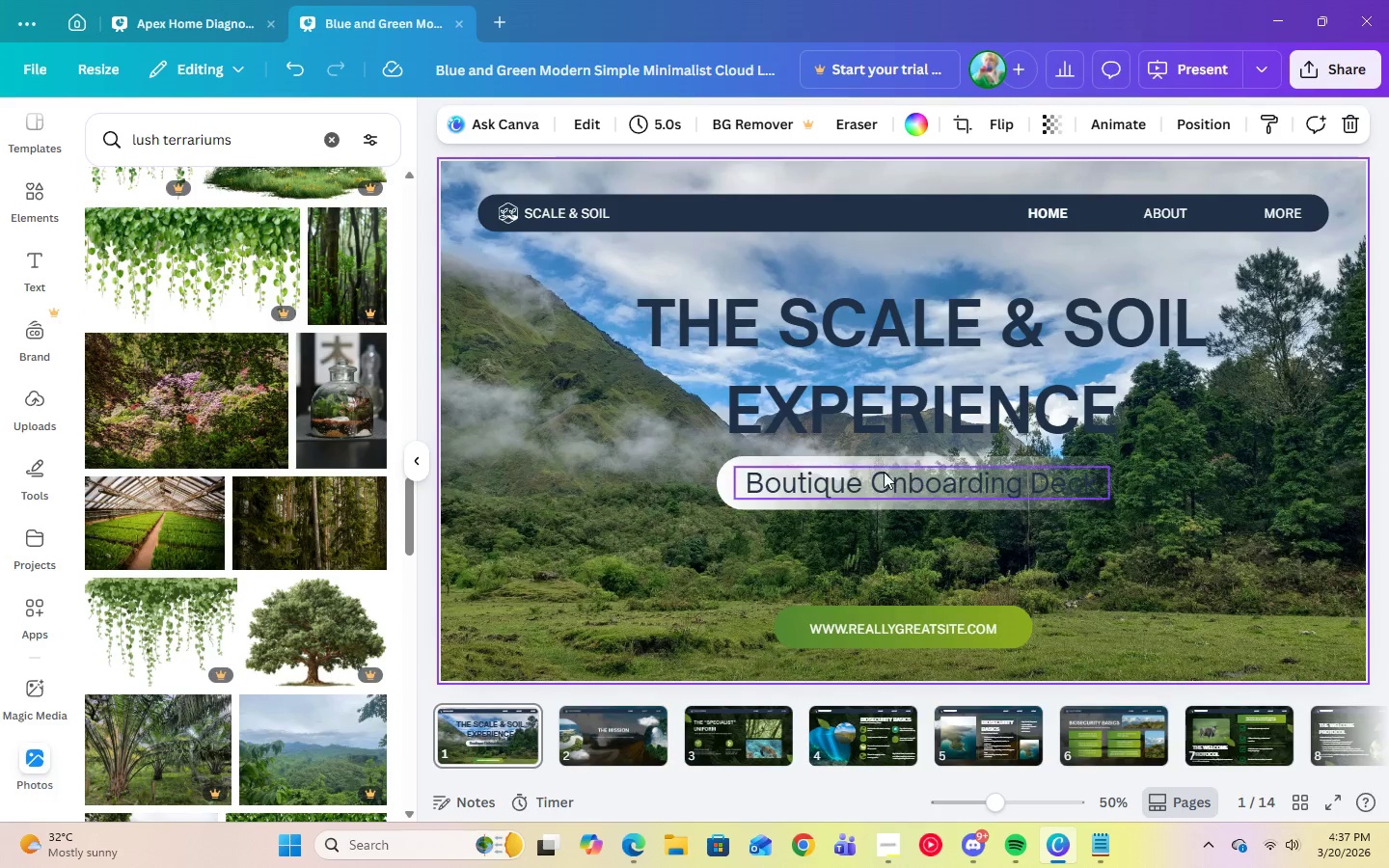 
left_click([862, 481])
 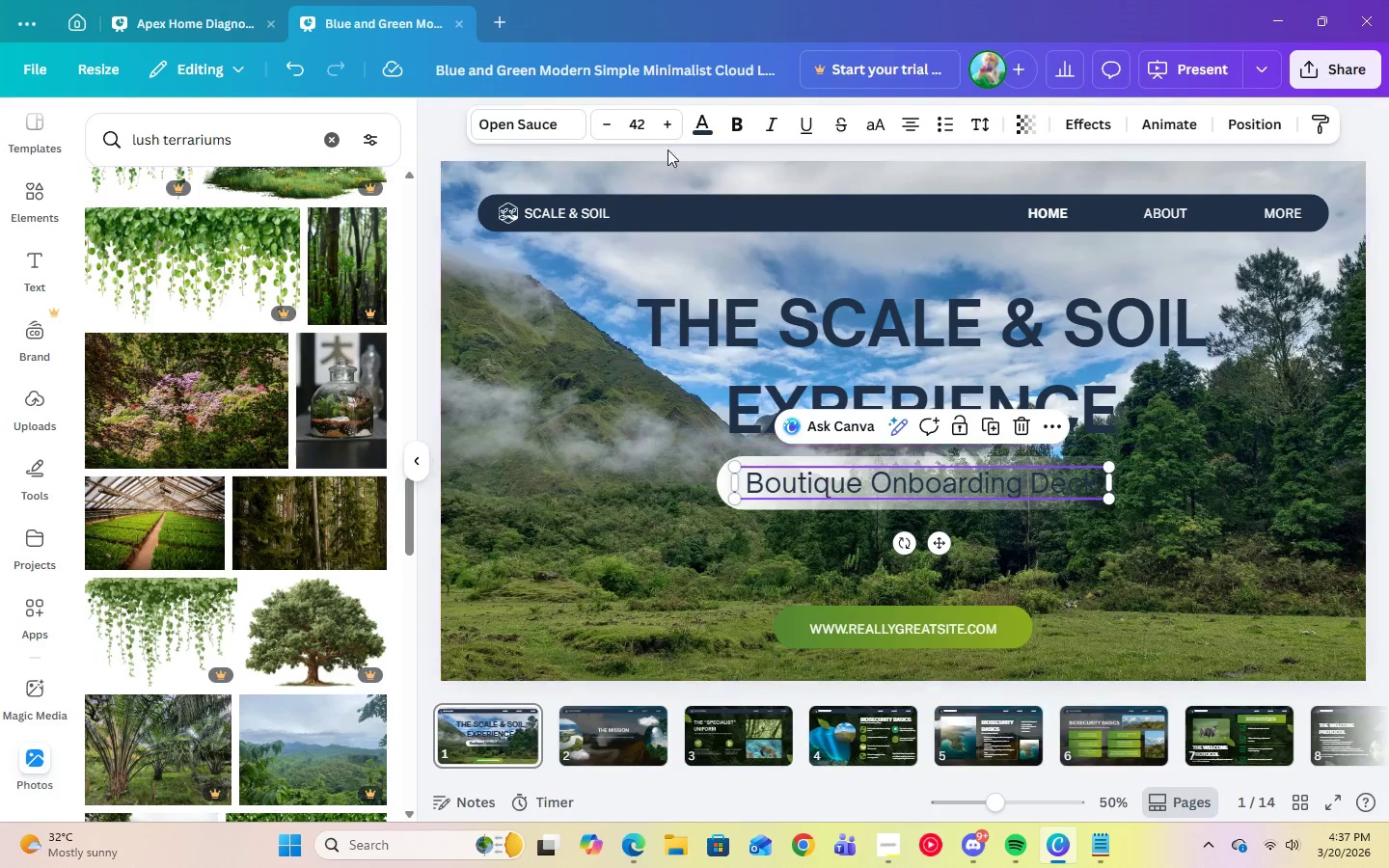 
left_click([690, 136])
 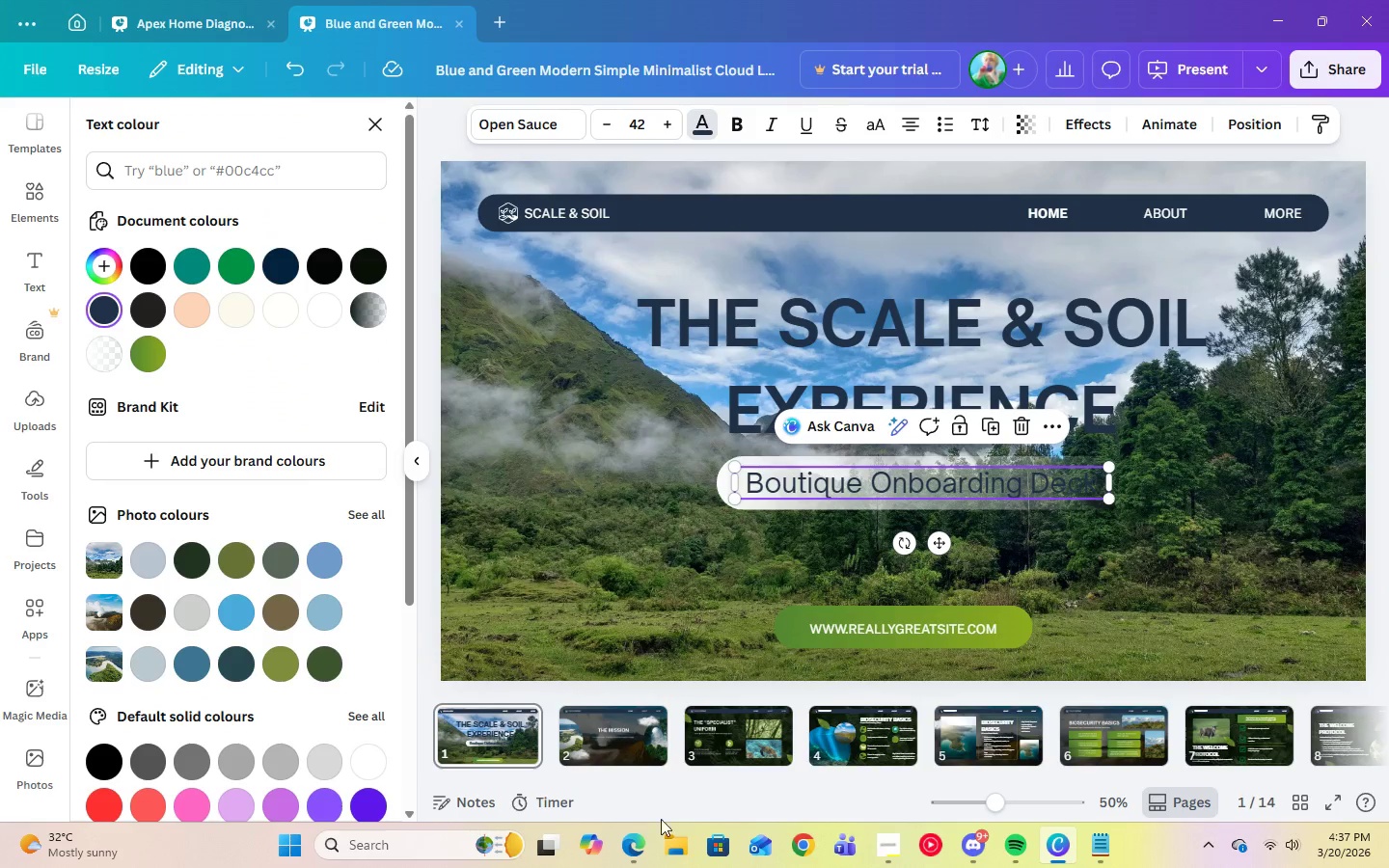 
left_click([636, 848])
 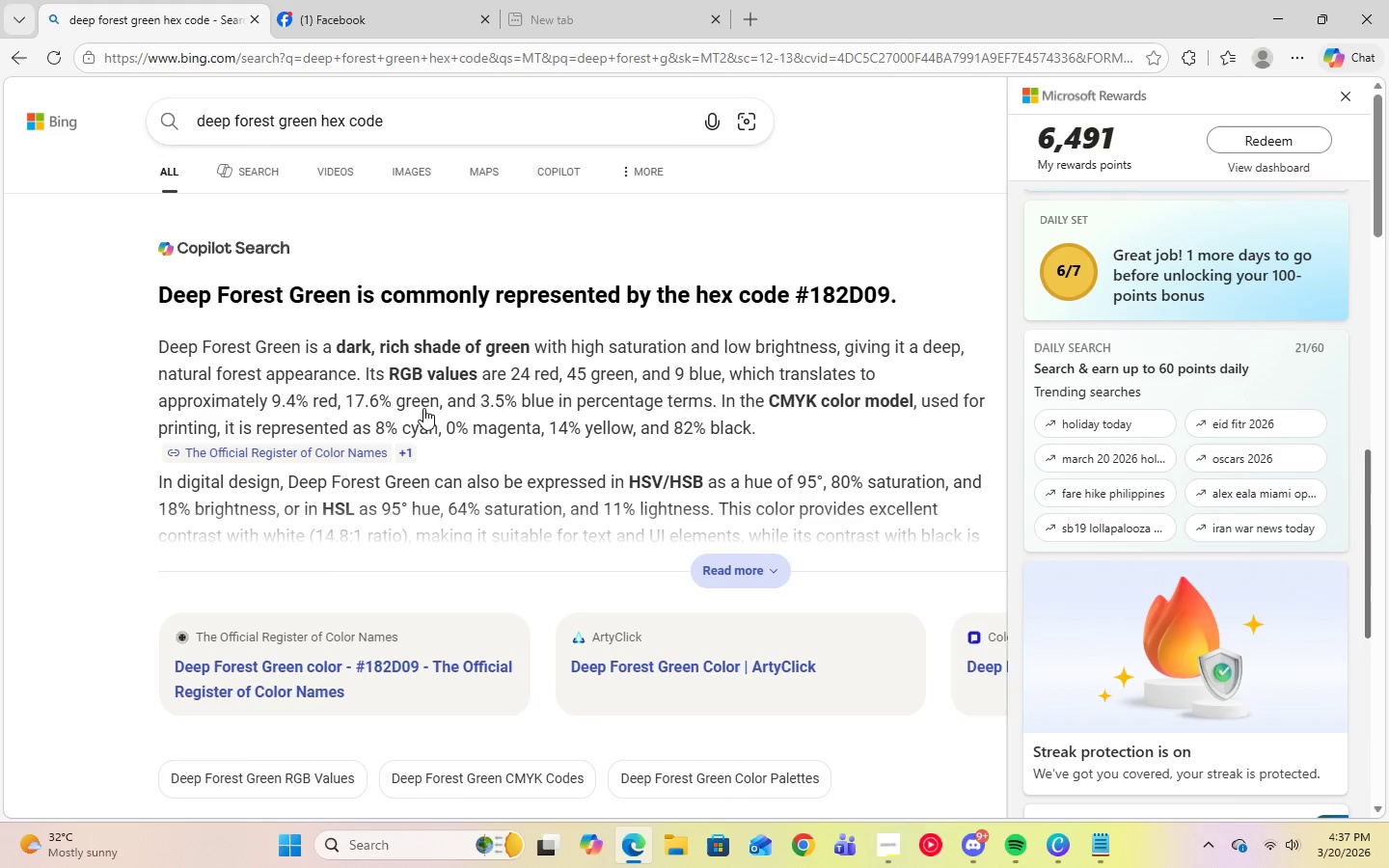 
scroll: coordinate [423, 408], scroll_direction: up, amount: 1.0
 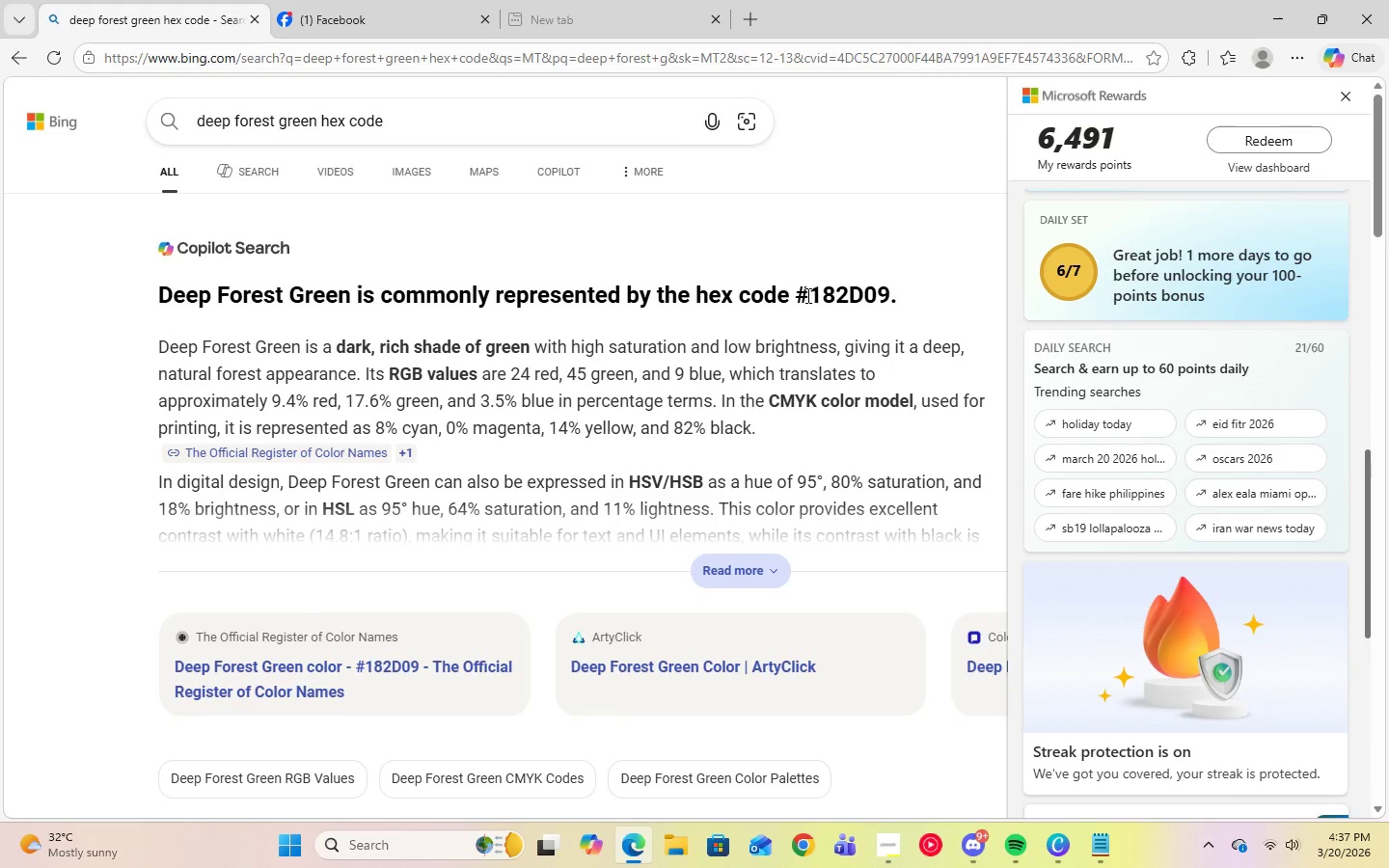 
left_click_drag(start_coordinate=[800, 297], to_coordinate=[888, 301])
 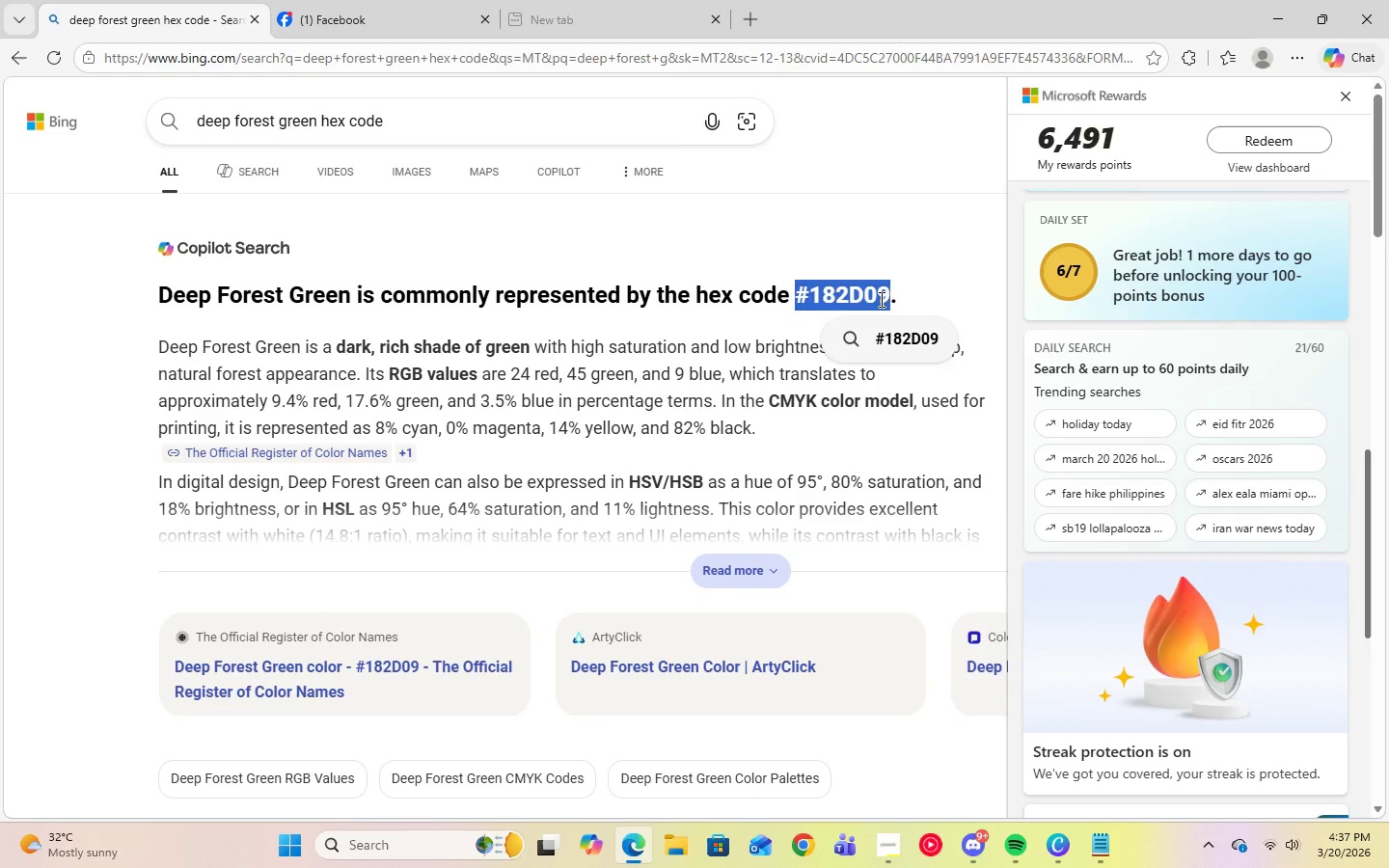 
right_click([880, 299])
 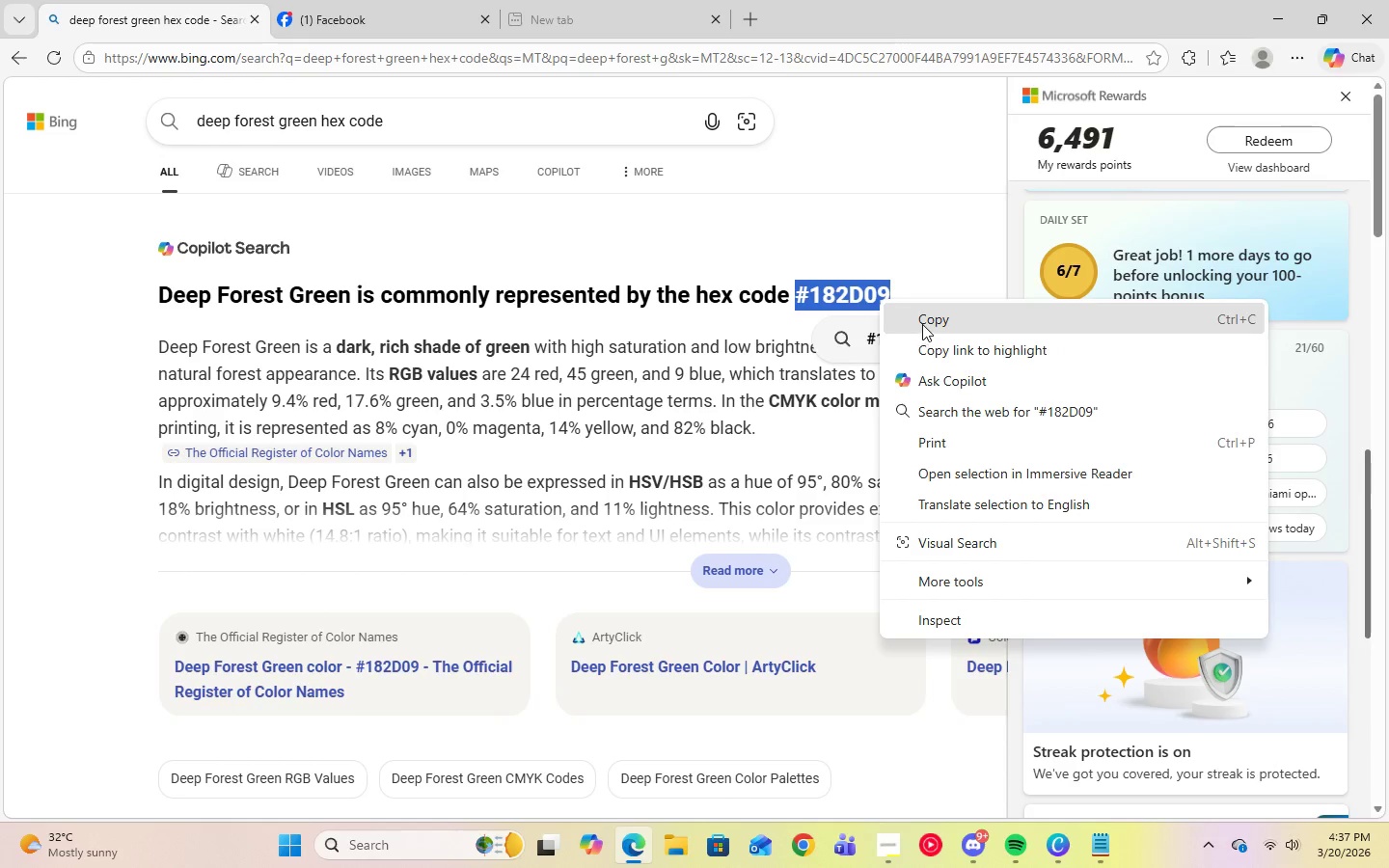 
left_click([922, 323])
 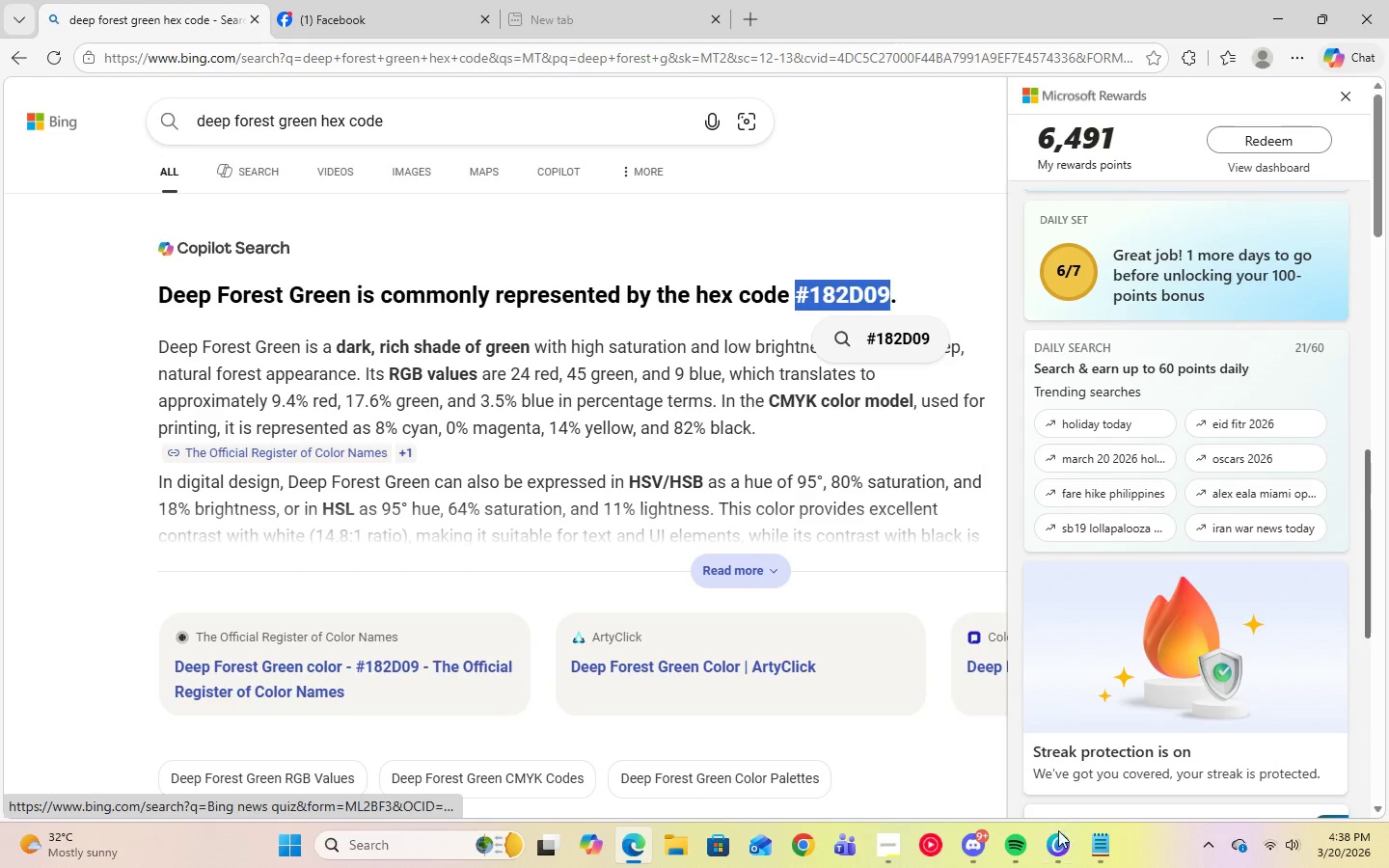 
left_click([1047, 858])
 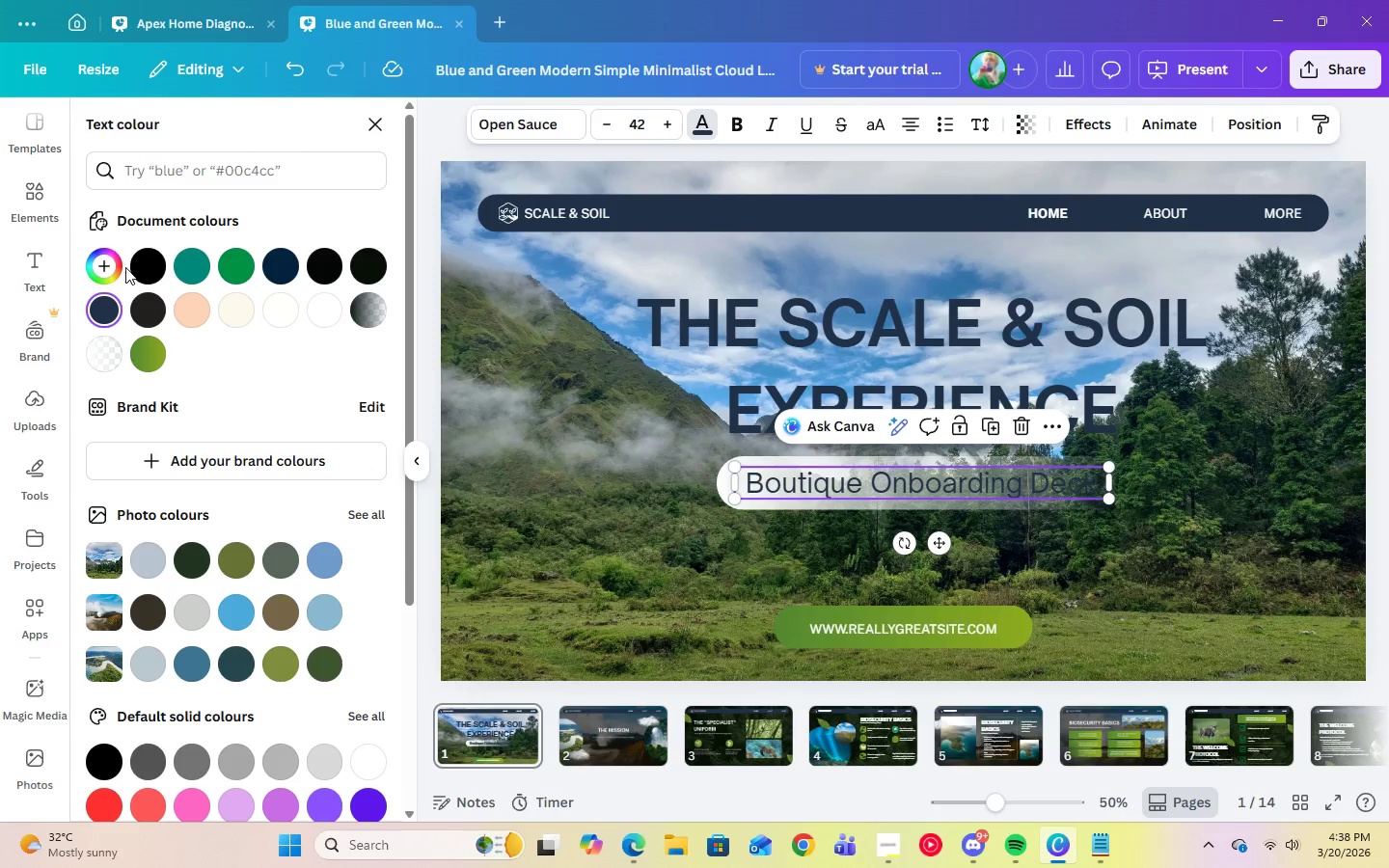 
left_click([144, 264])
 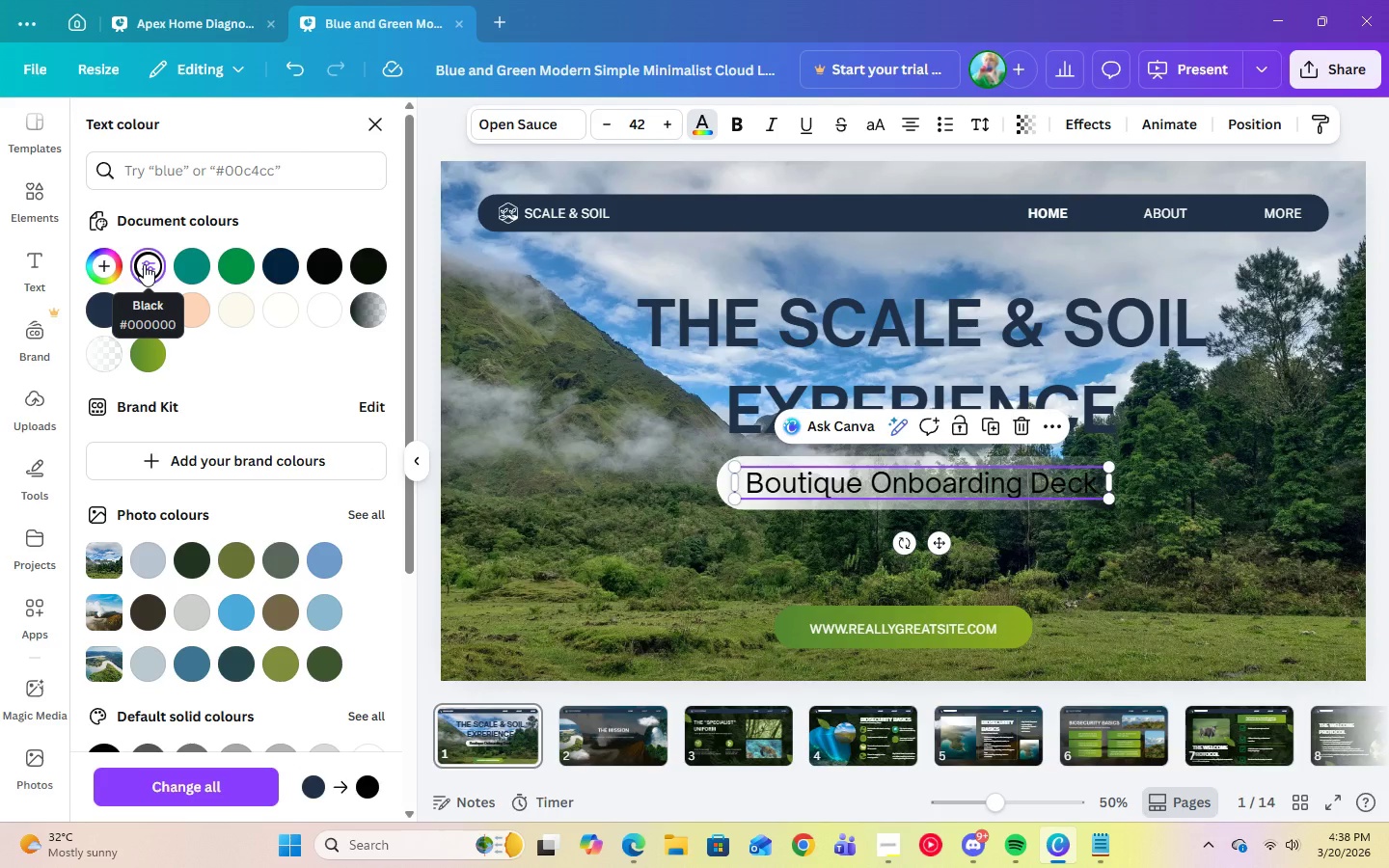 
left_click([144, 264])
 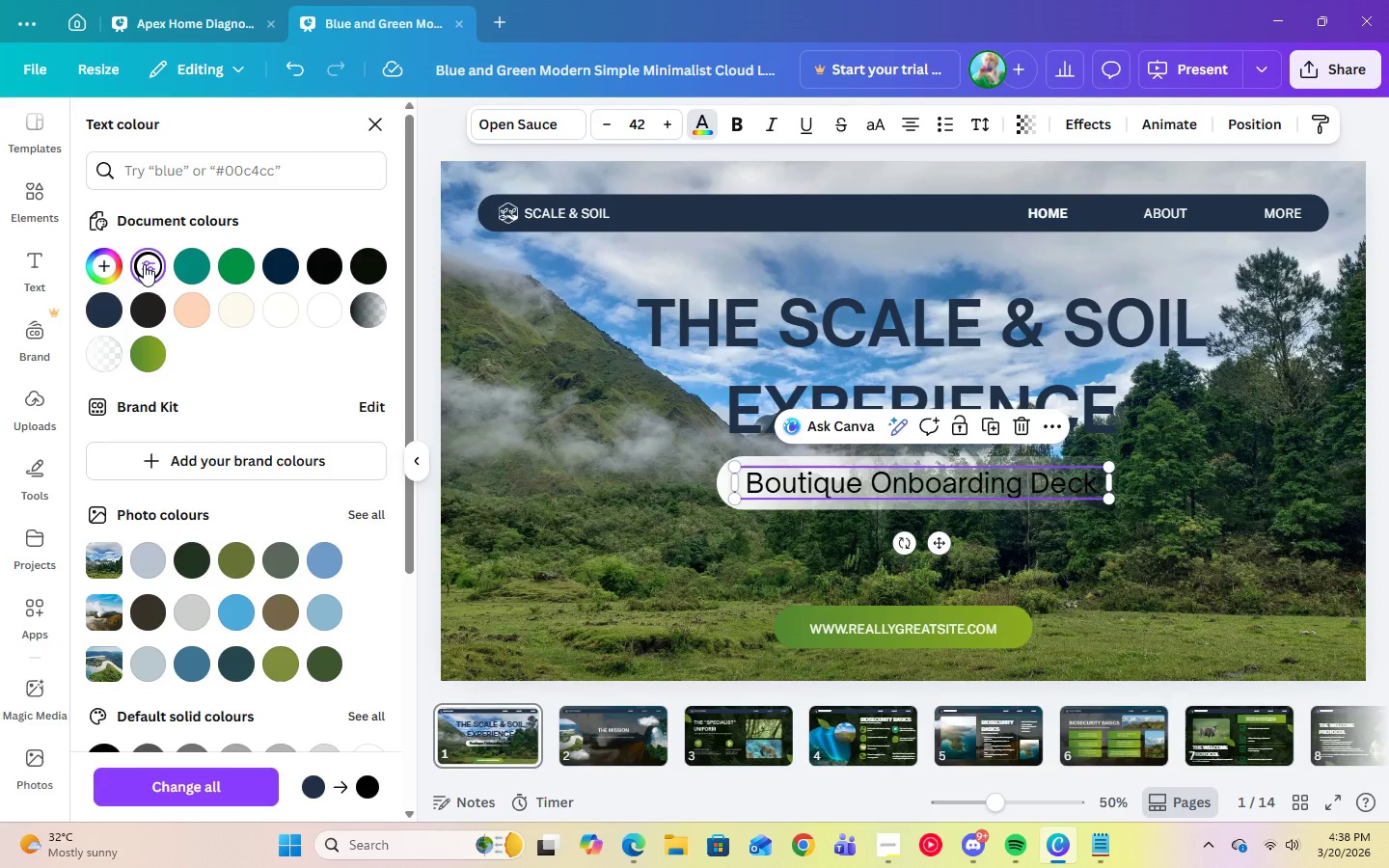 
left_click([144, 264])
 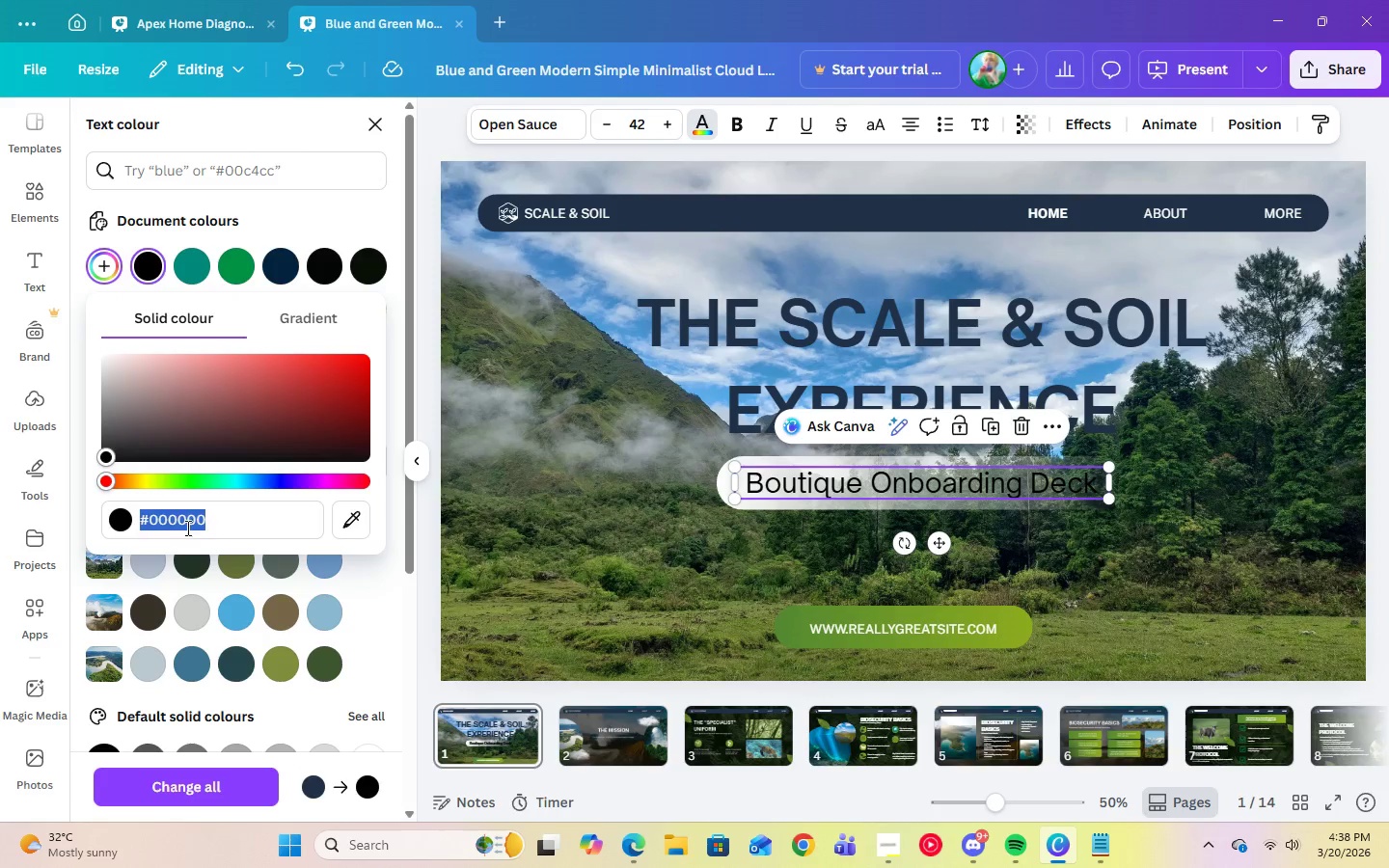 
right_click([184, 522])
 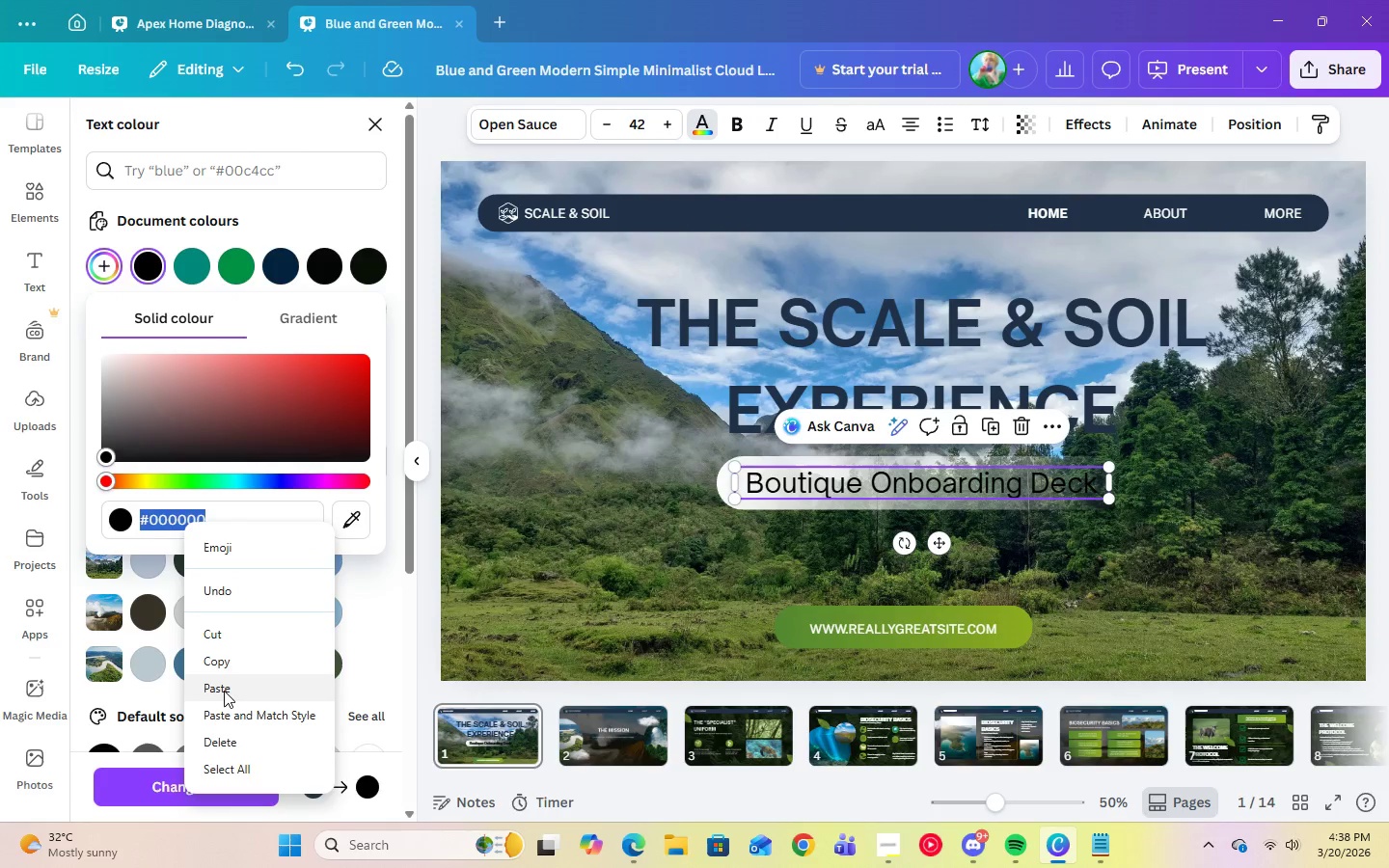 
left_click([224, 691])
 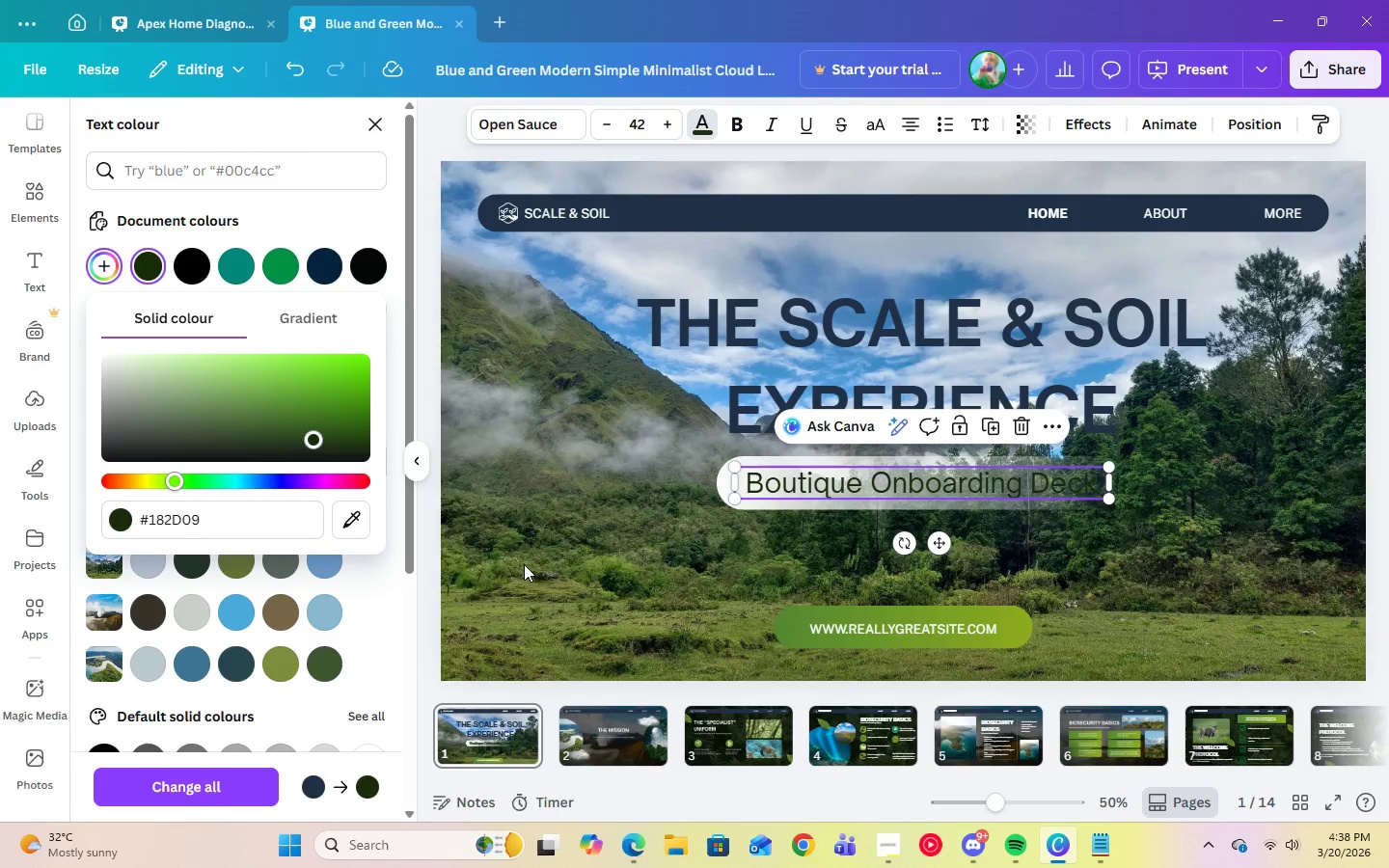 
left_click([618, 551])
 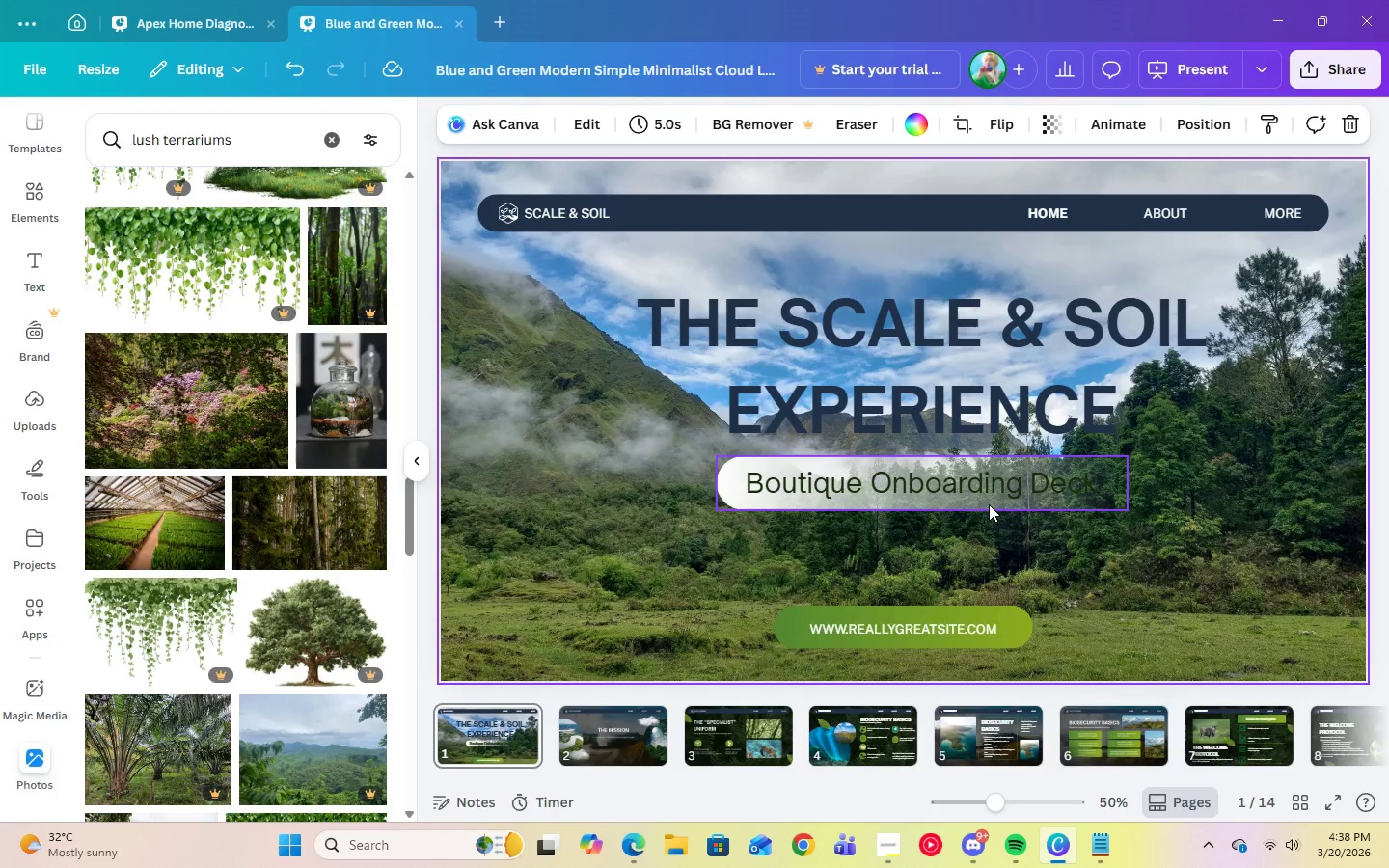 
left_click([989, 505])
 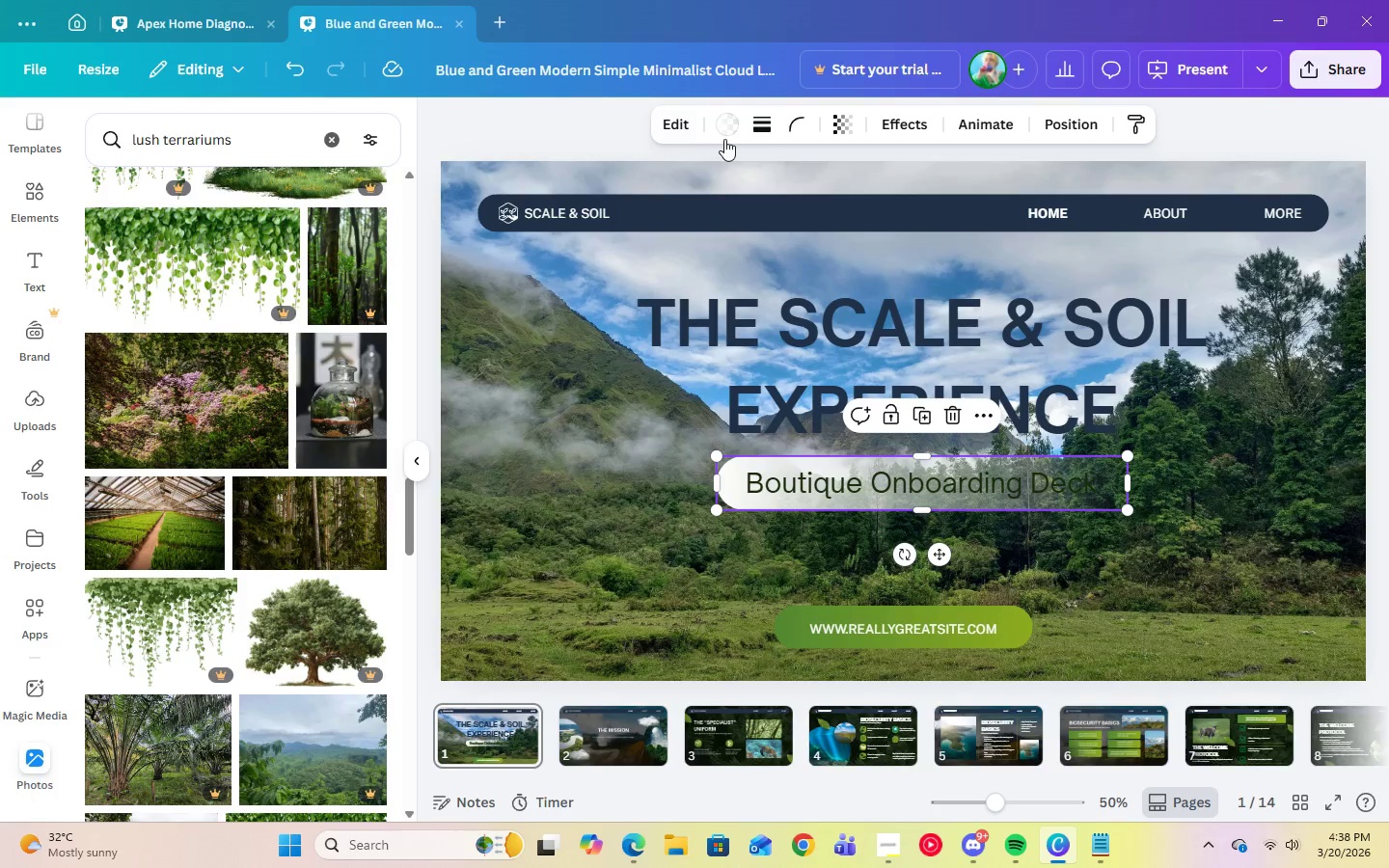 
left_click([725, 138])
 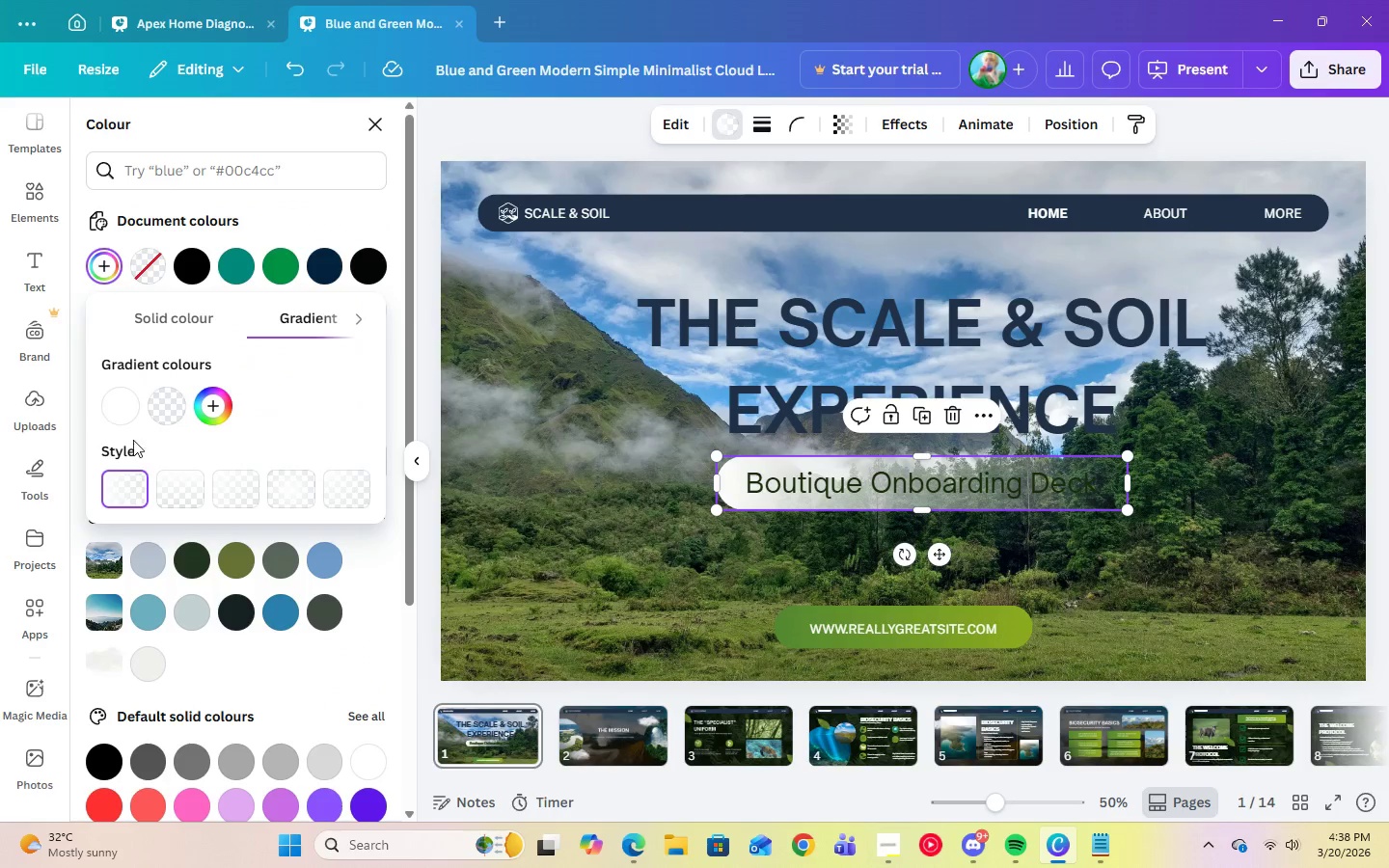 
left_click([177, 417])
 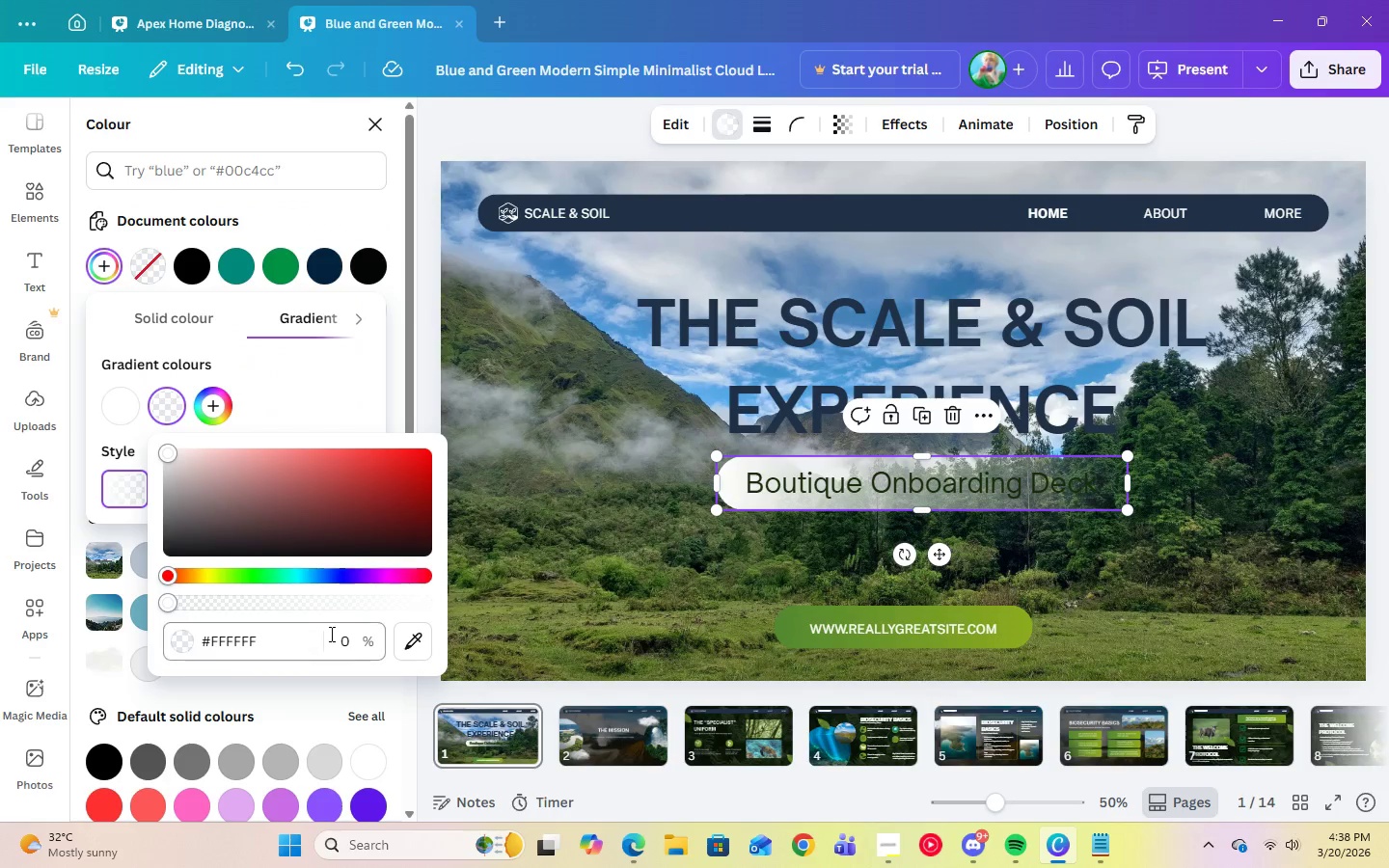 
left_click([354, 640])
 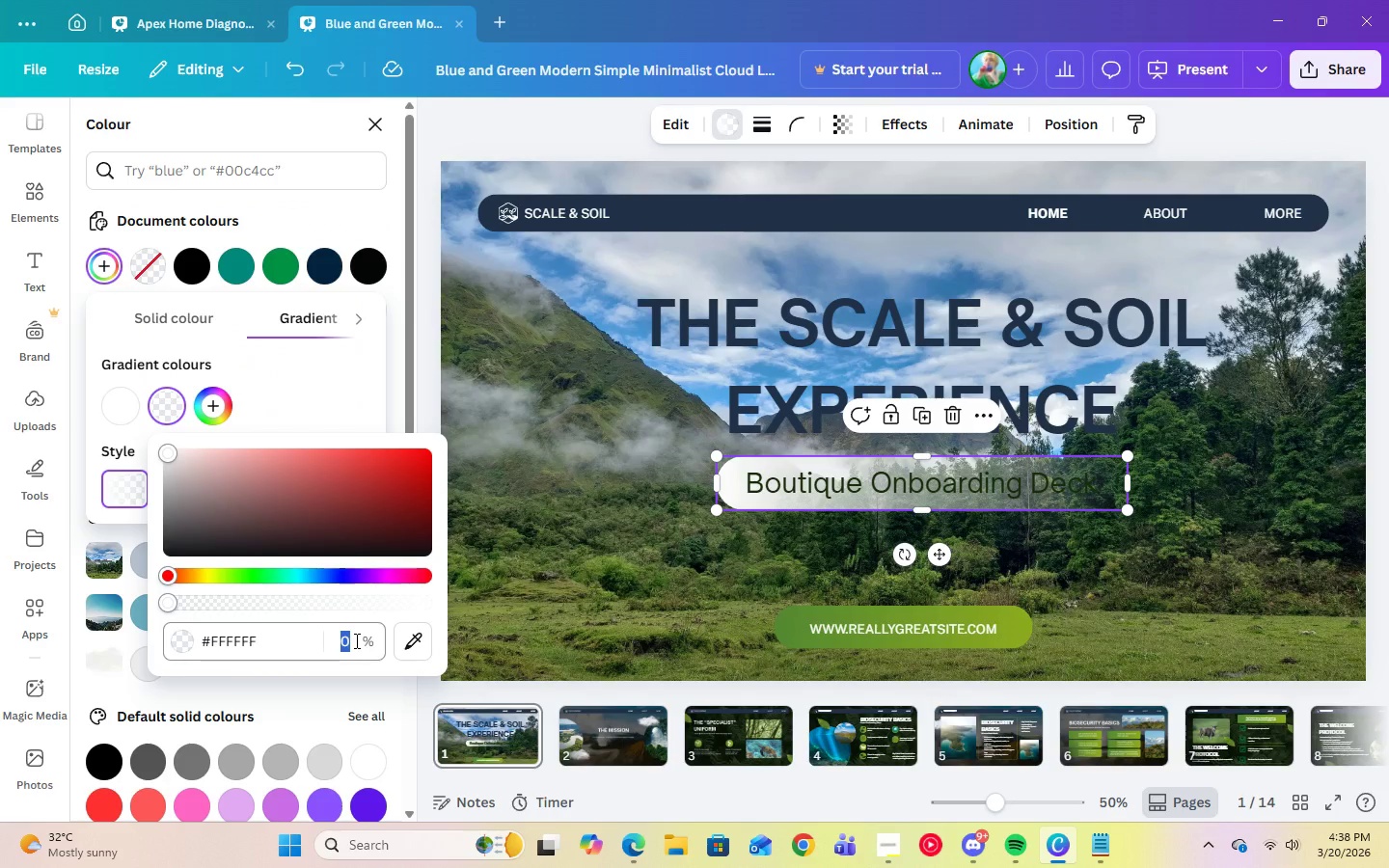 
key(Numpad4)
 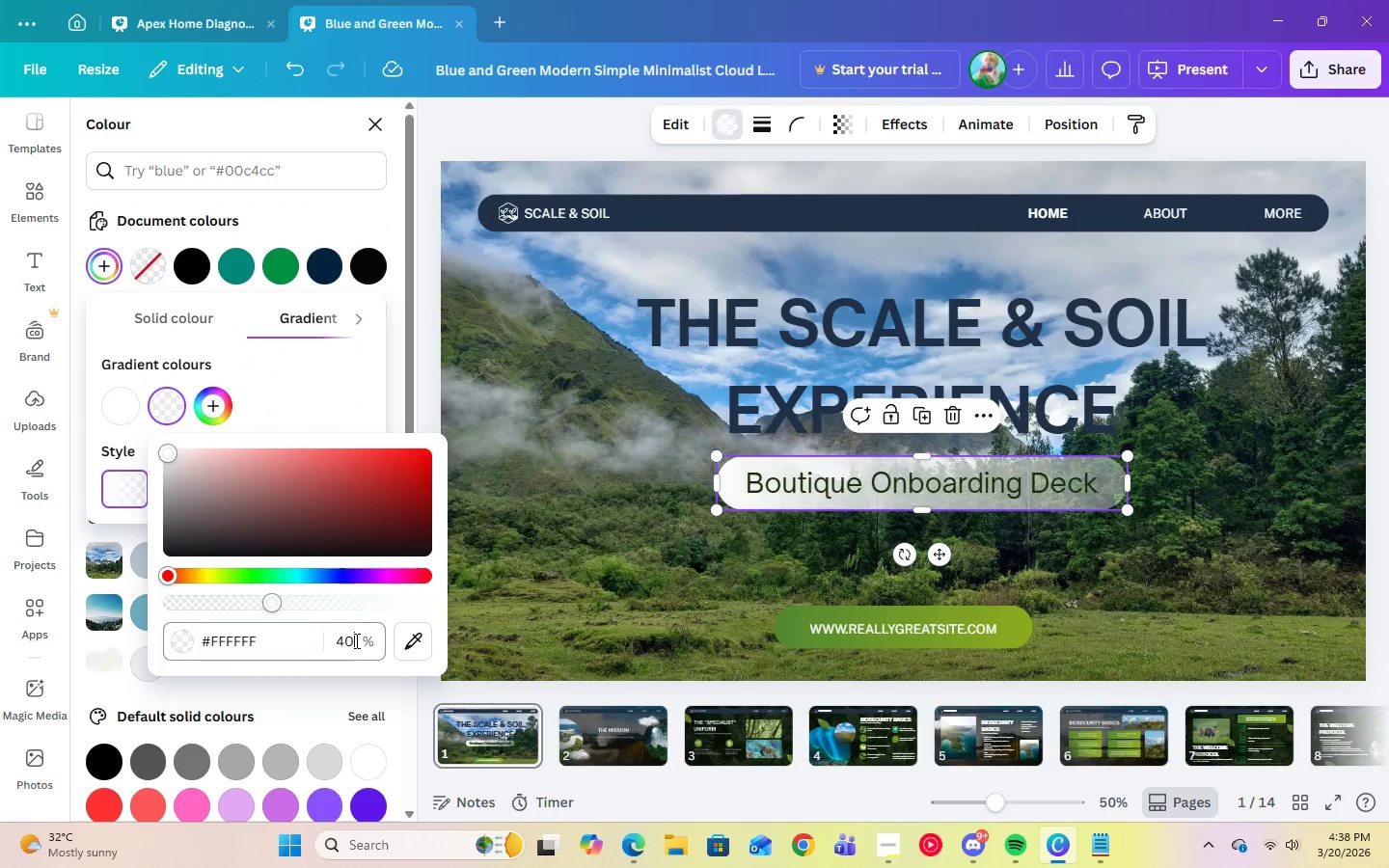 
key(Numpad0)
 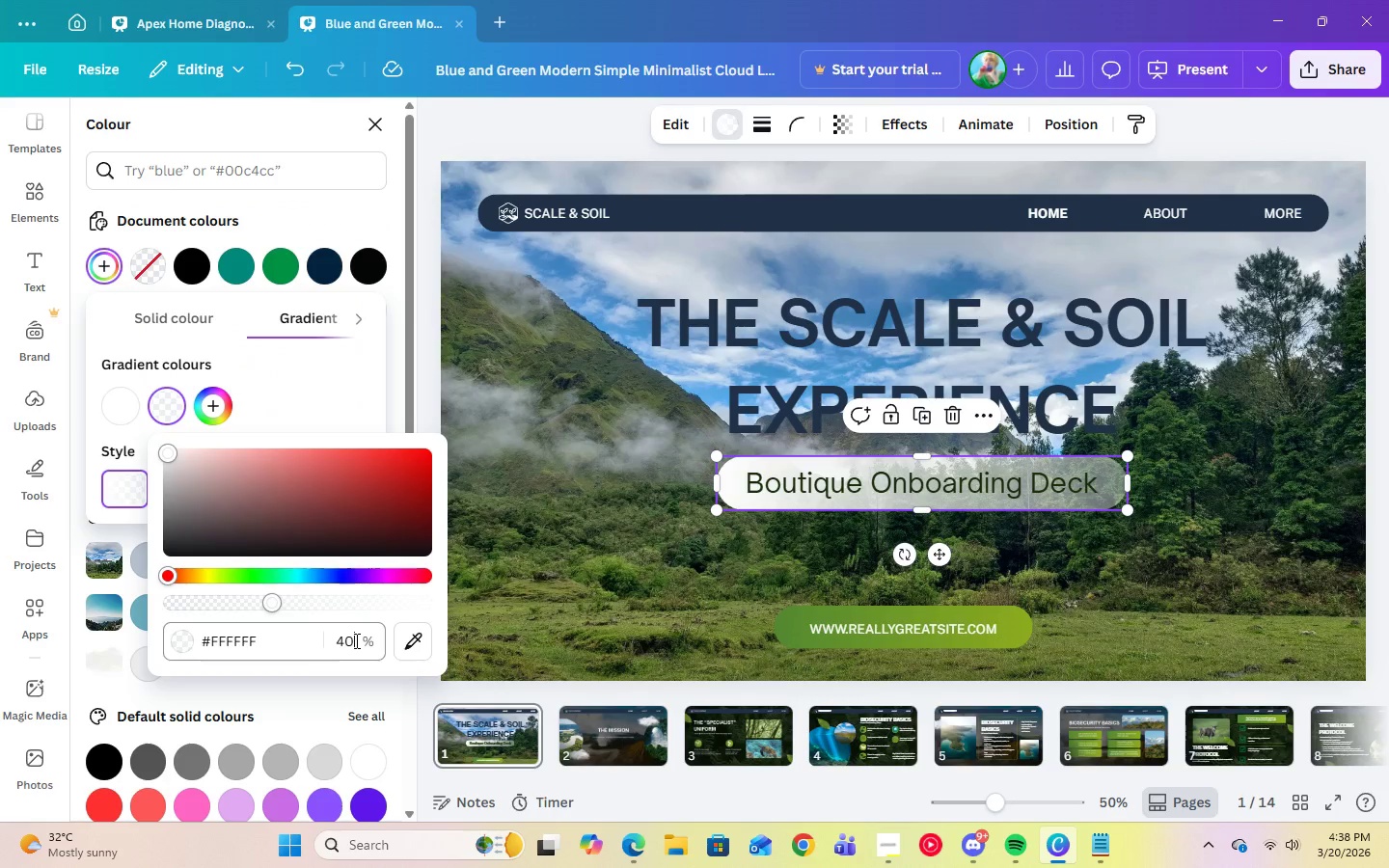 
key(Enter)
 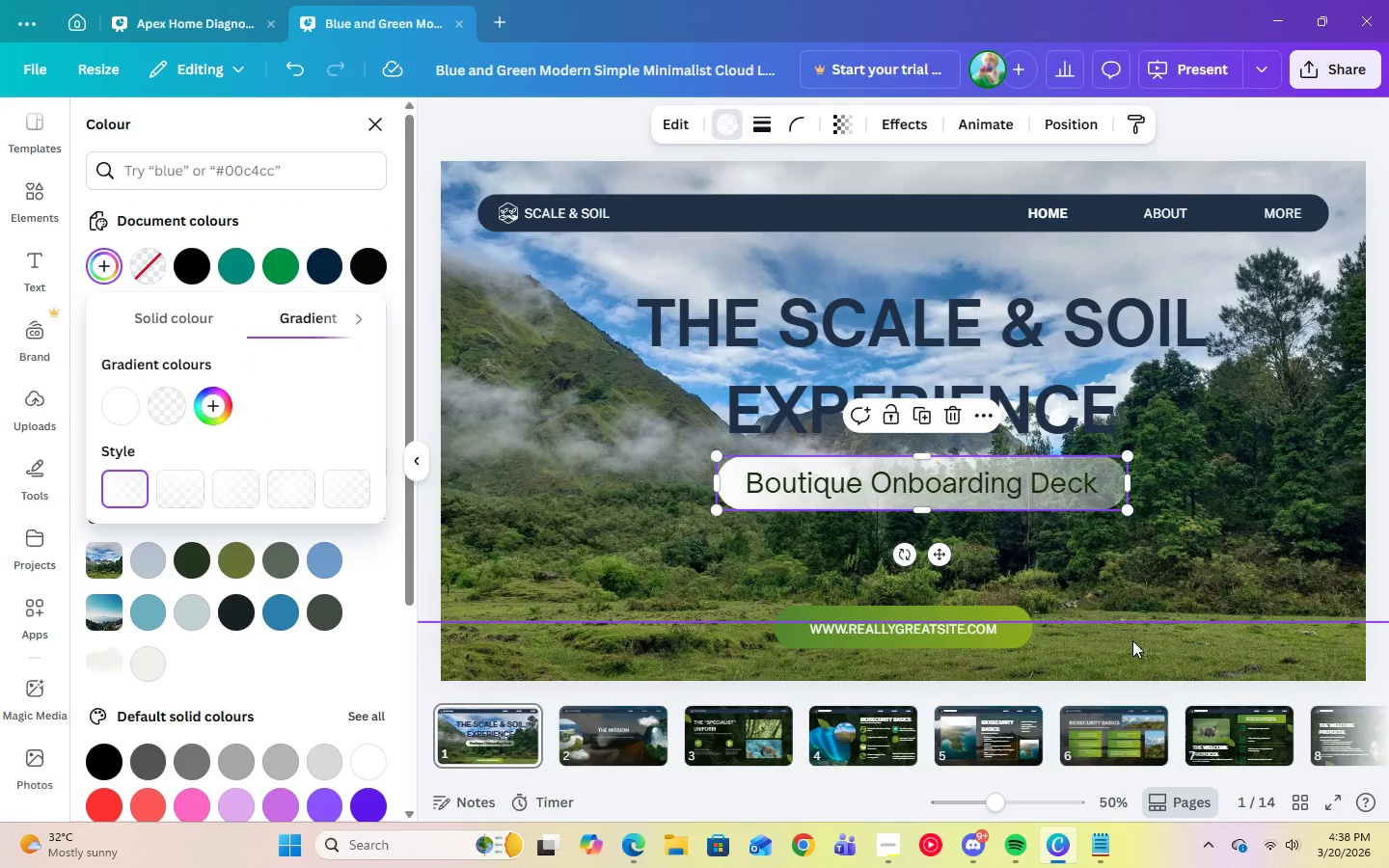 
left_click([1178, 557])
 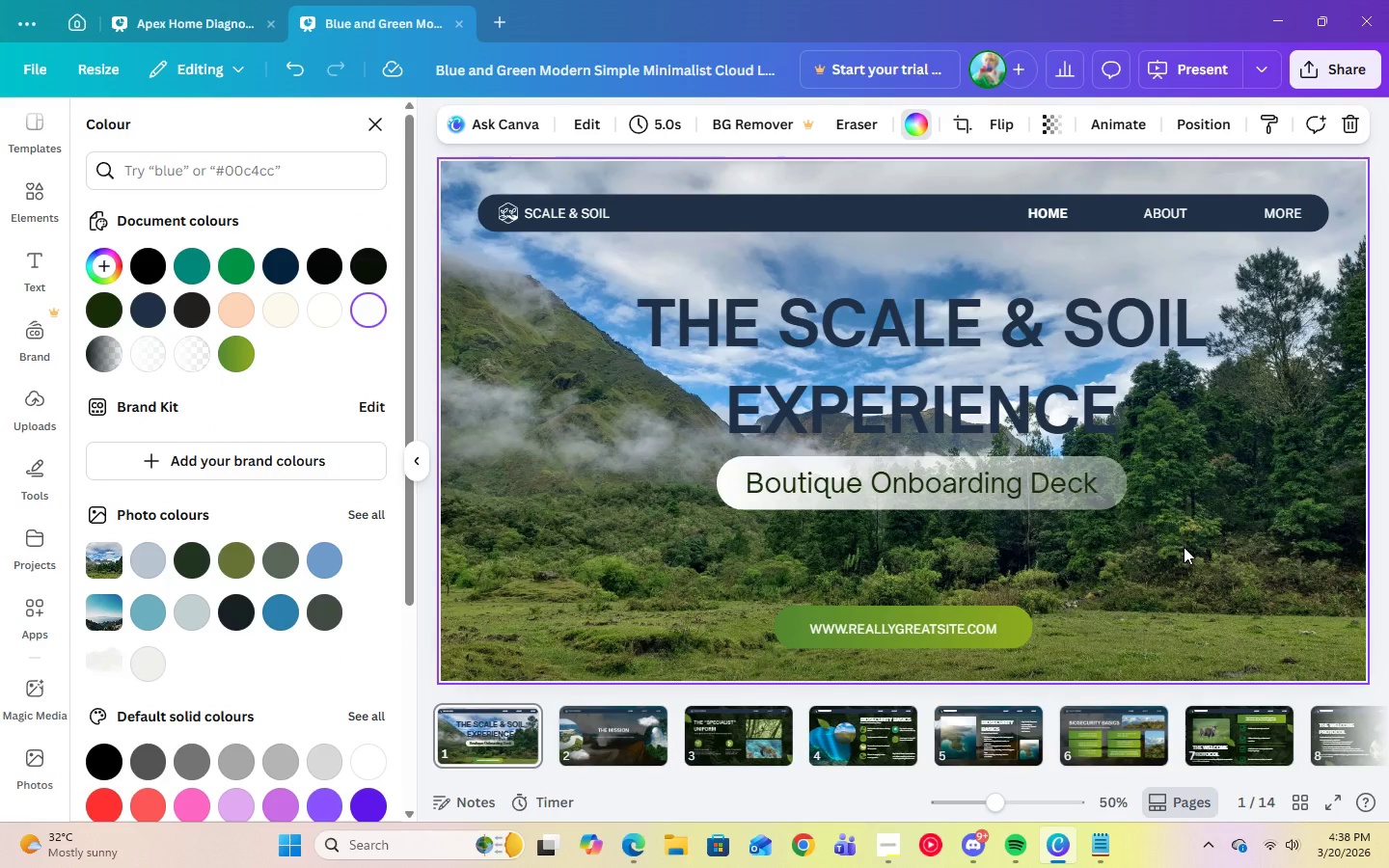 
left_click([940, 407])
 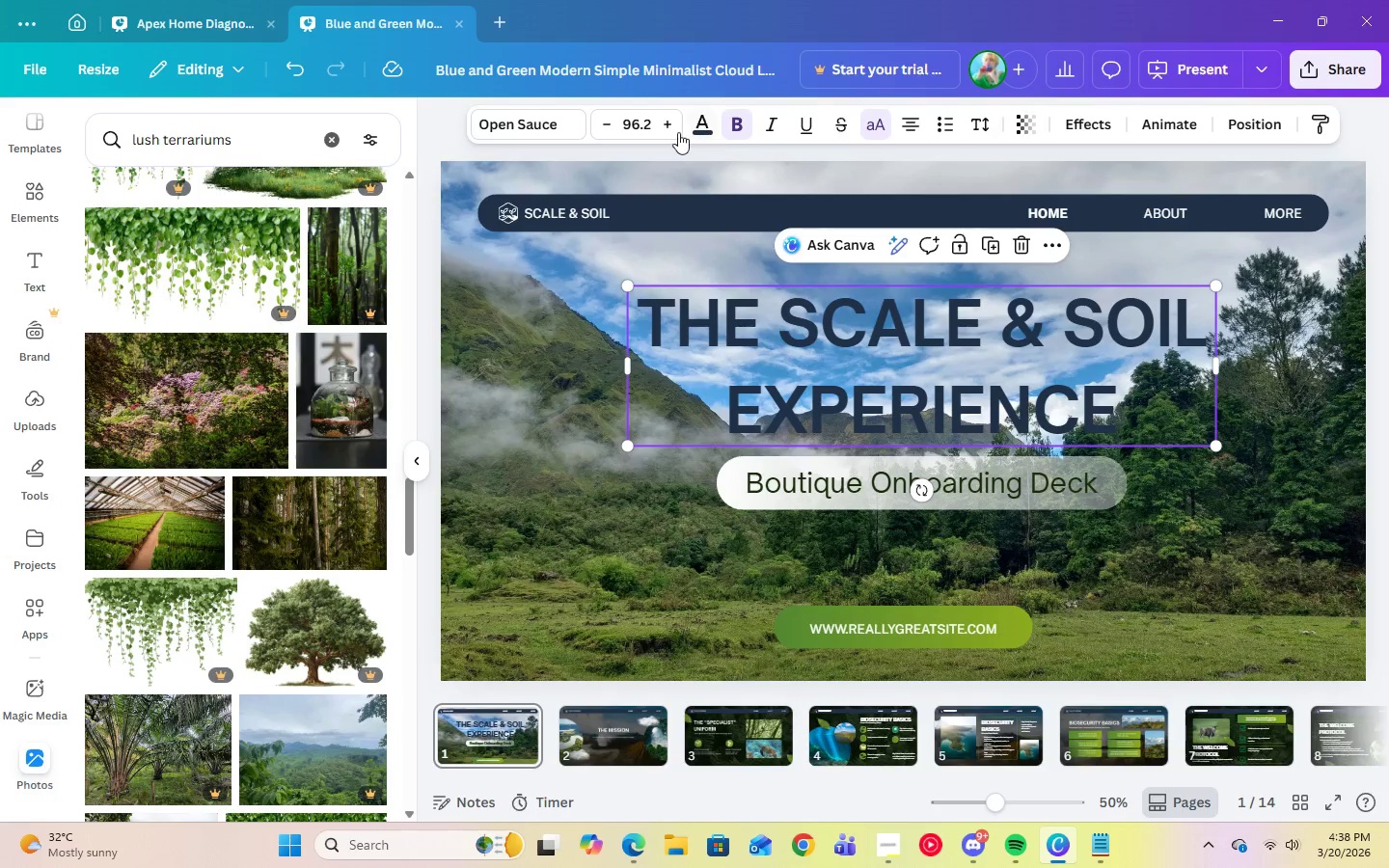 
left_click([698, 133])
 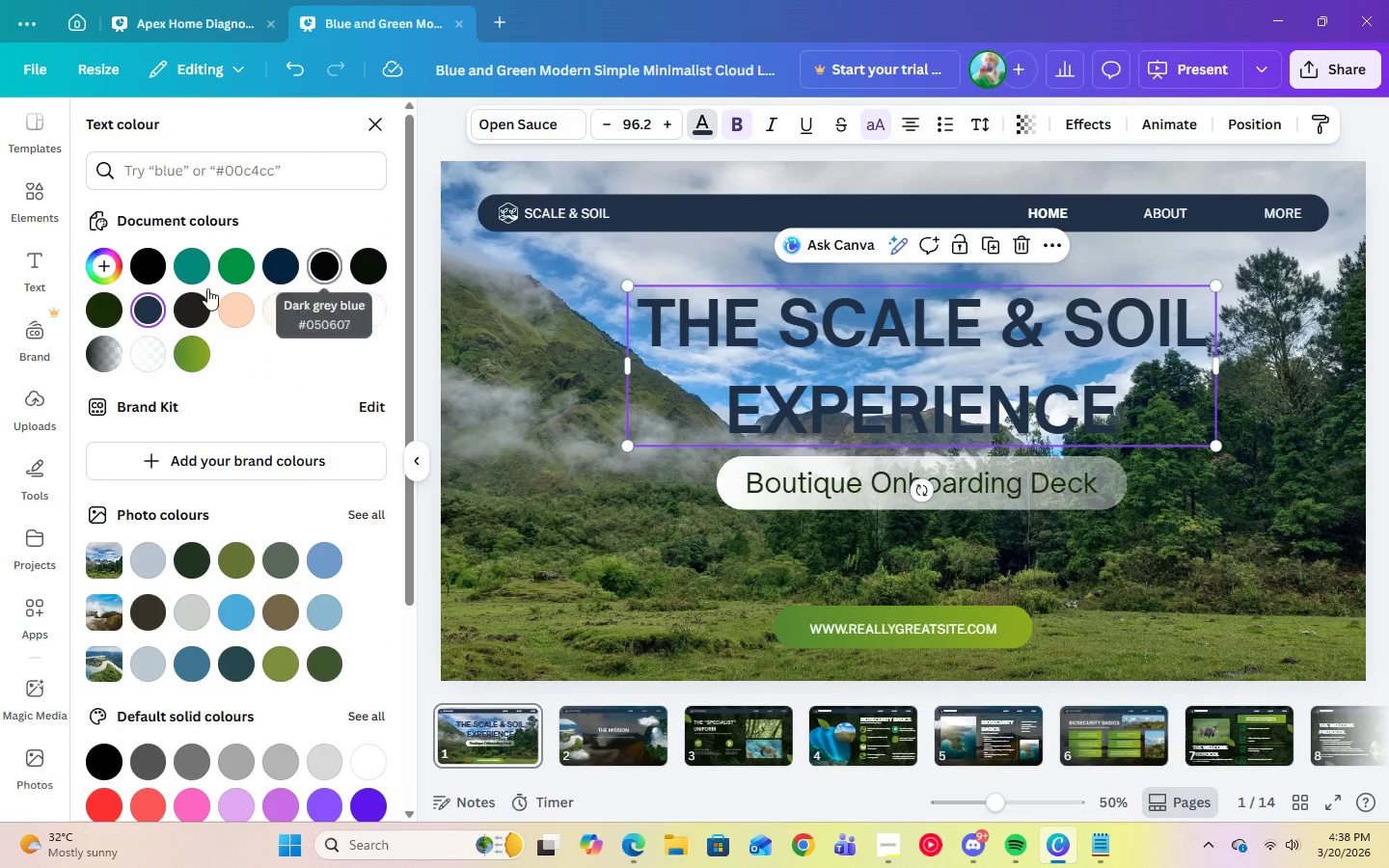 
left_click([104, 311])
 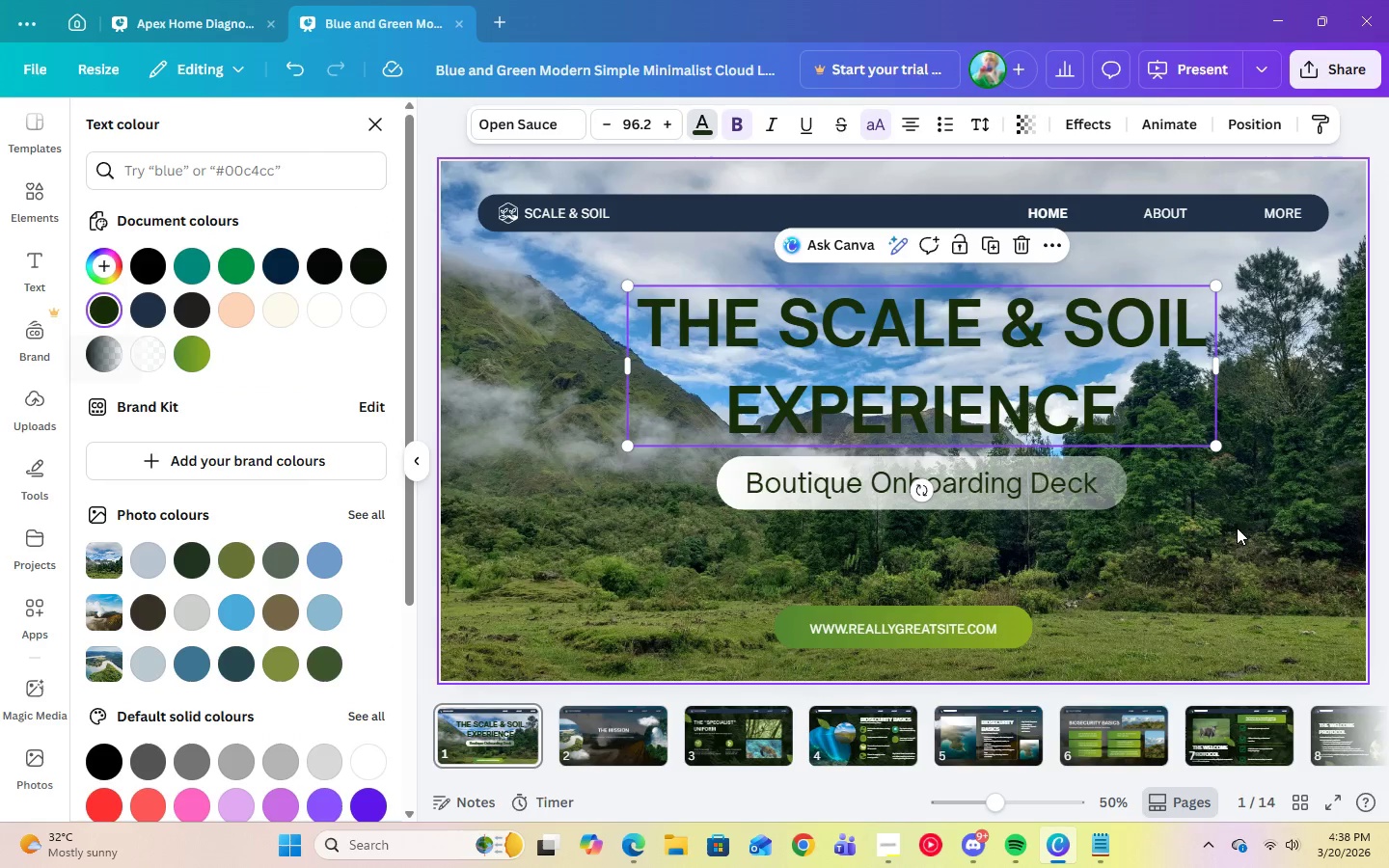 
left_click([1259, 555])
 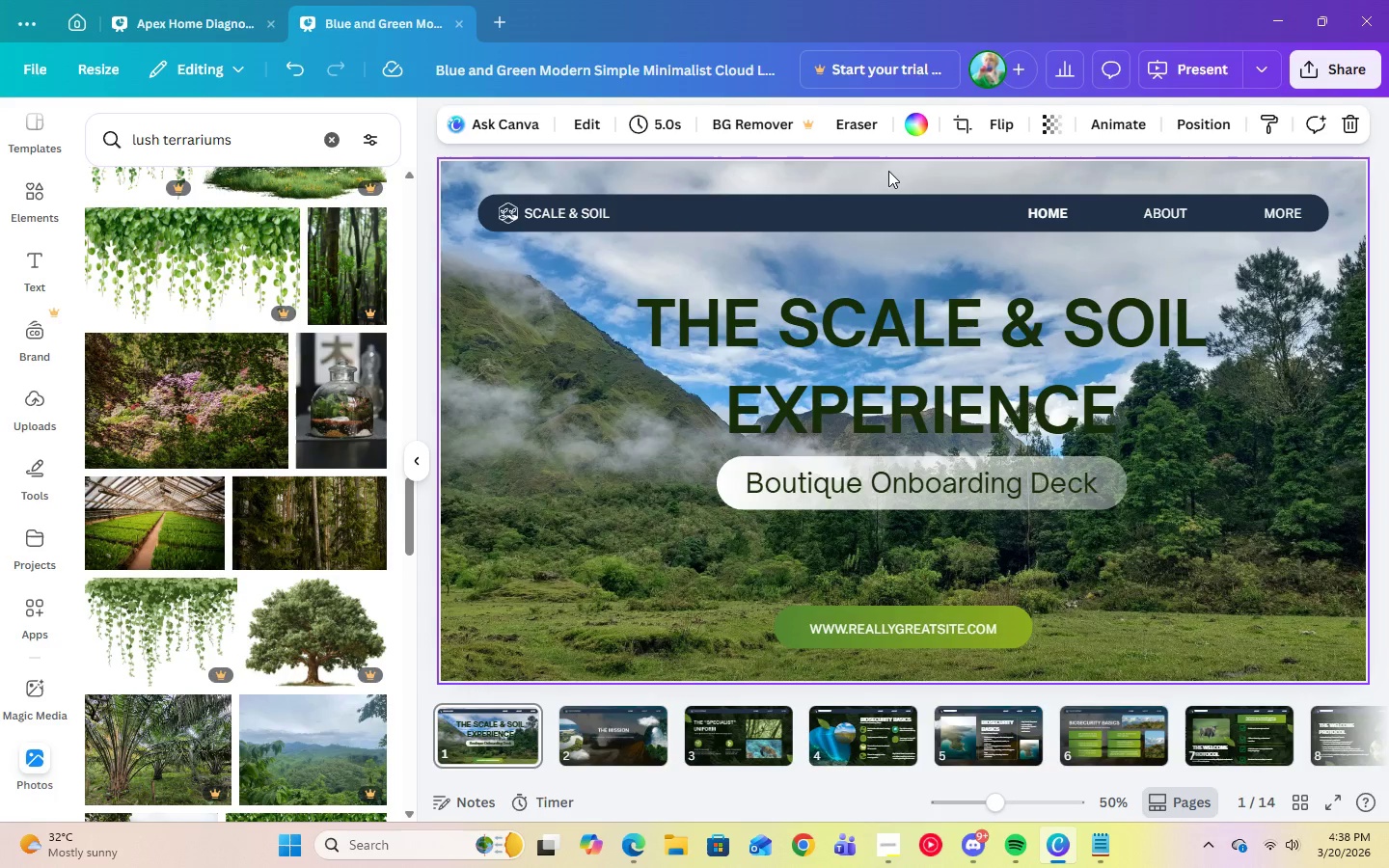 
wait(5.17)
 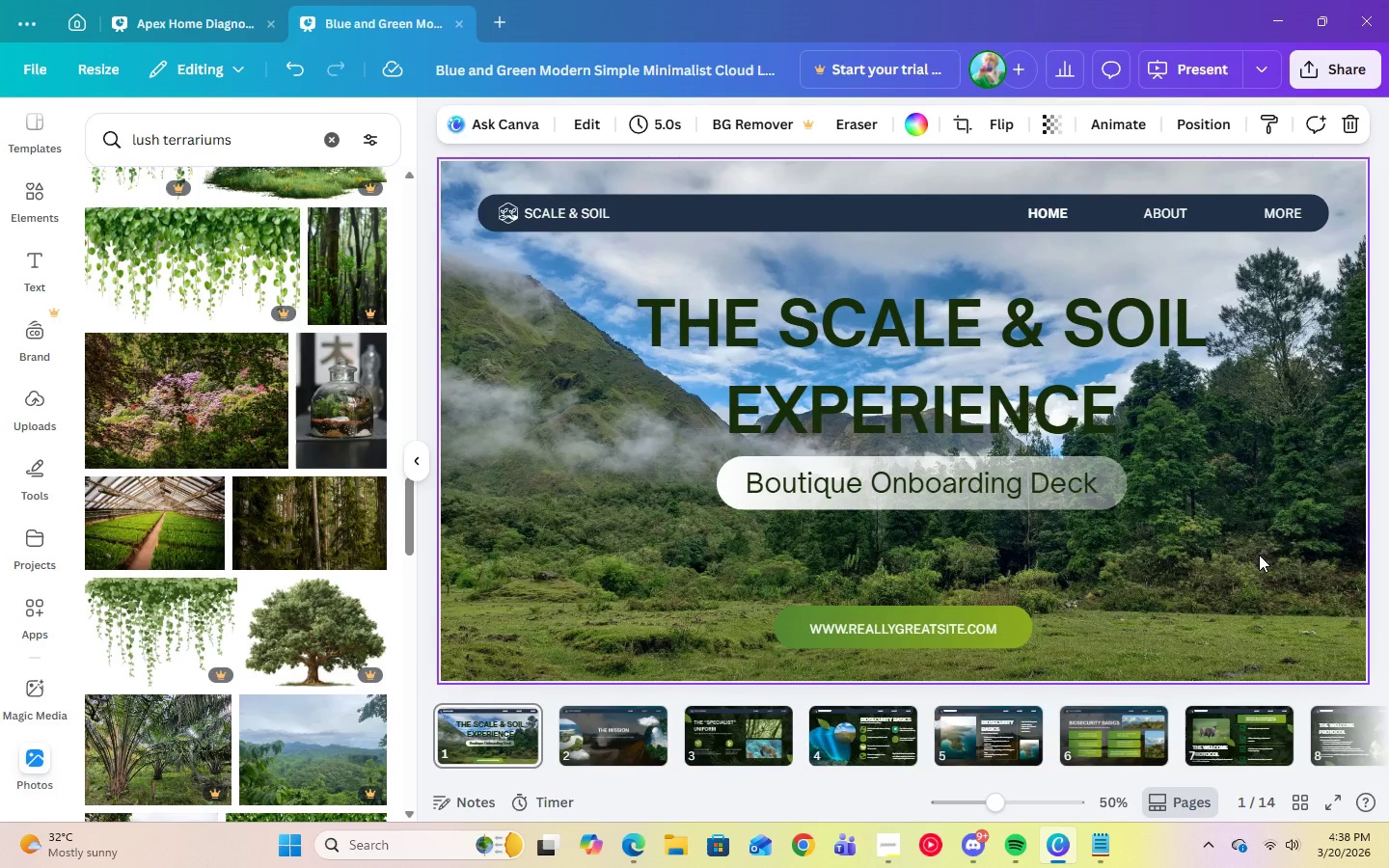 
left_click([918, 132])
 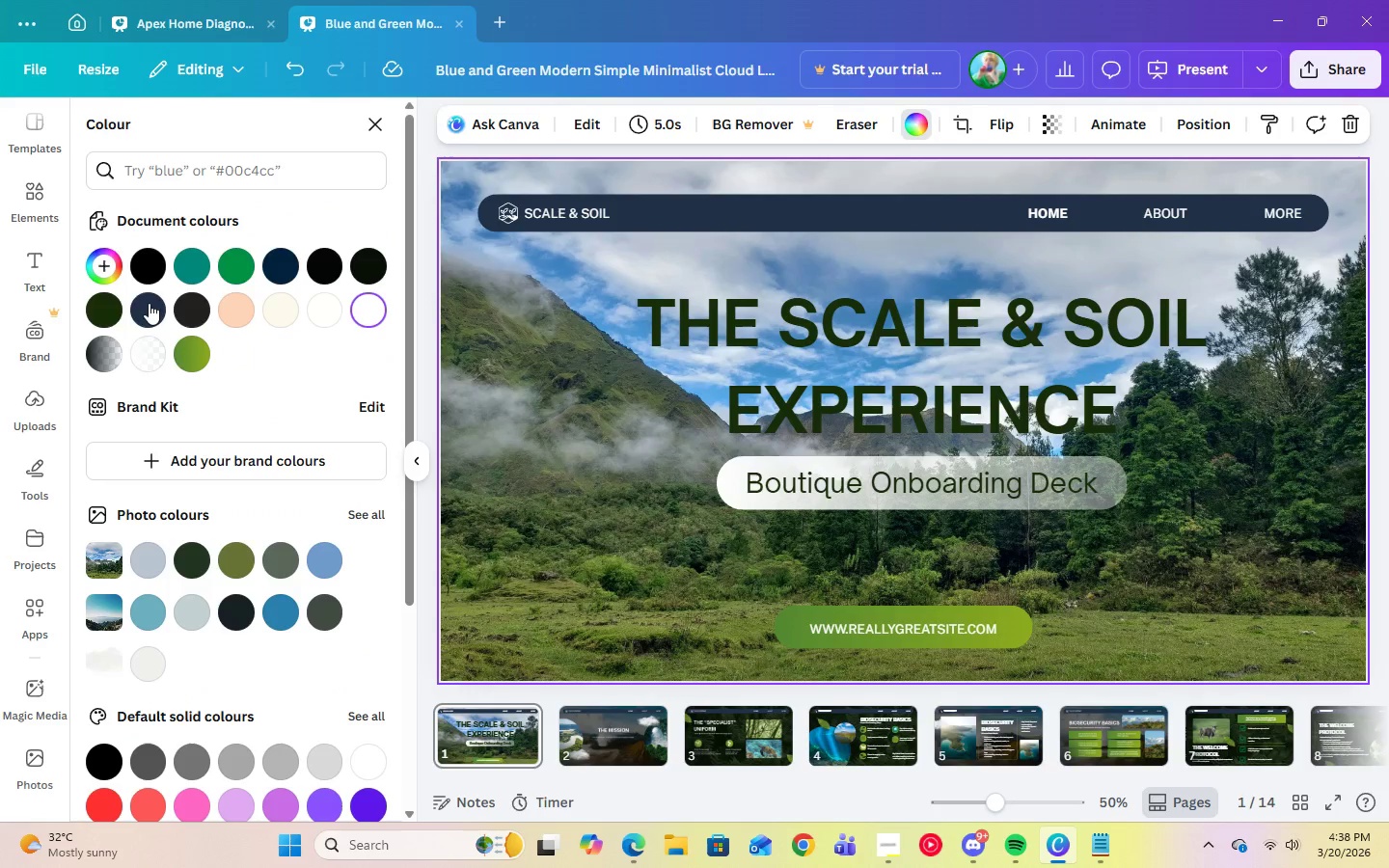 
left_click([149, 303])
 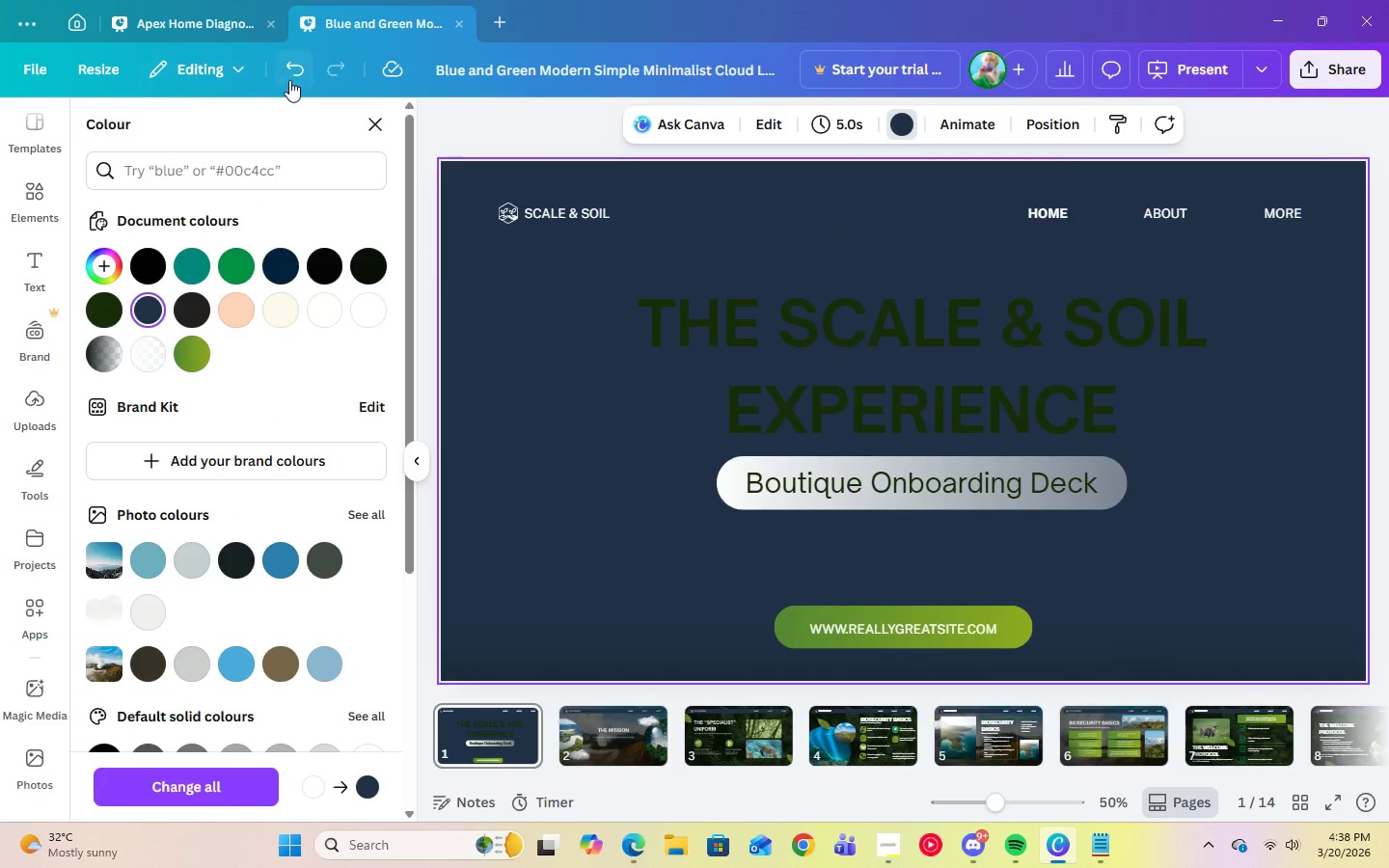 
double_click([859, 392])
 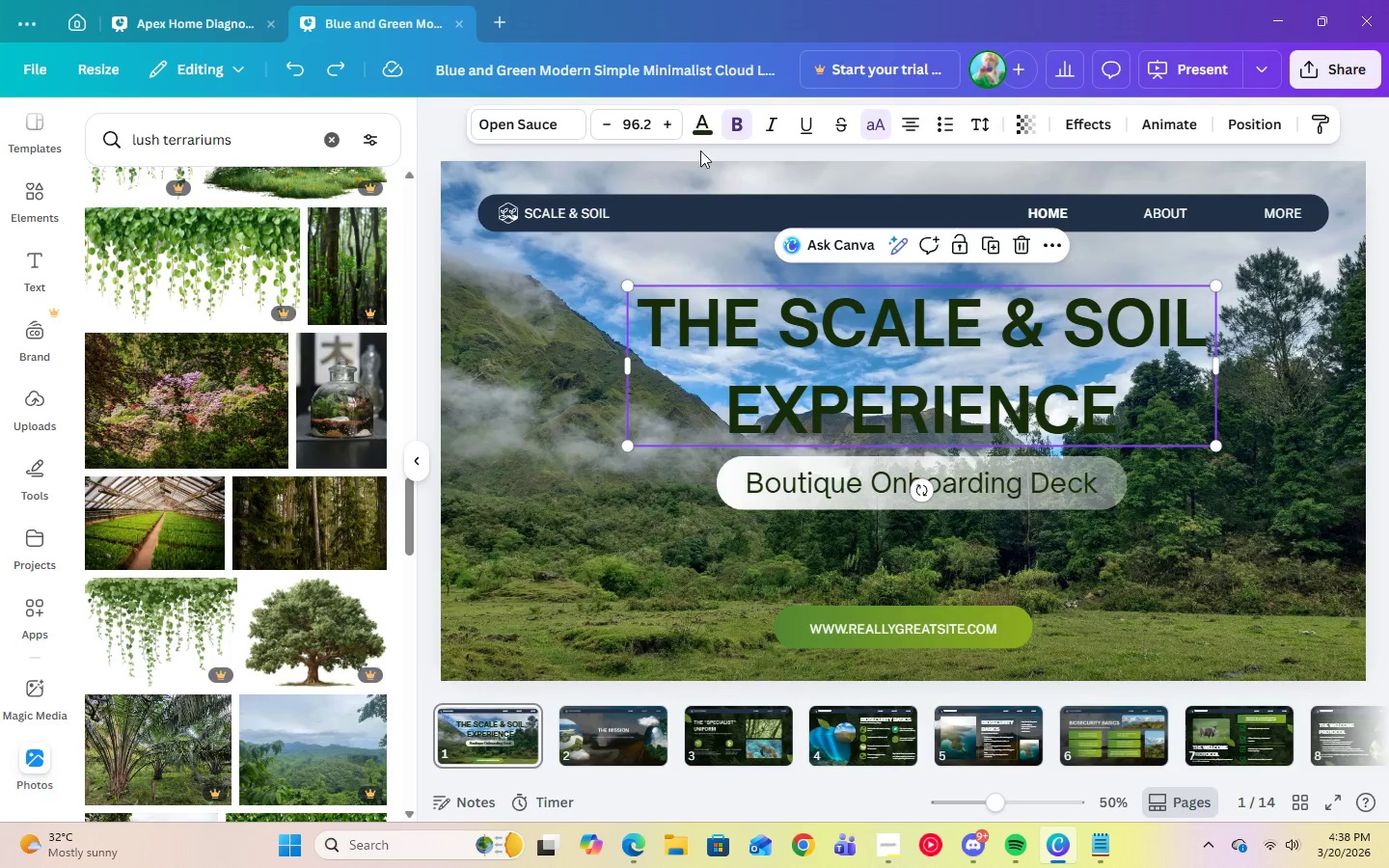 
left_click([696, 135])
 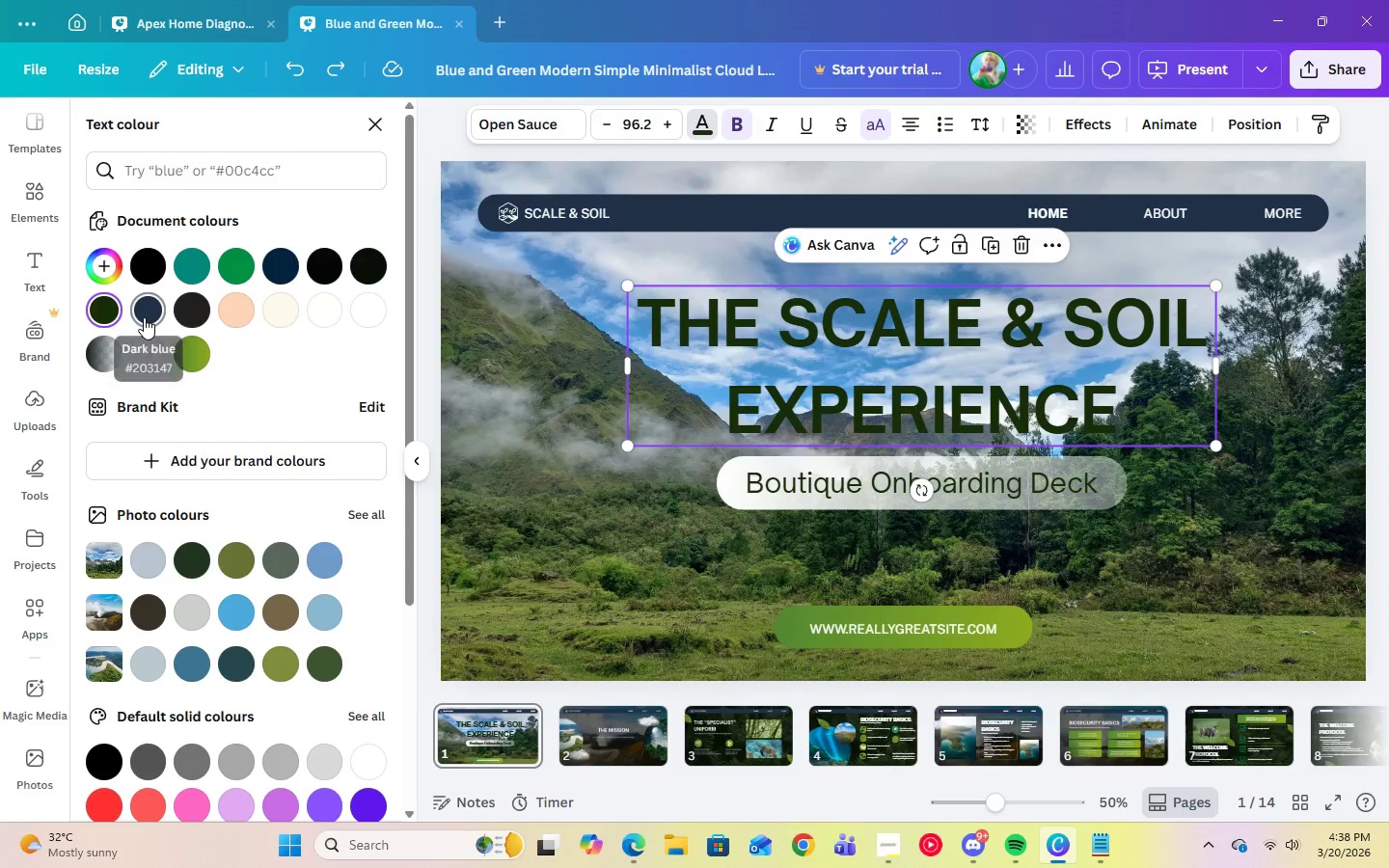 
left_click([144, 317])
 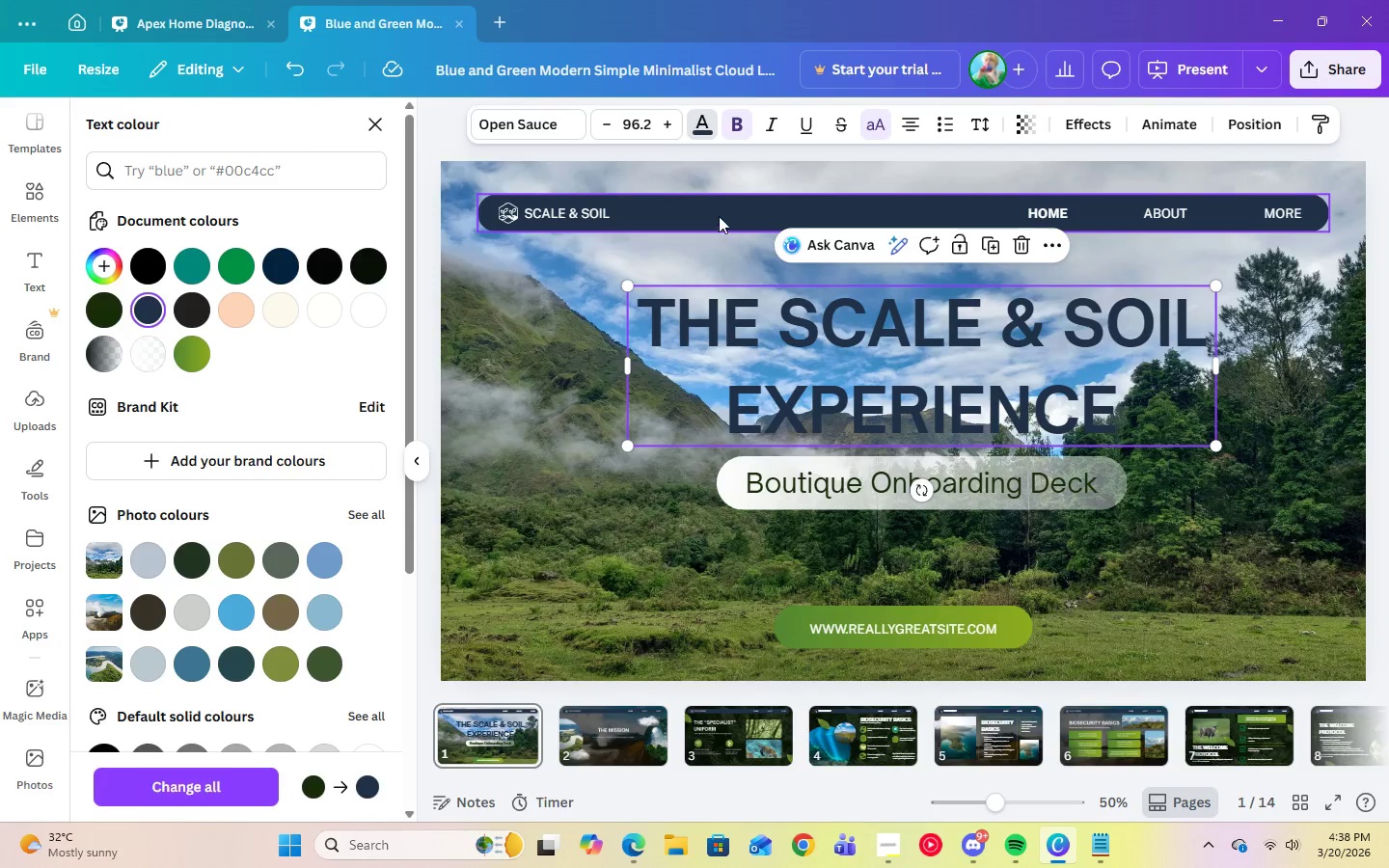 
left_click([716, 210])
 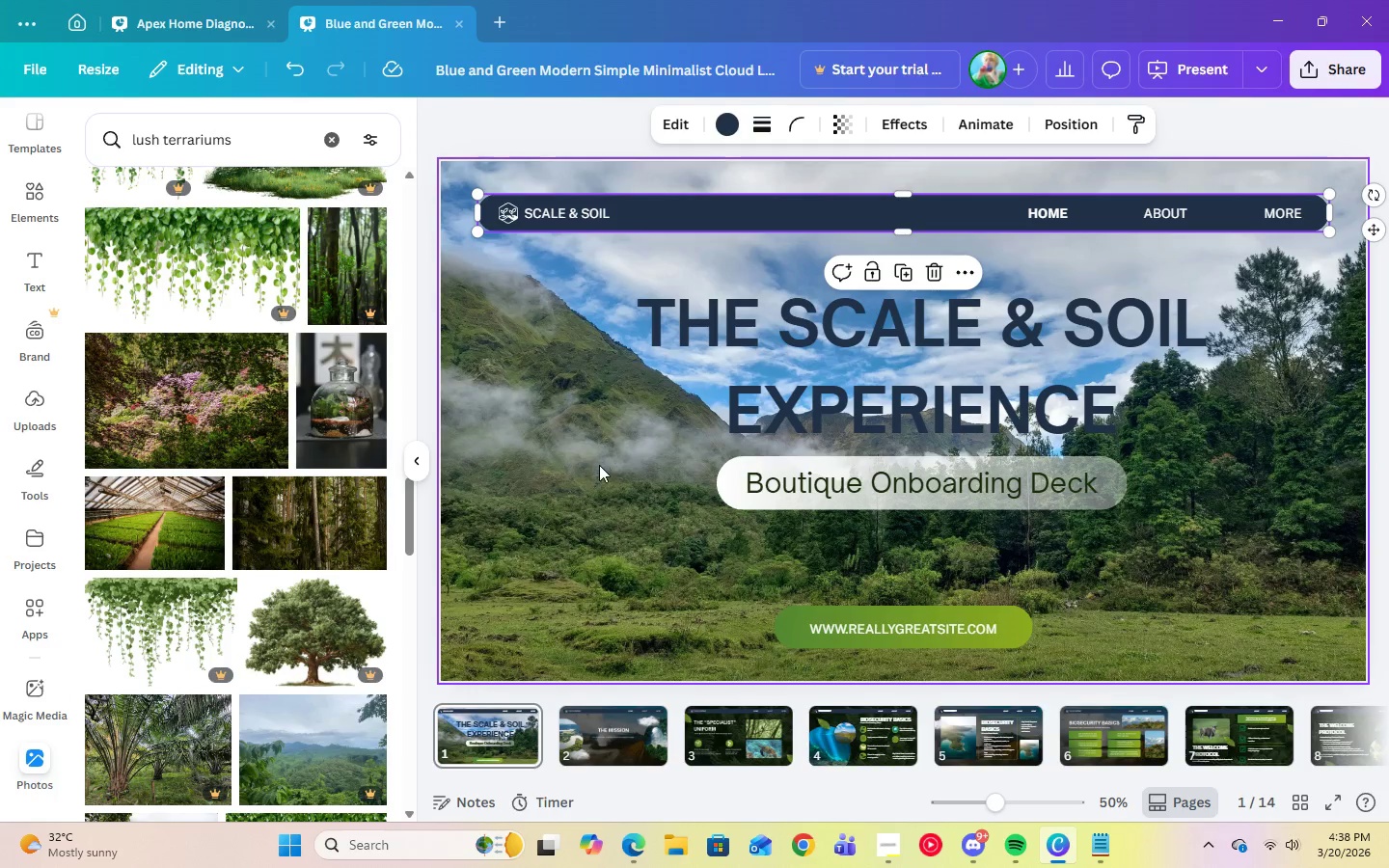 
left_click([599, 466])
 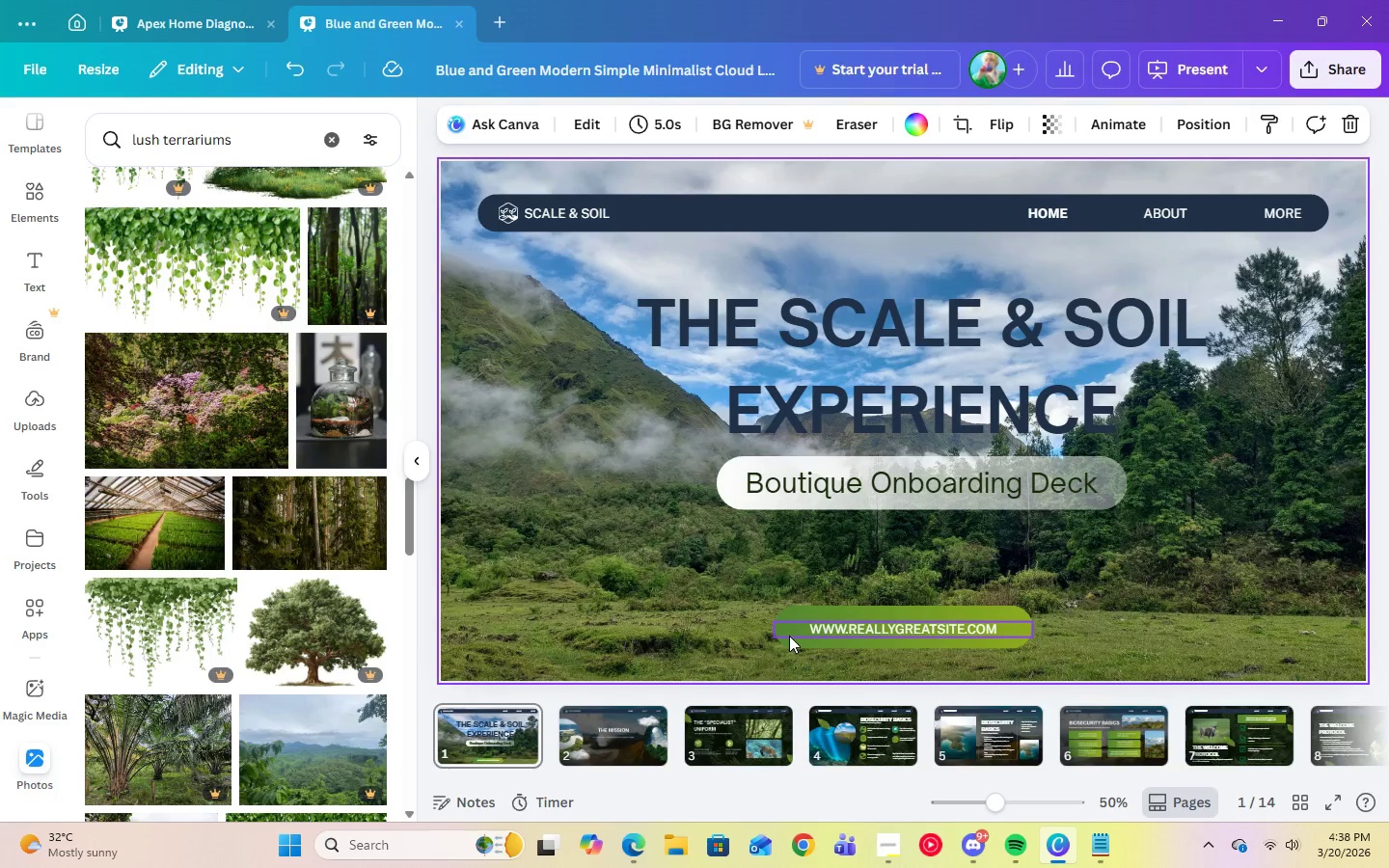 
left_click([789, 641])
 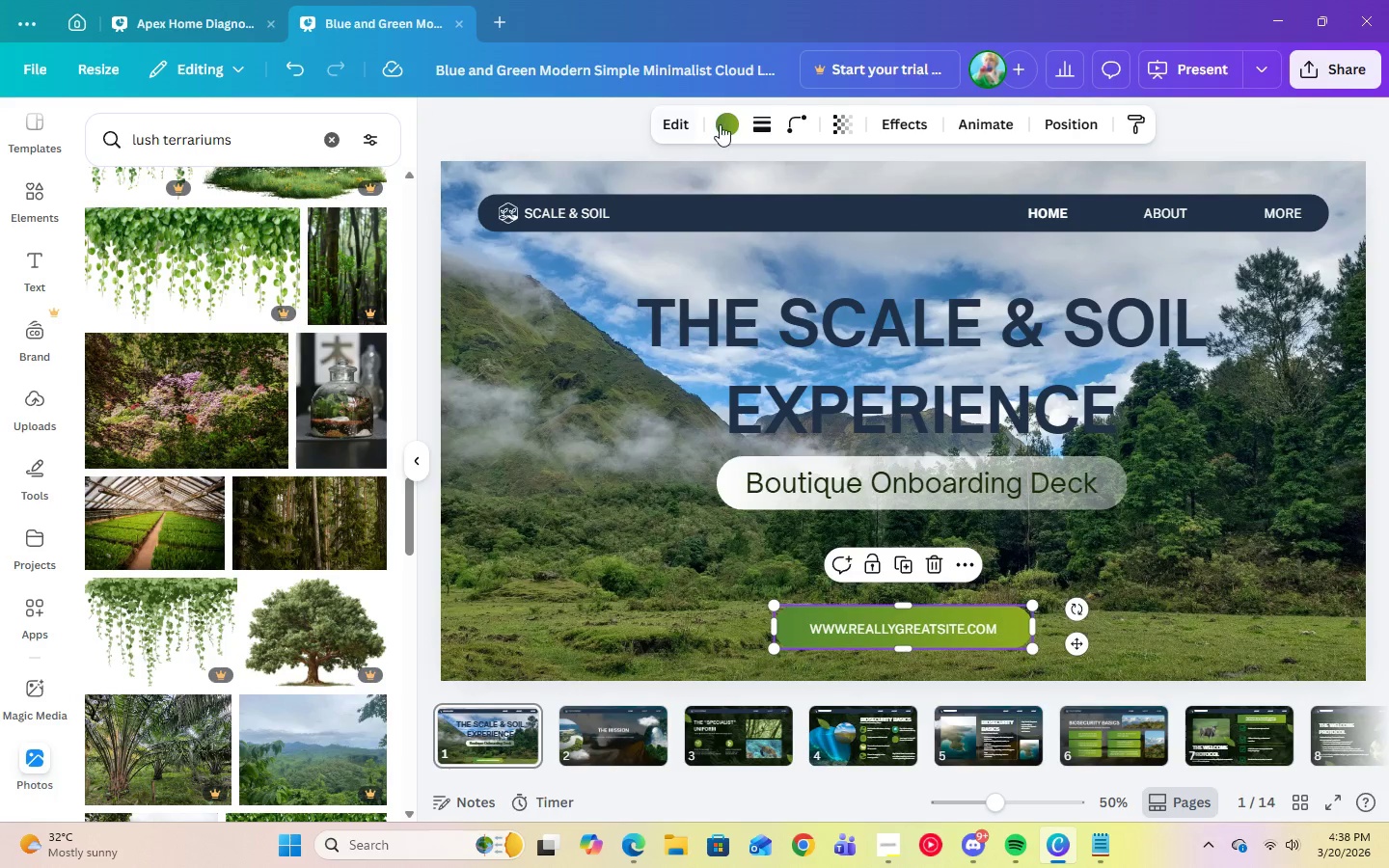 
left_click([722, 124])
 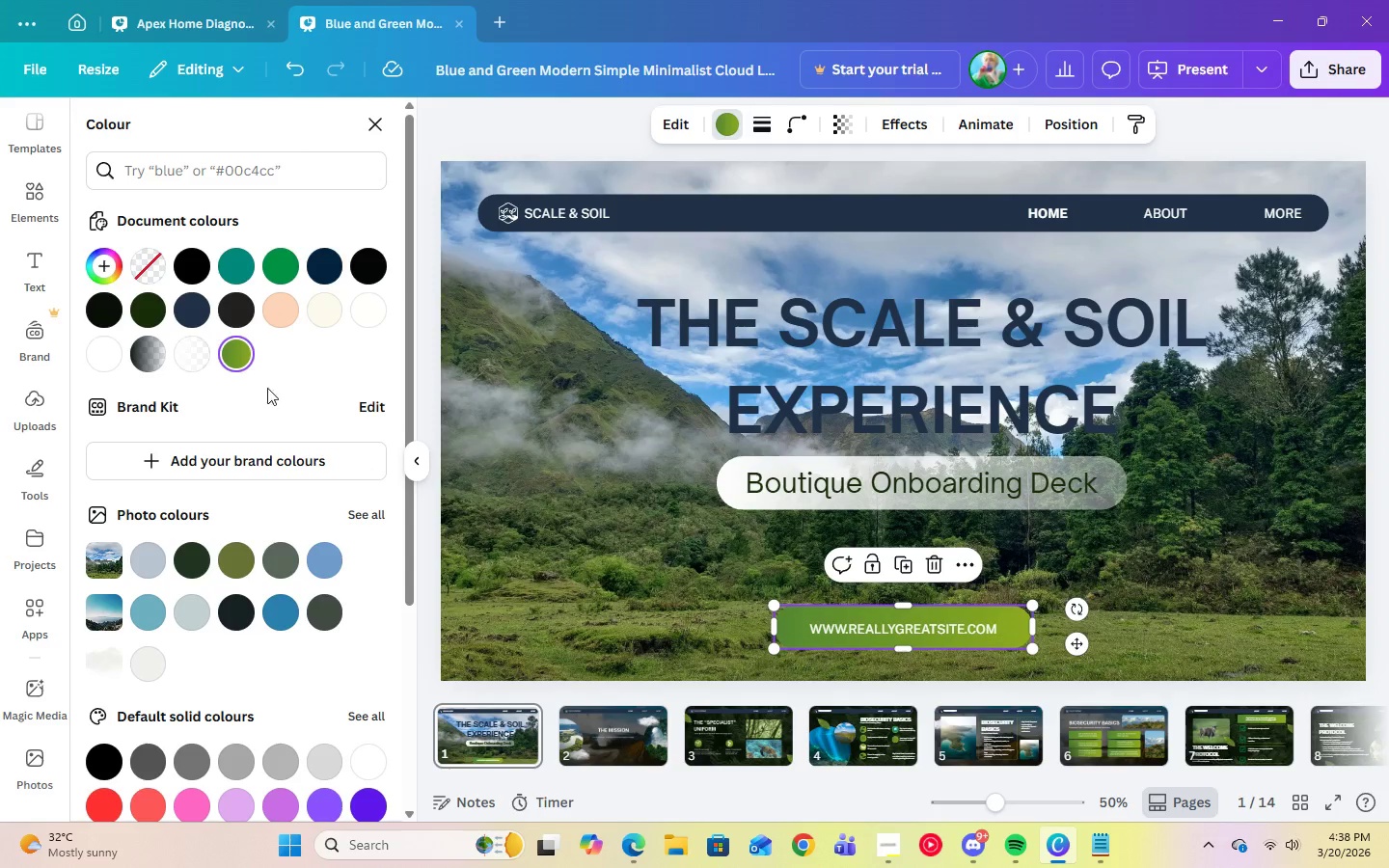 
wait(6.14)
 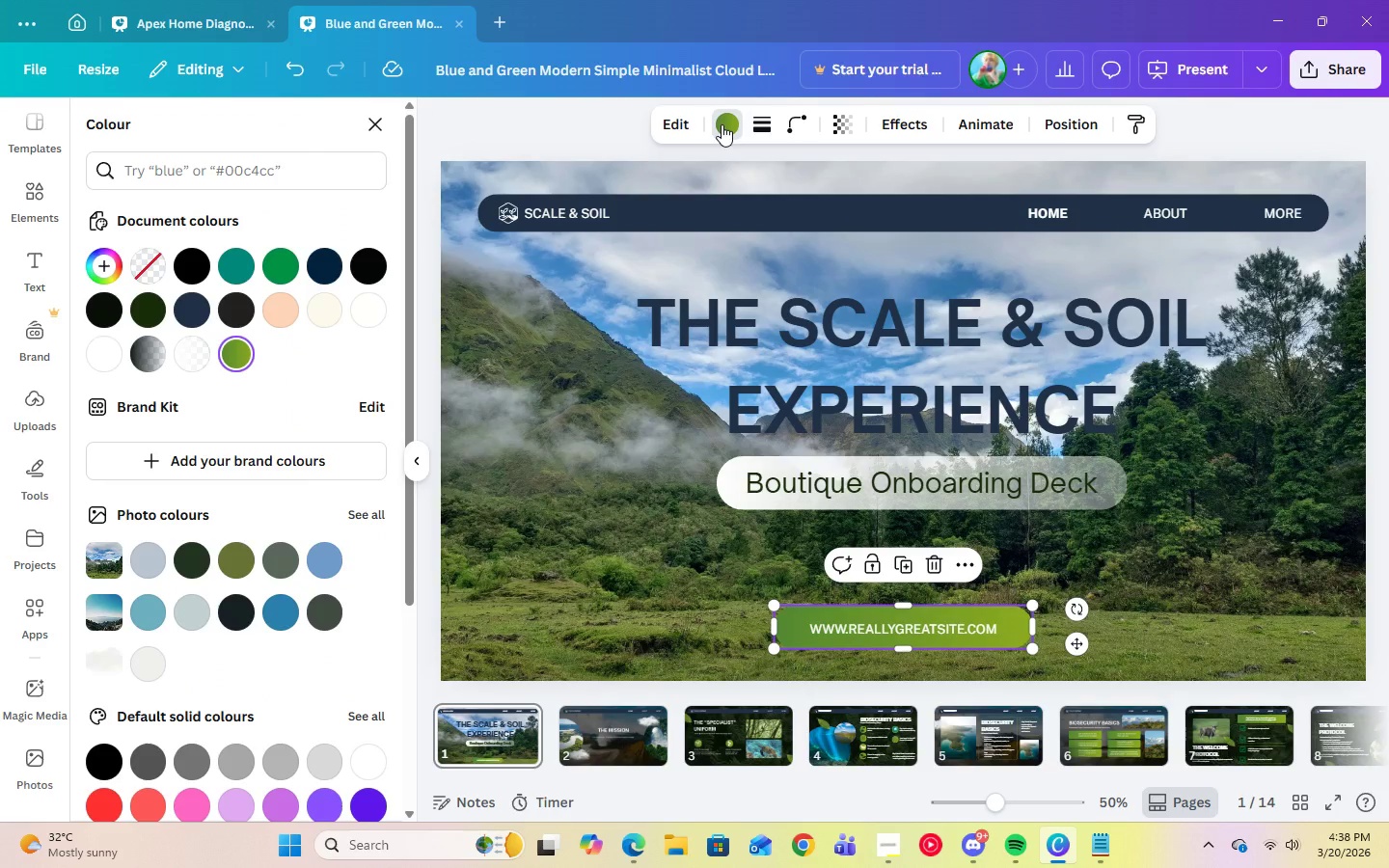 
double_click([242, 357])
 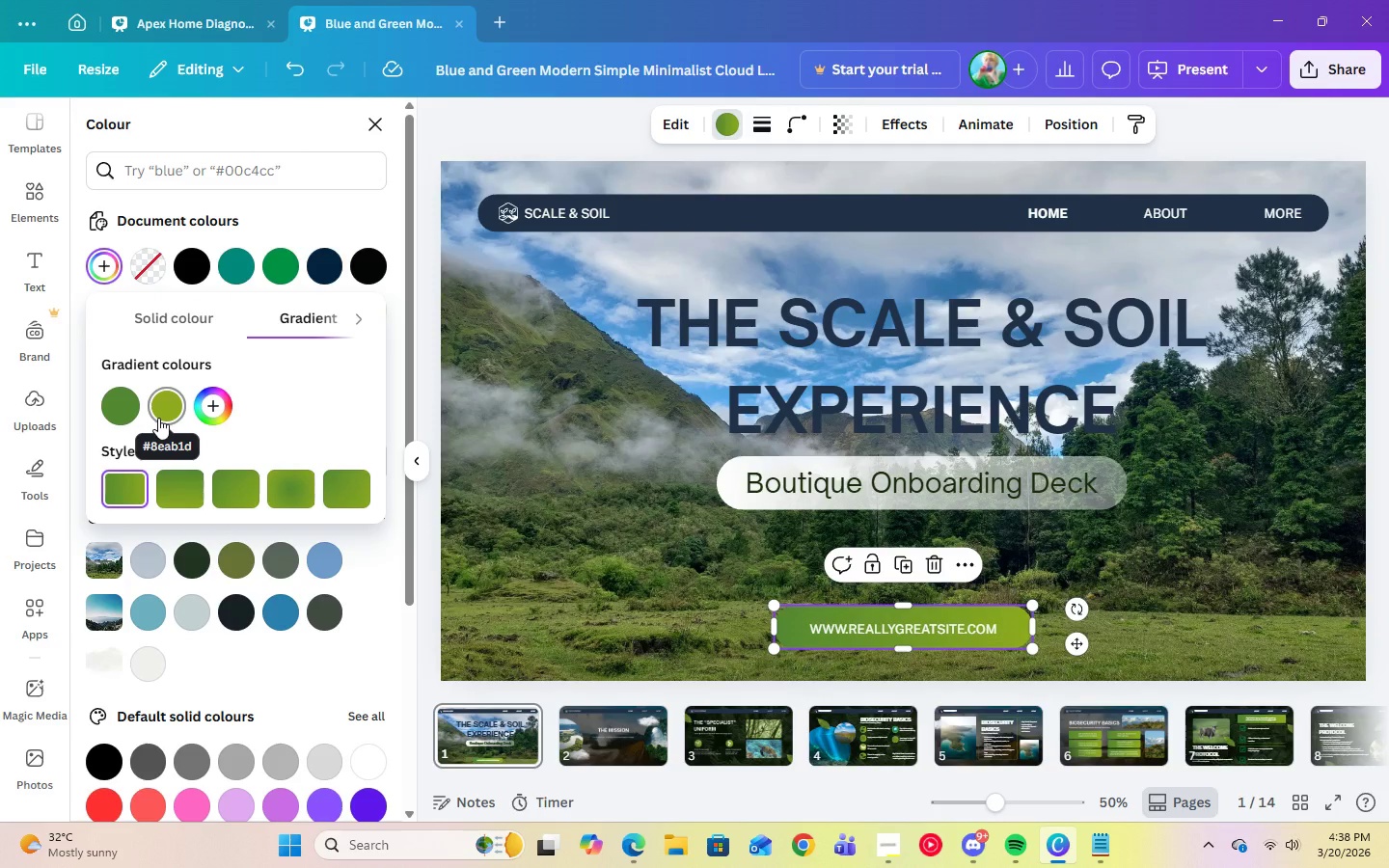 
wait(7.16)
 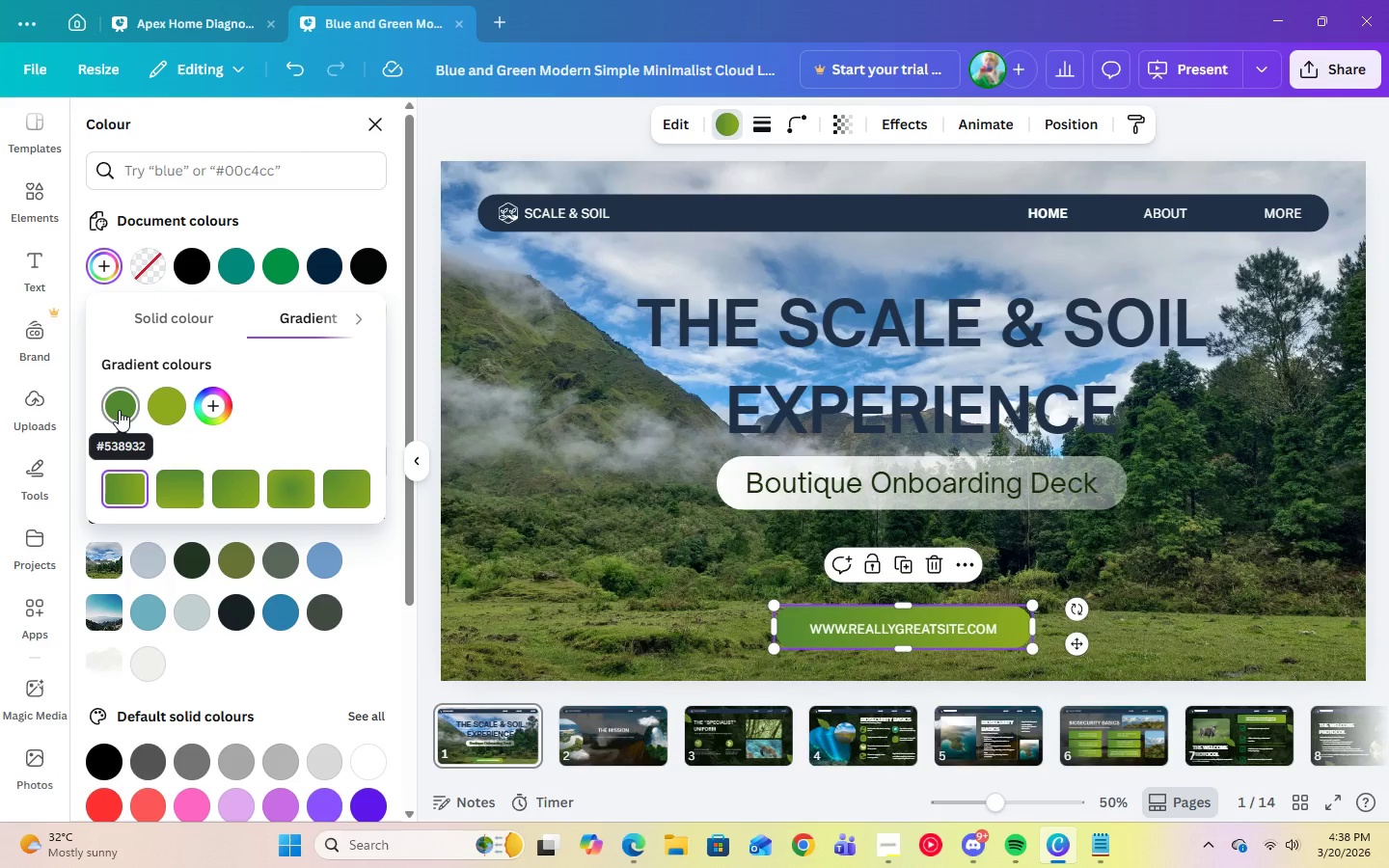 
left_click([162, 315])
 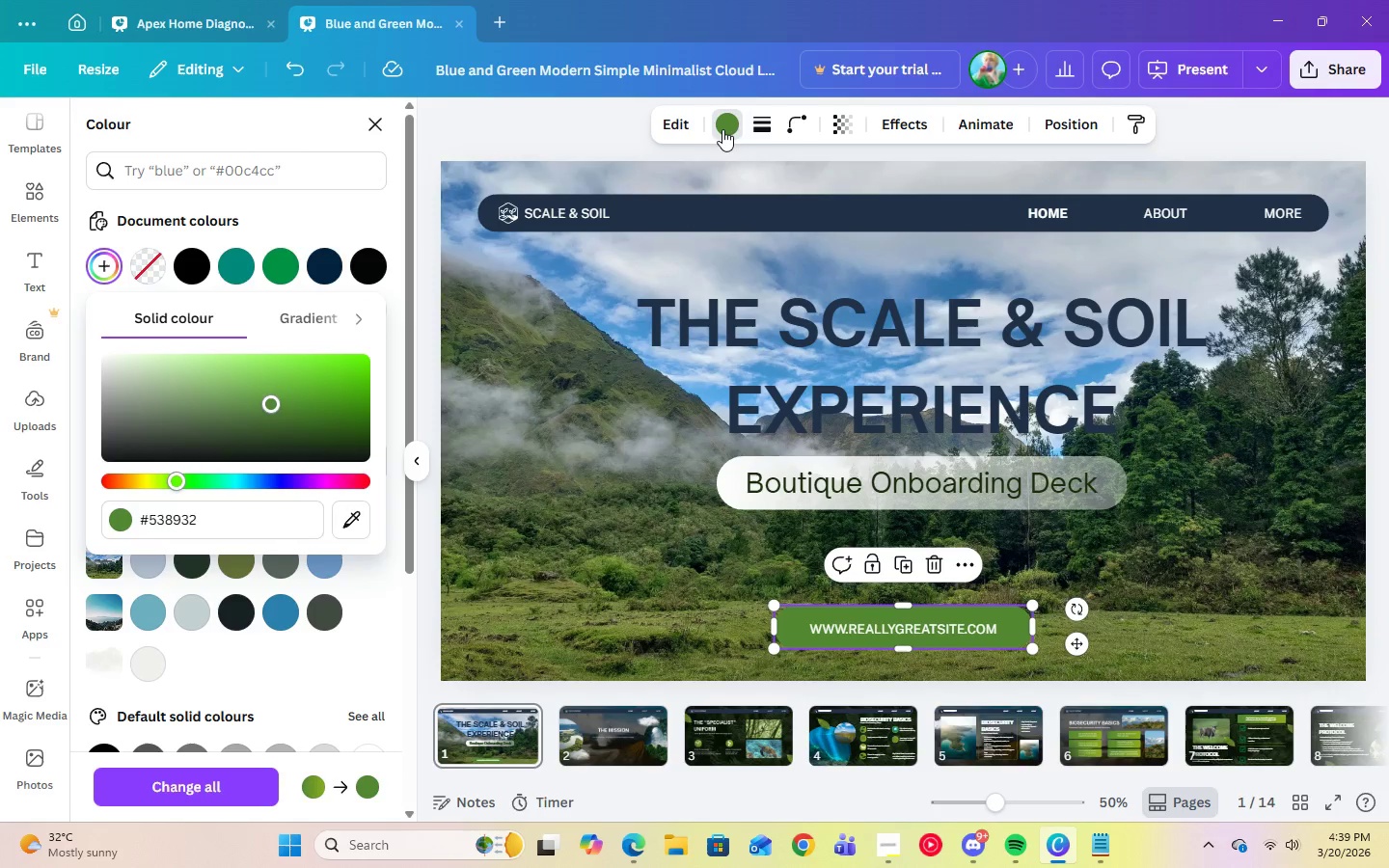 
double_click([723, 128])
 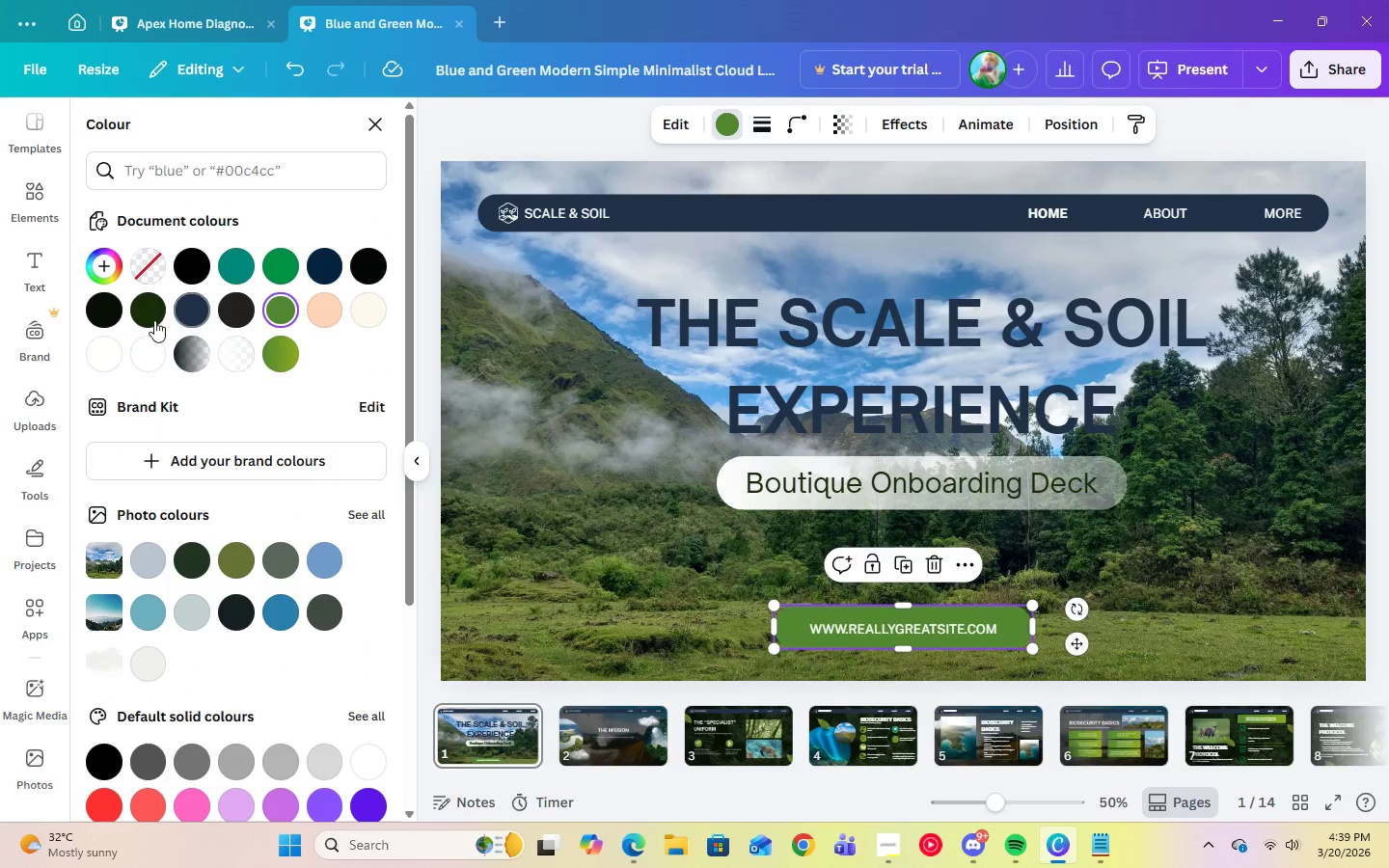 
left_click([154, 312])
 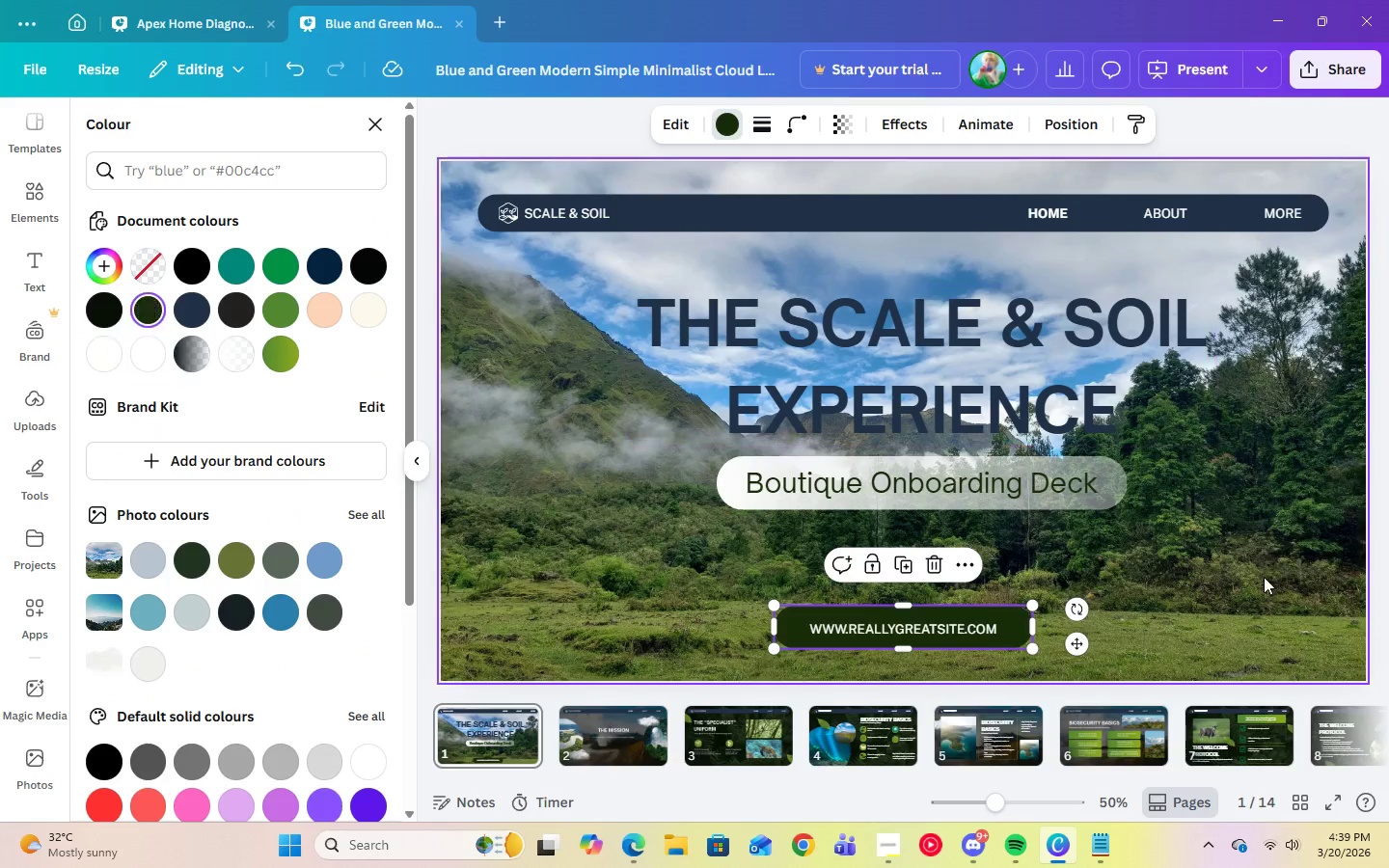 
left_click([1264, 577])
 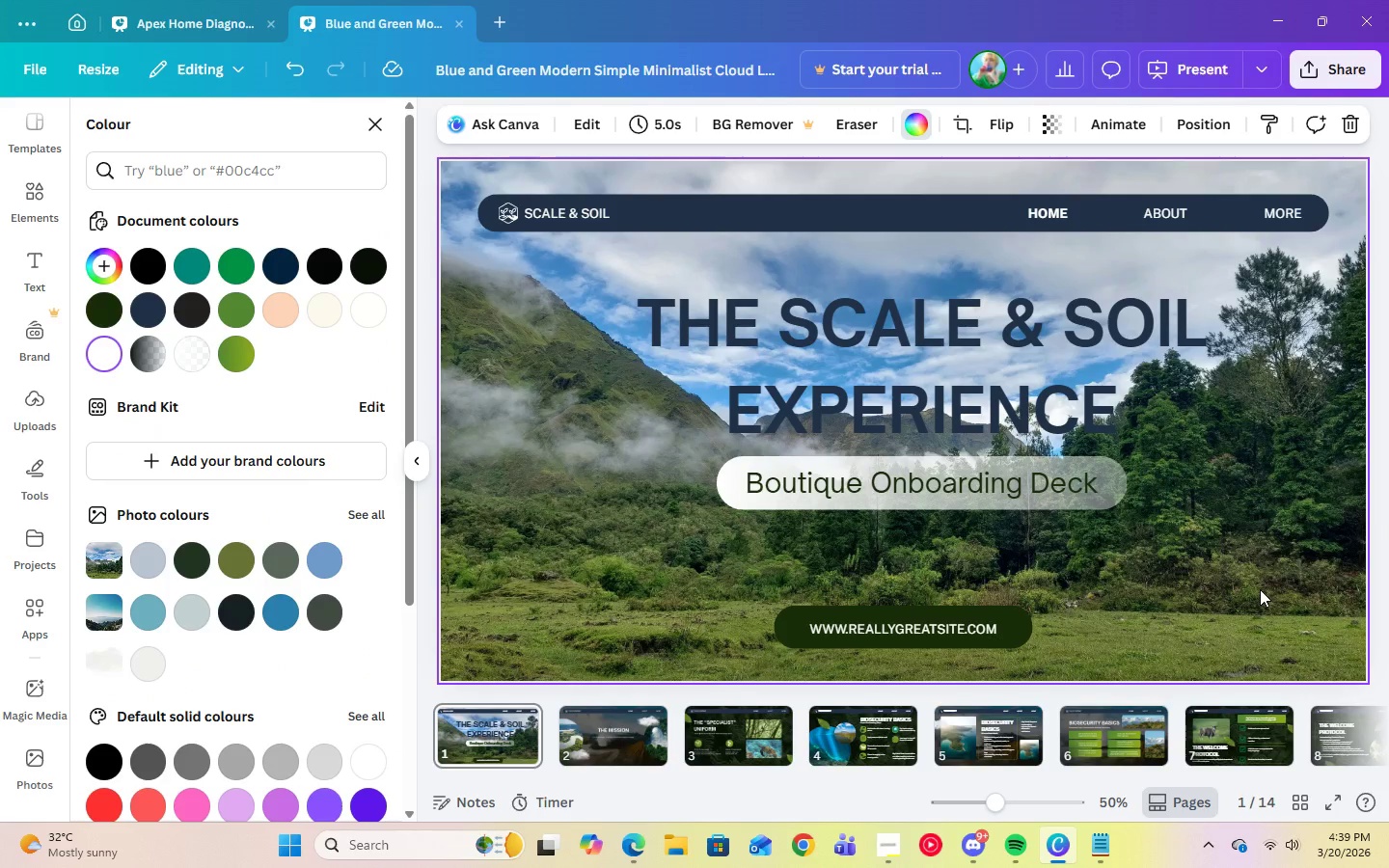 
wait(7.33)
 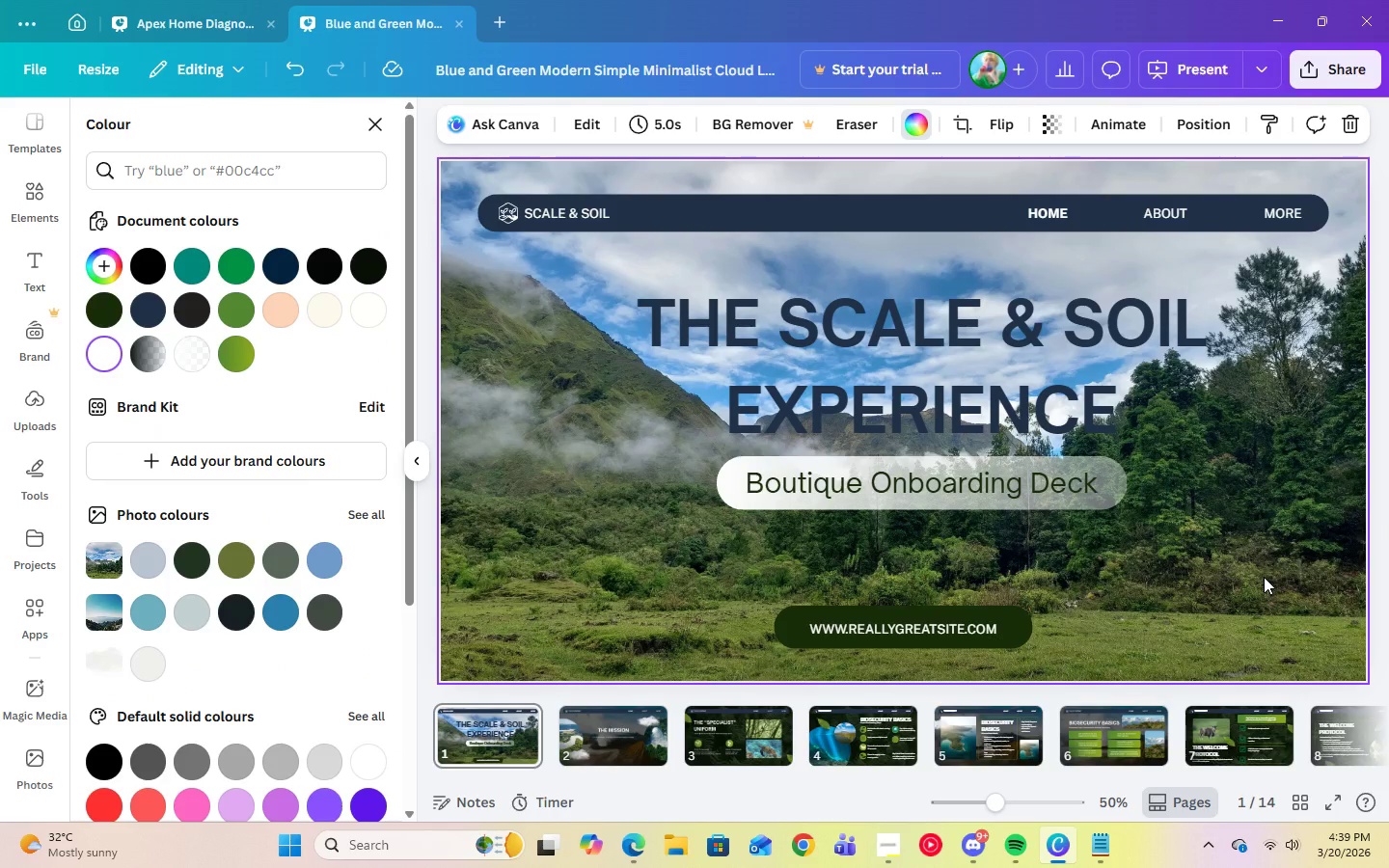 
left_click([244, 356])
 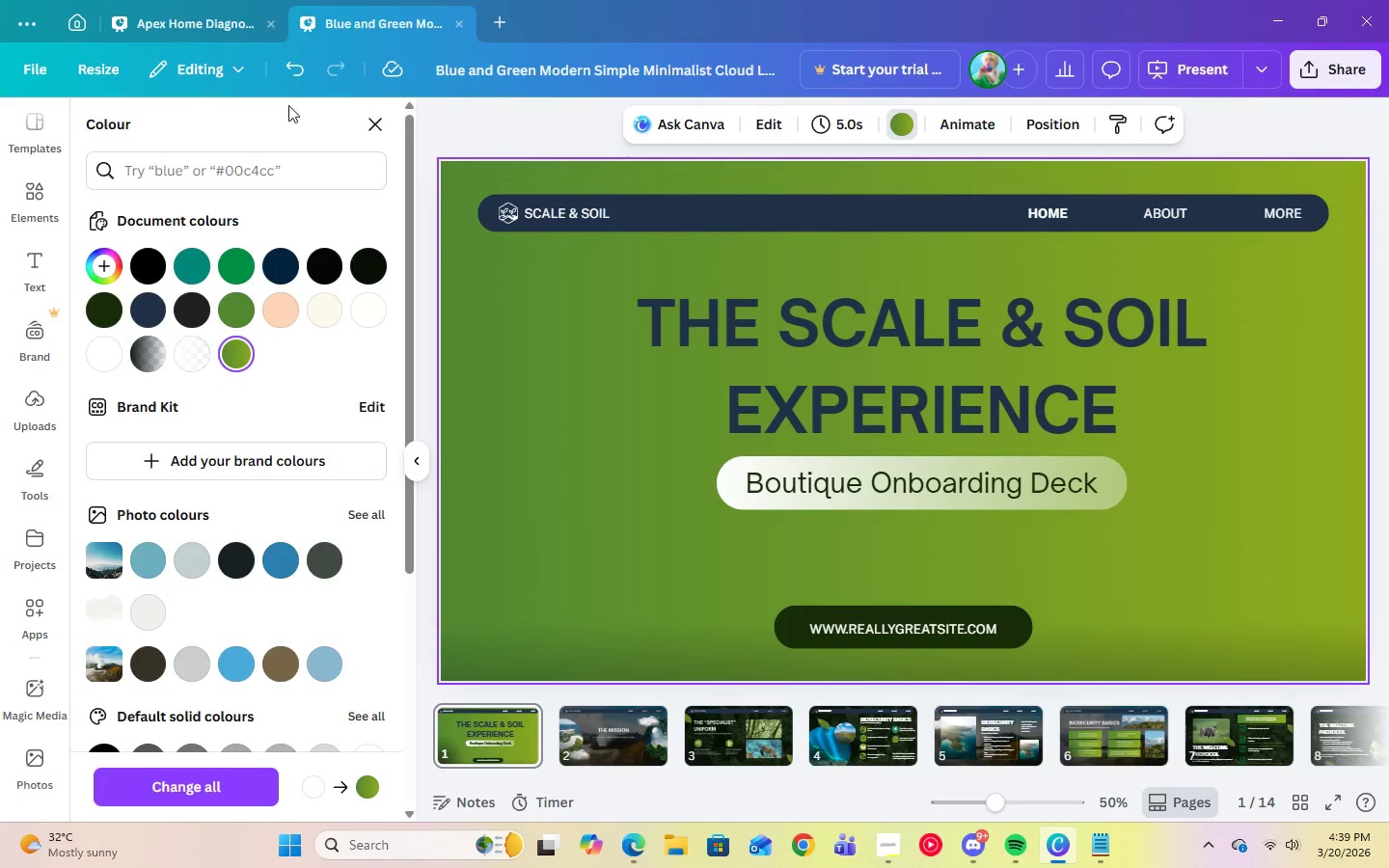 
left_click([290, 84])
 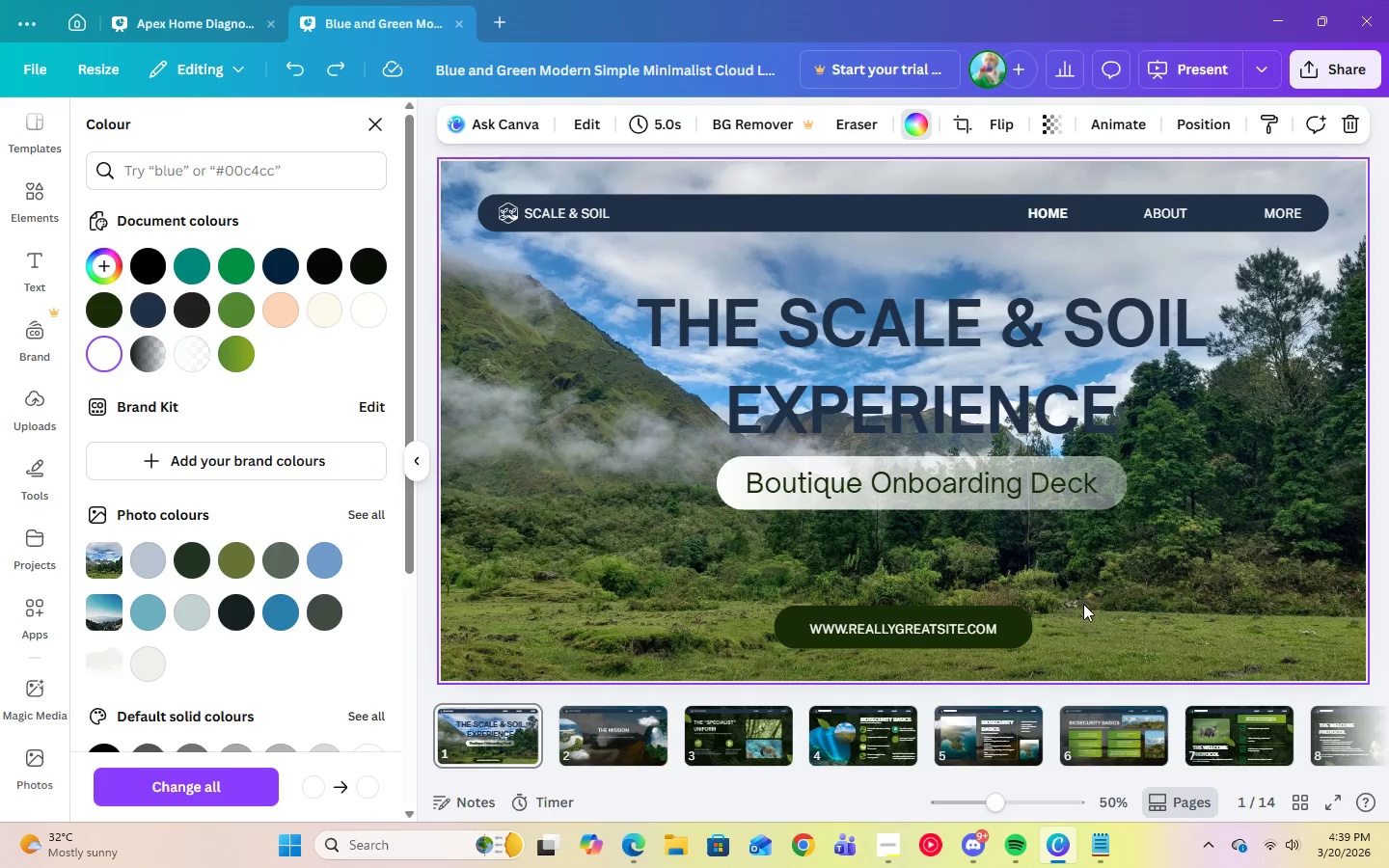 
left_click([954, 630])
 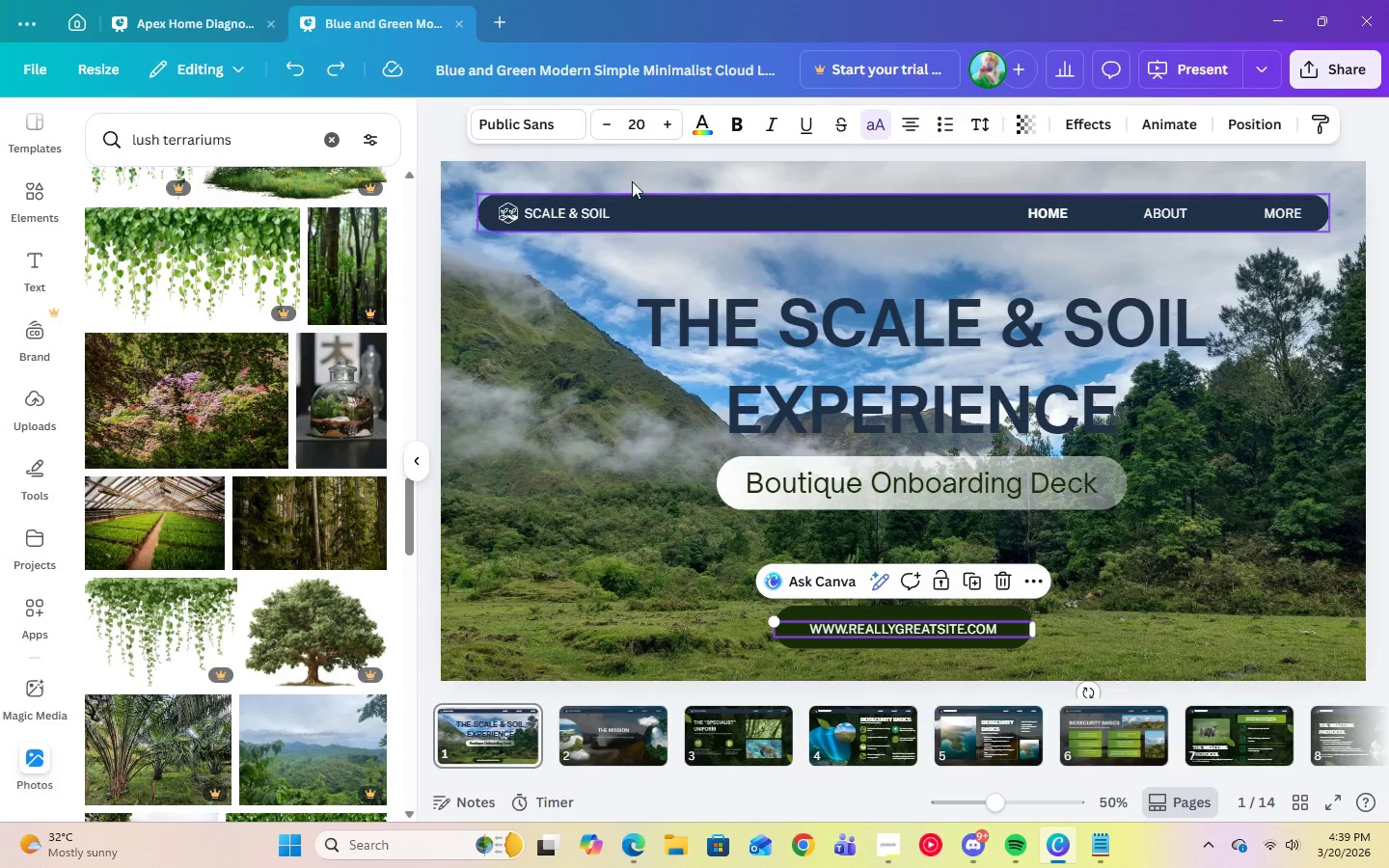 
left_click([699, 138])
 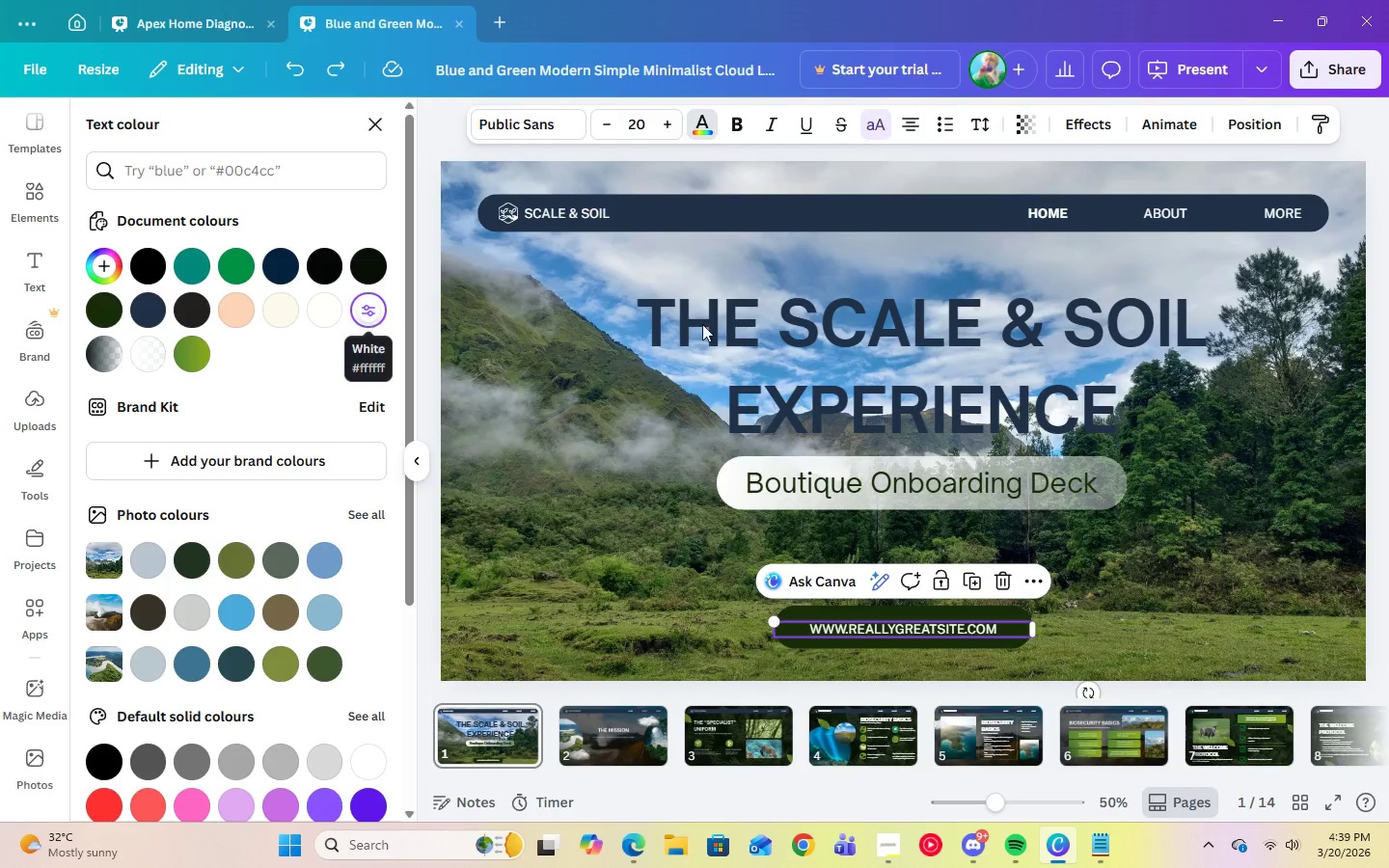 
left_click([1175, 566])
 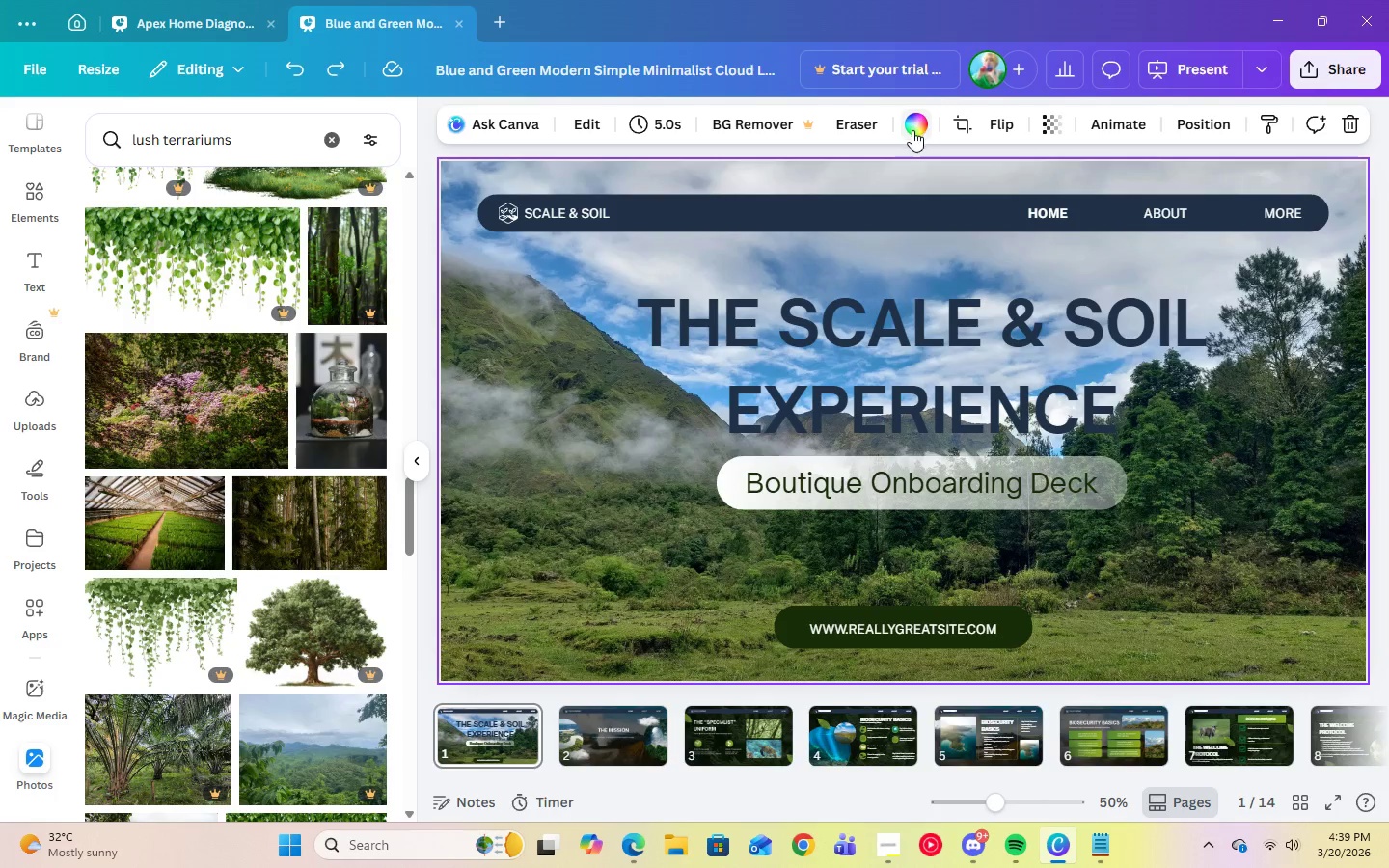 
left_click([931, 628])
 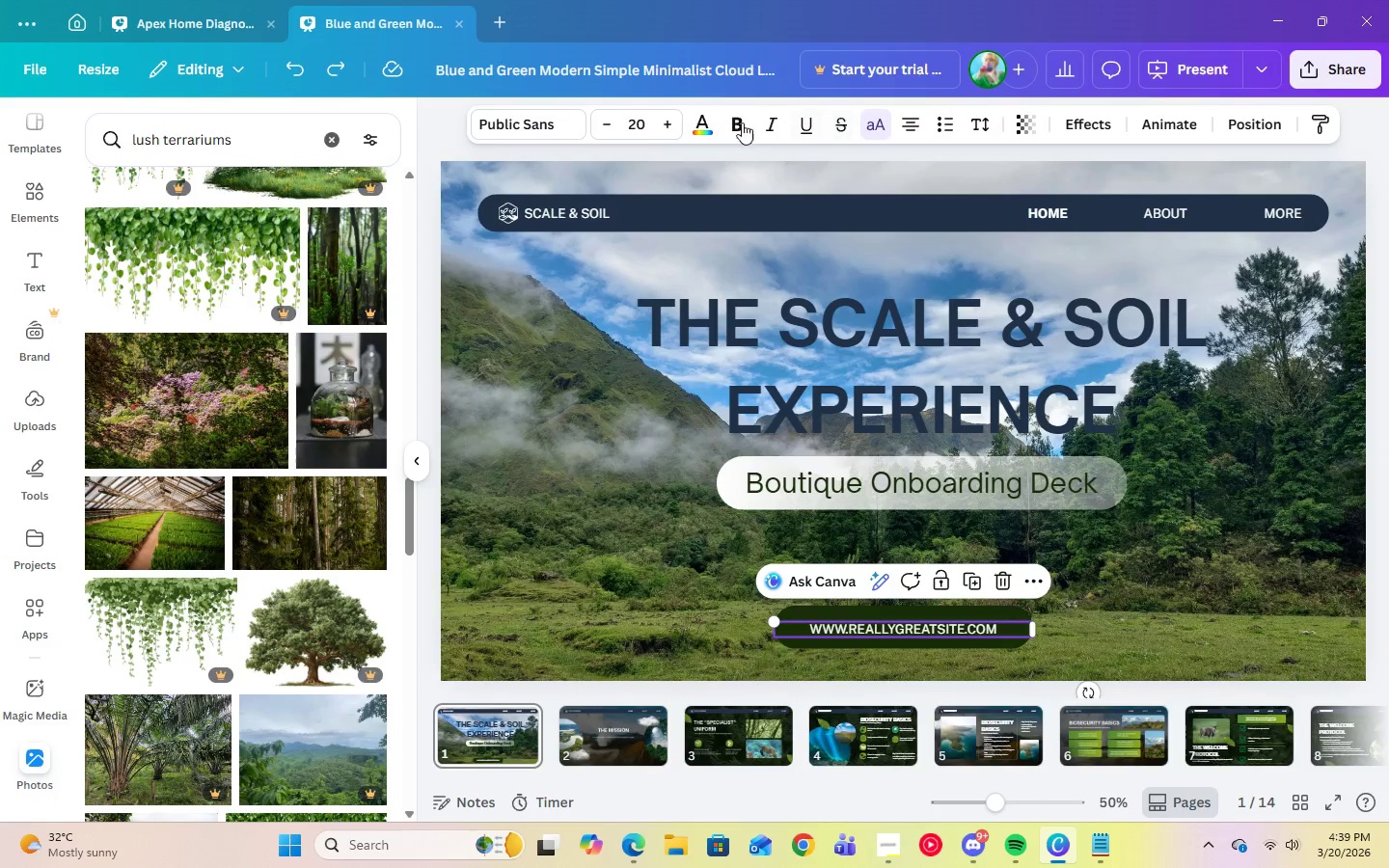 
left_click([709, 126])
 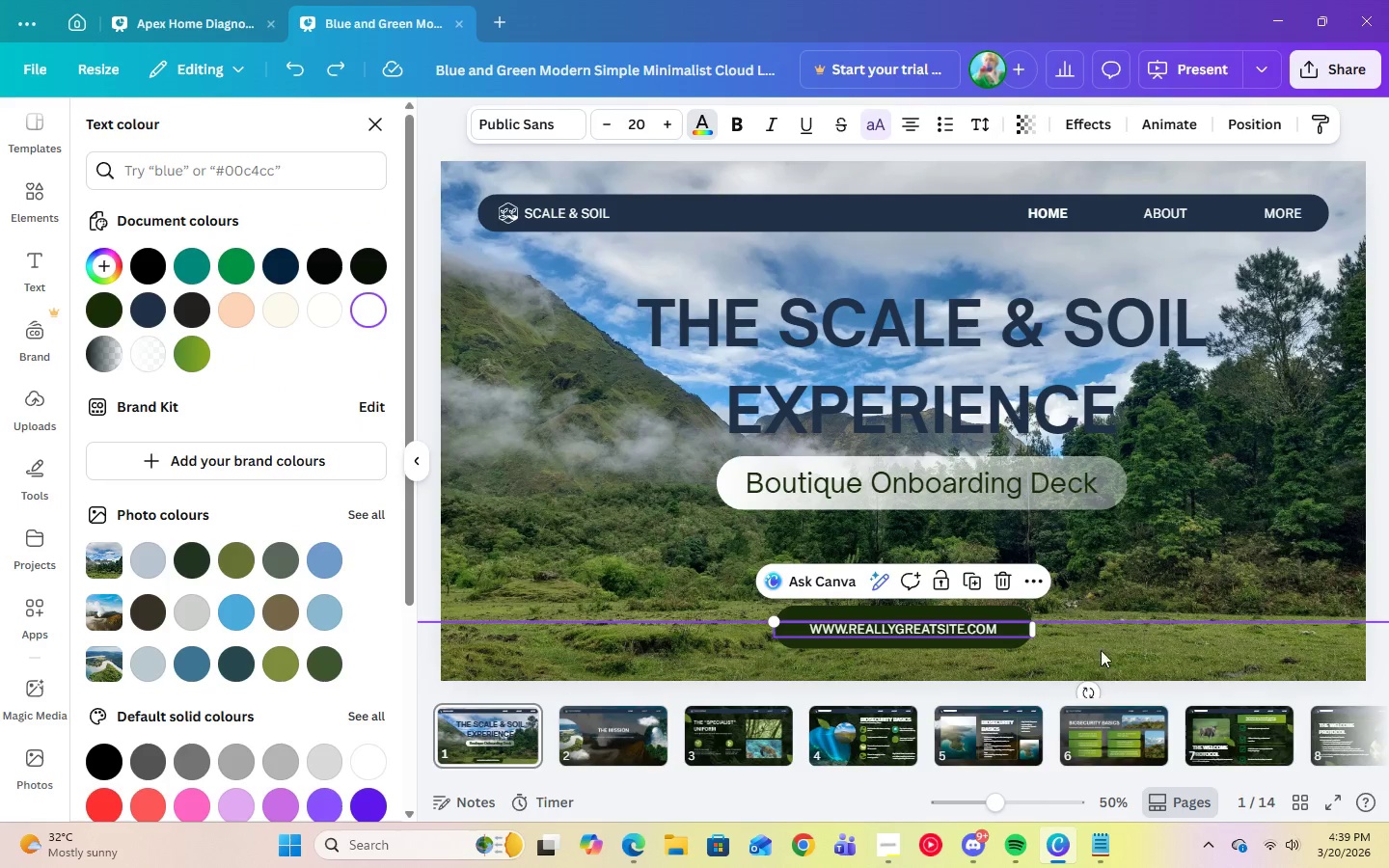 
left_click([1218, 557])
 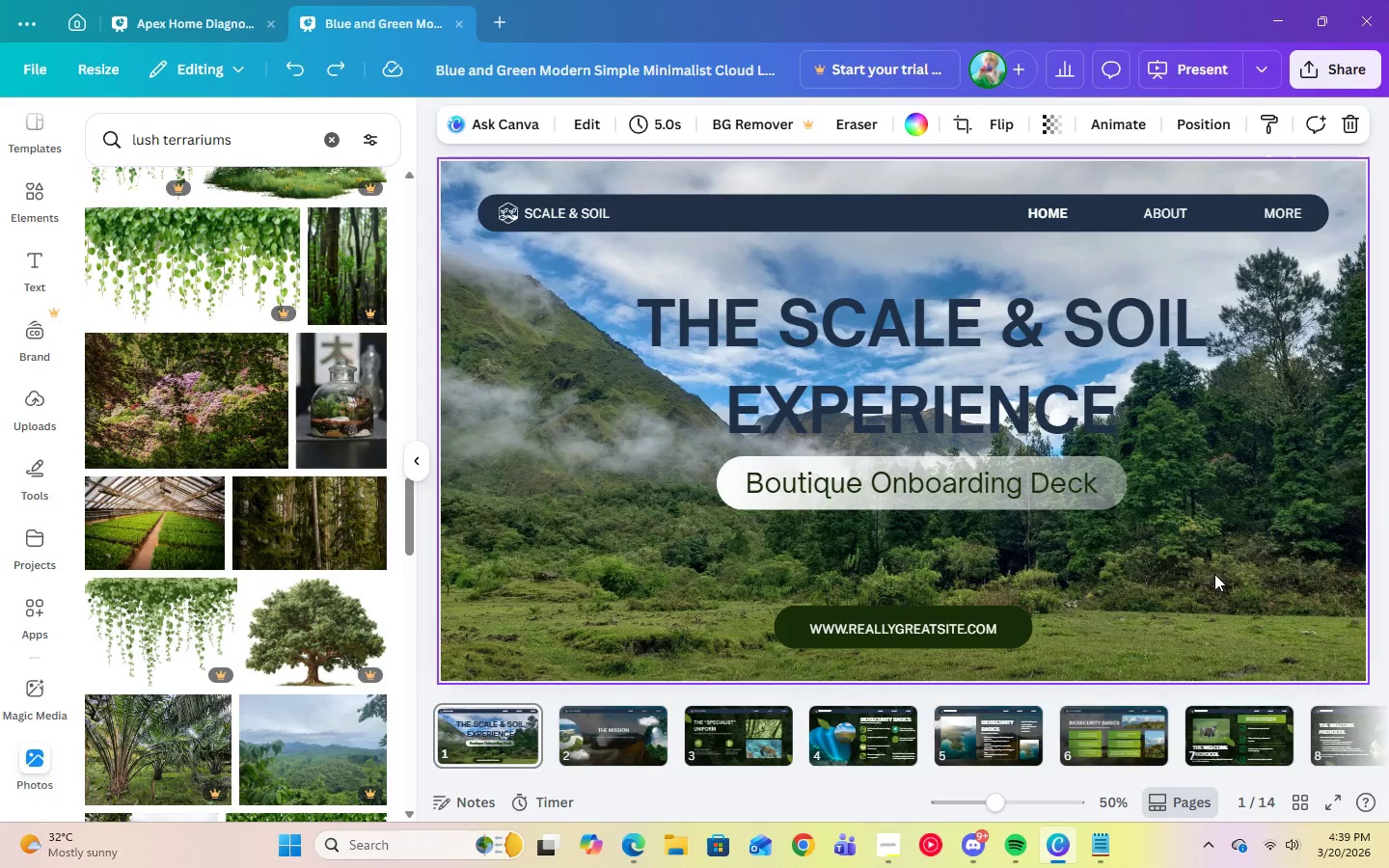 
left_click([1187, 652])
 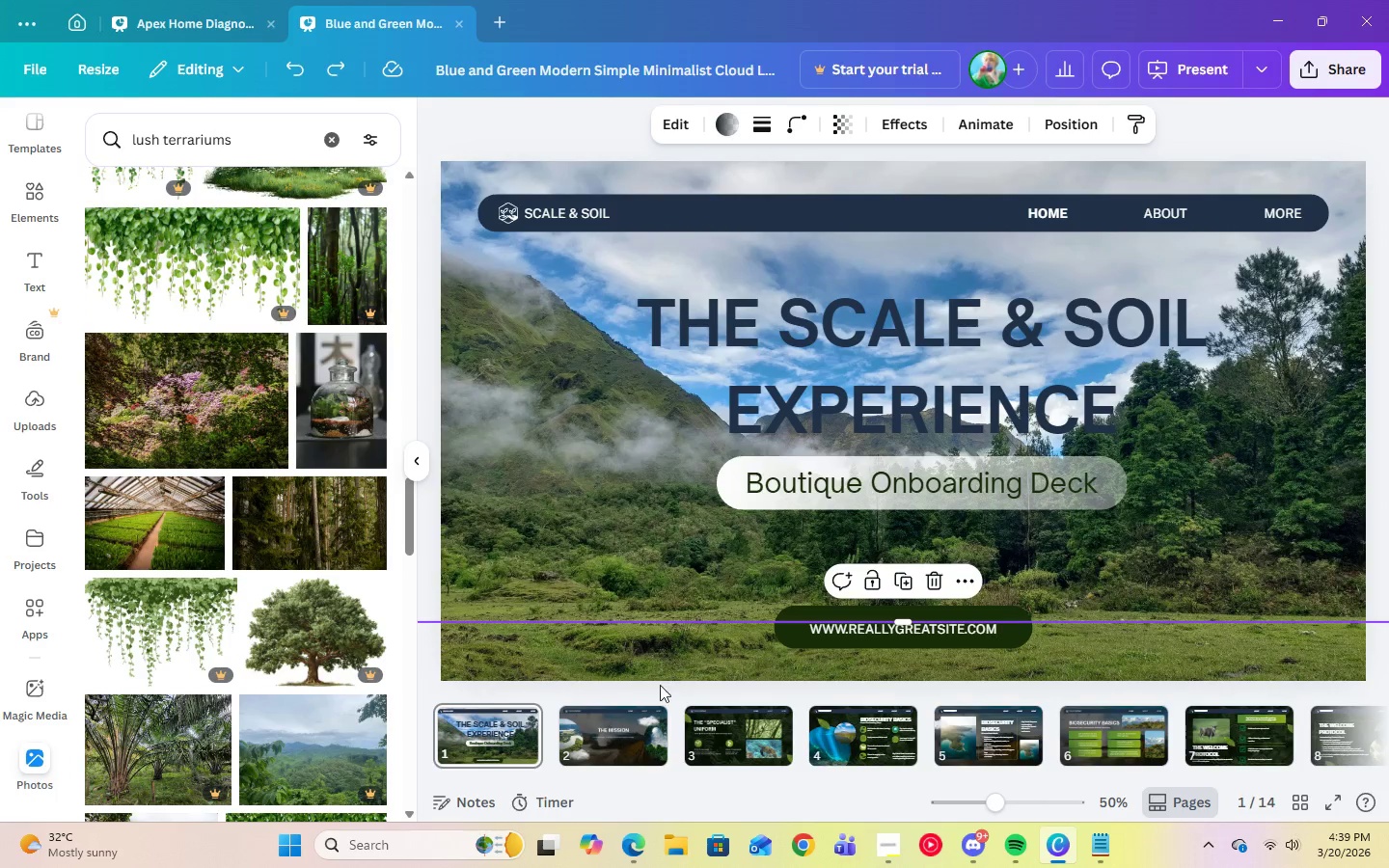 
left_click_drag(start_coordinate=[665, 640], to_coordinate=[668, 209])
 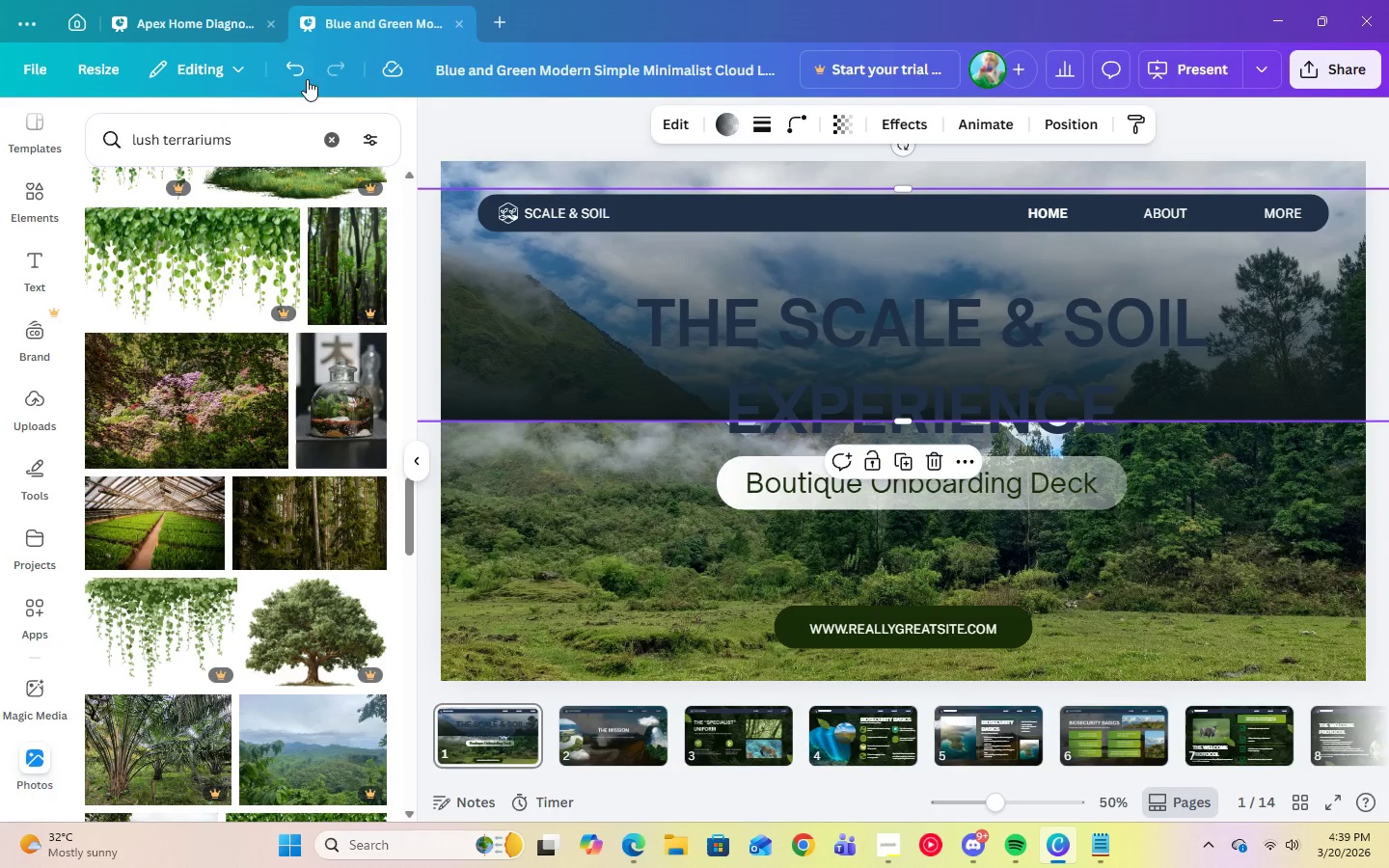 
left_click([298, 76])
 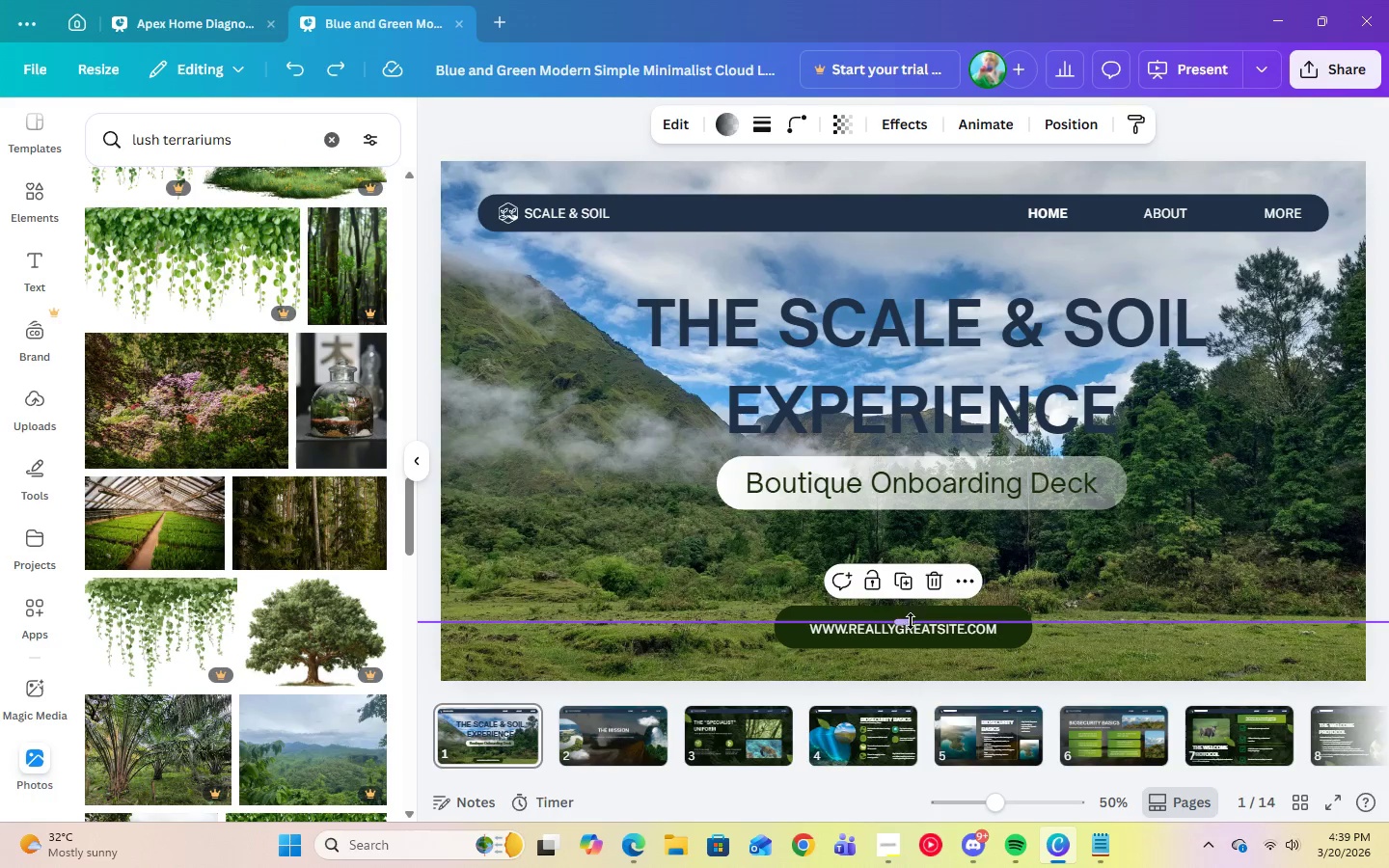 
left_click_drag(start_coordinate=[903, 621], to_coordinate=[895, 160])
 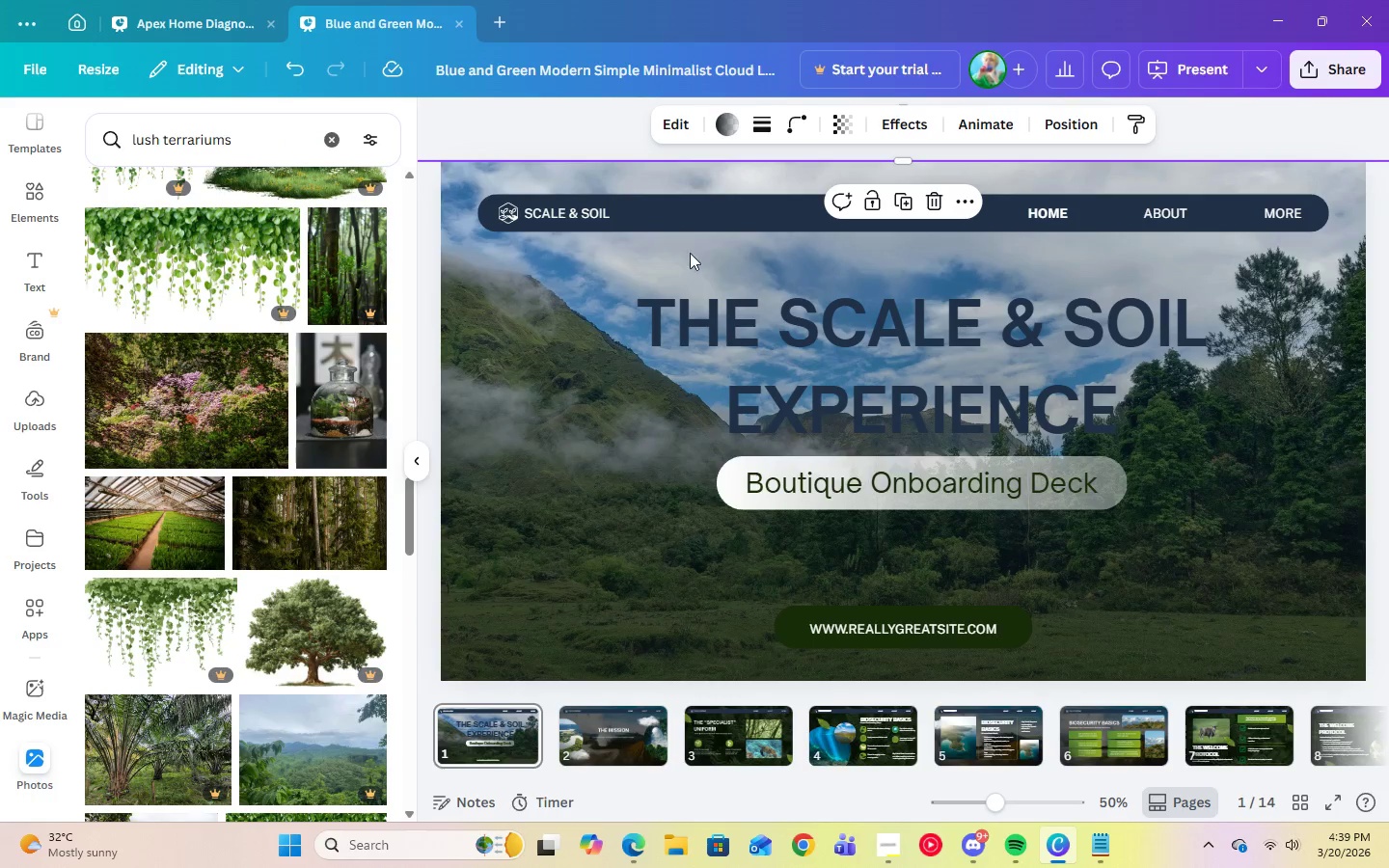 
left_click([940, 198])
 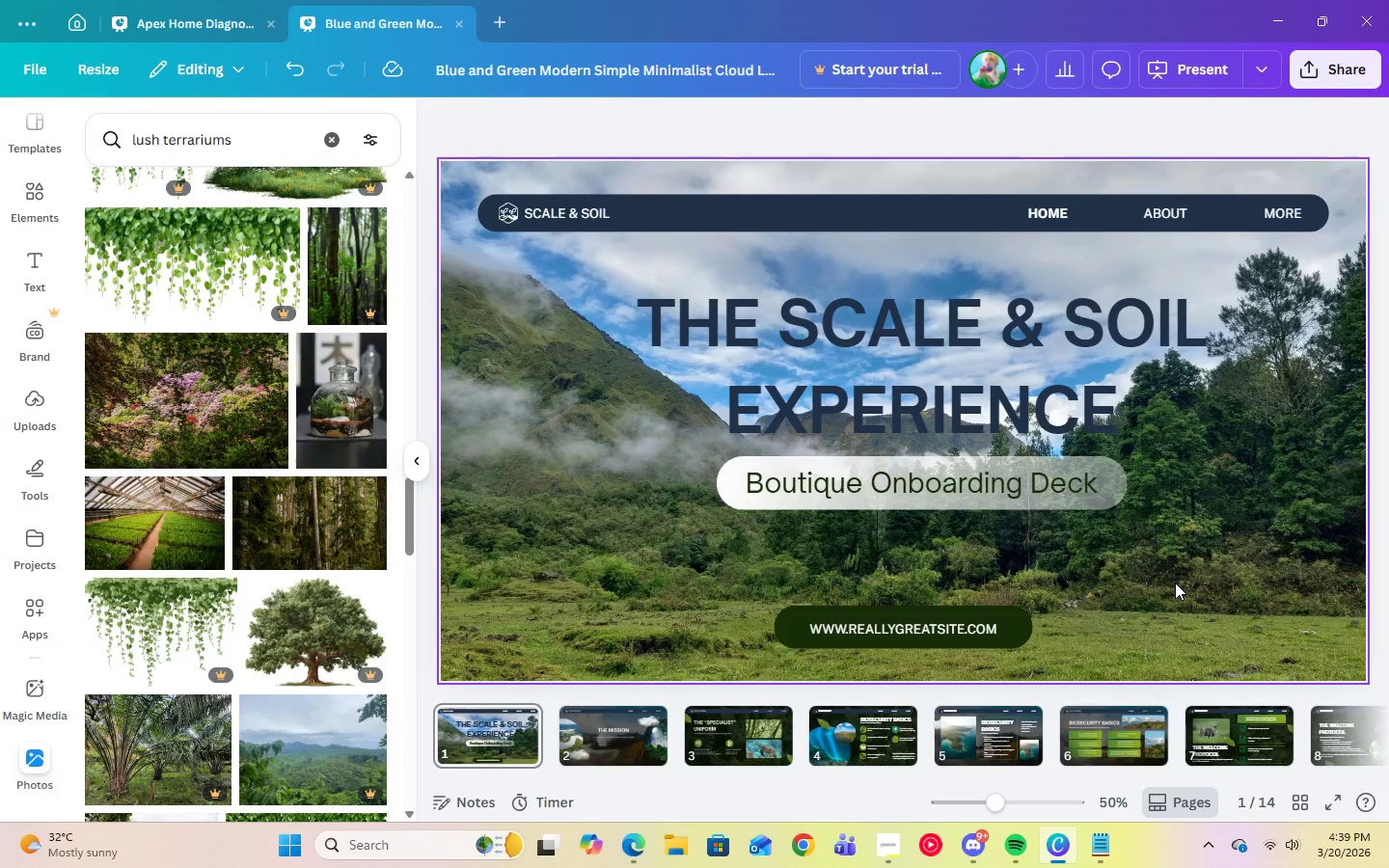 
wait(10.08)
 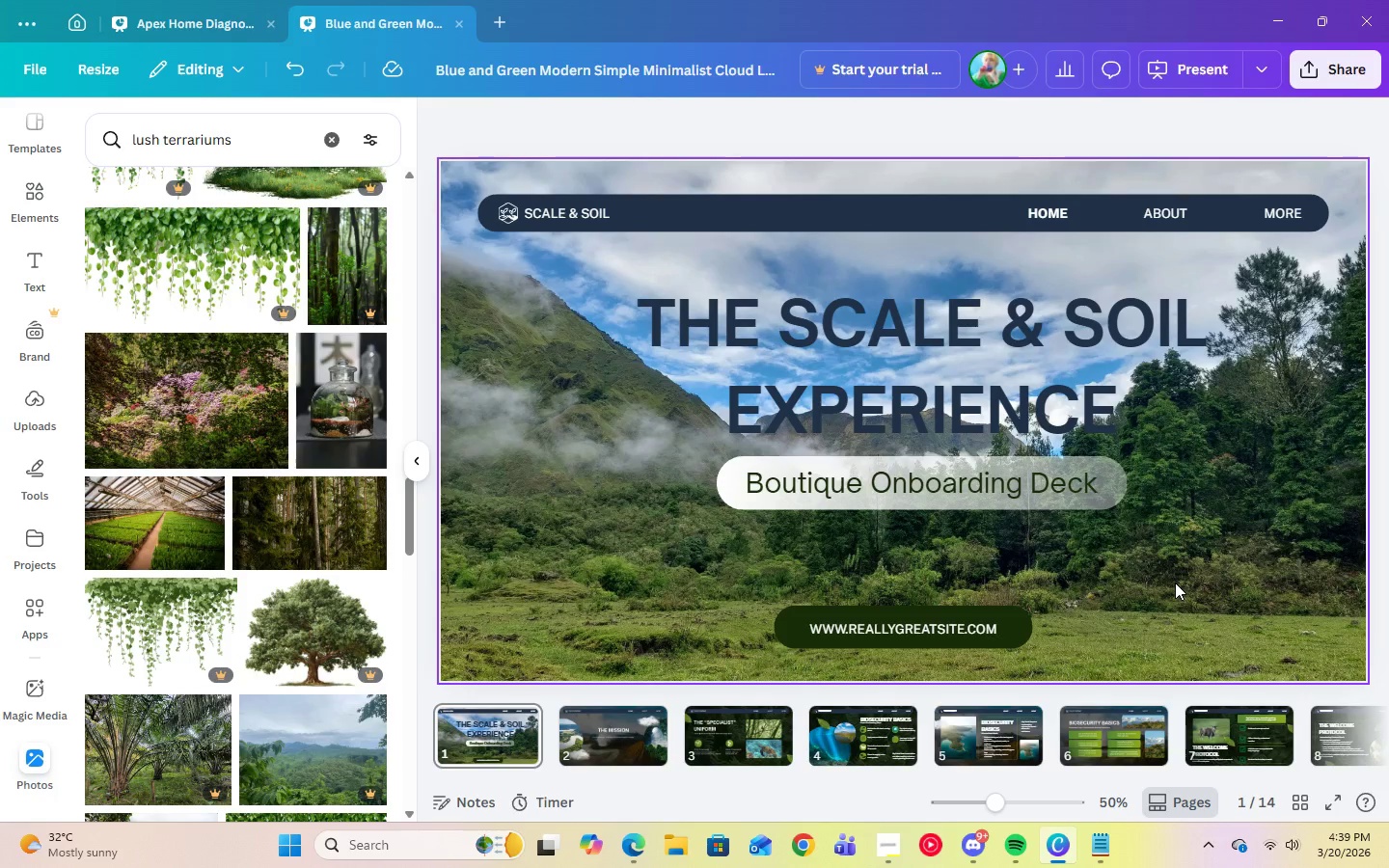 
left_click([299, 70])
 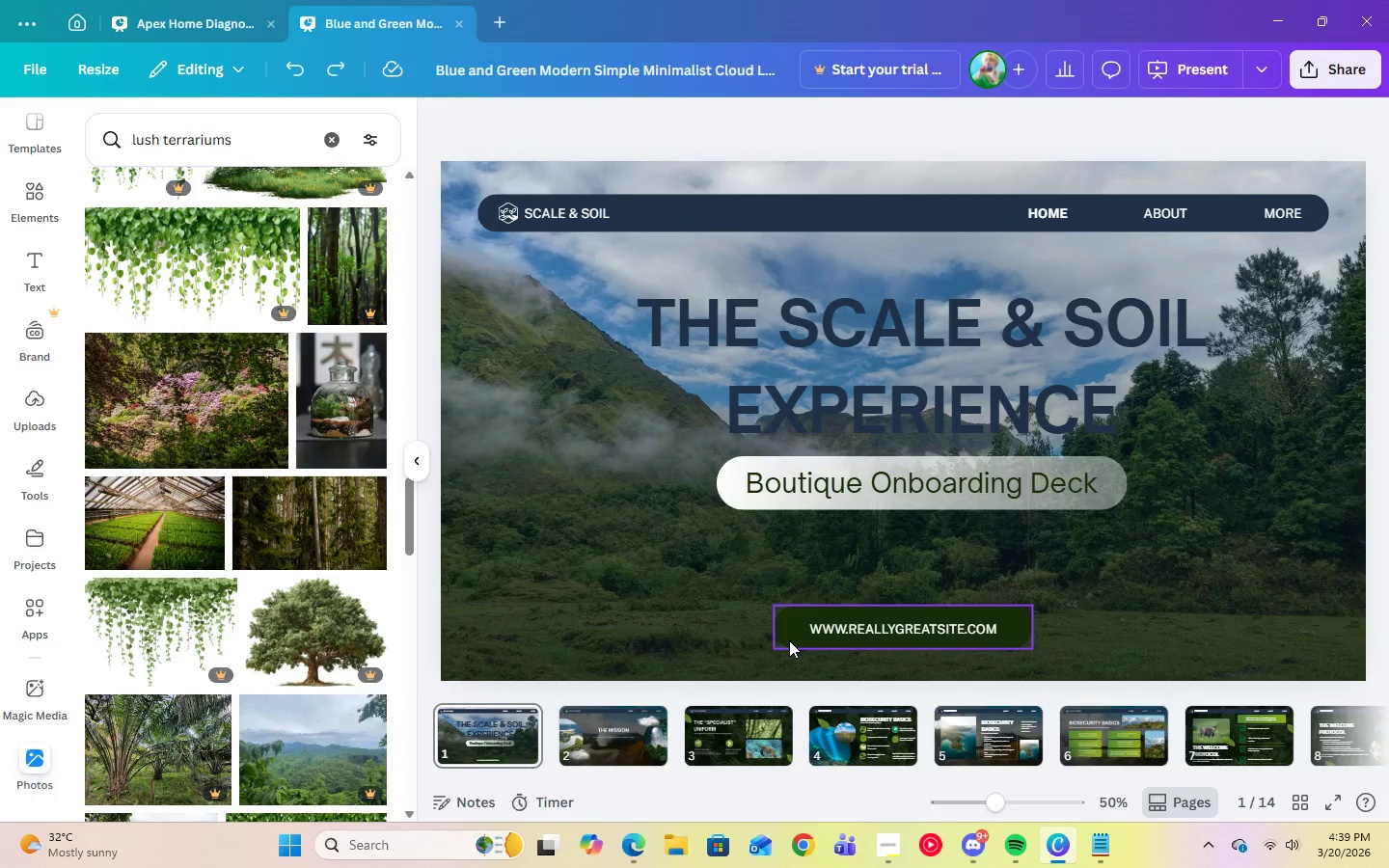 
wait(7.17)
 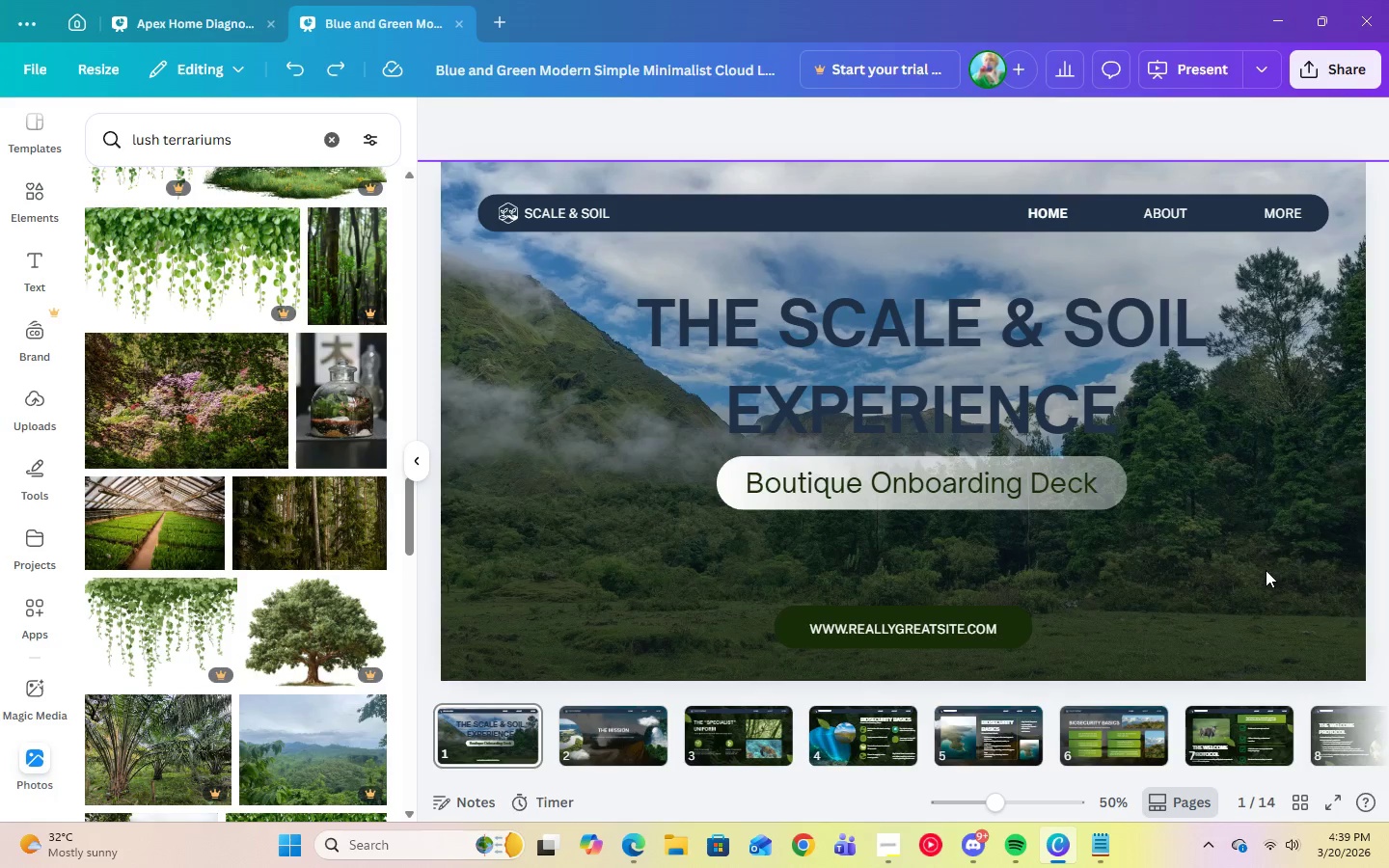 
left_click([802, 382])
 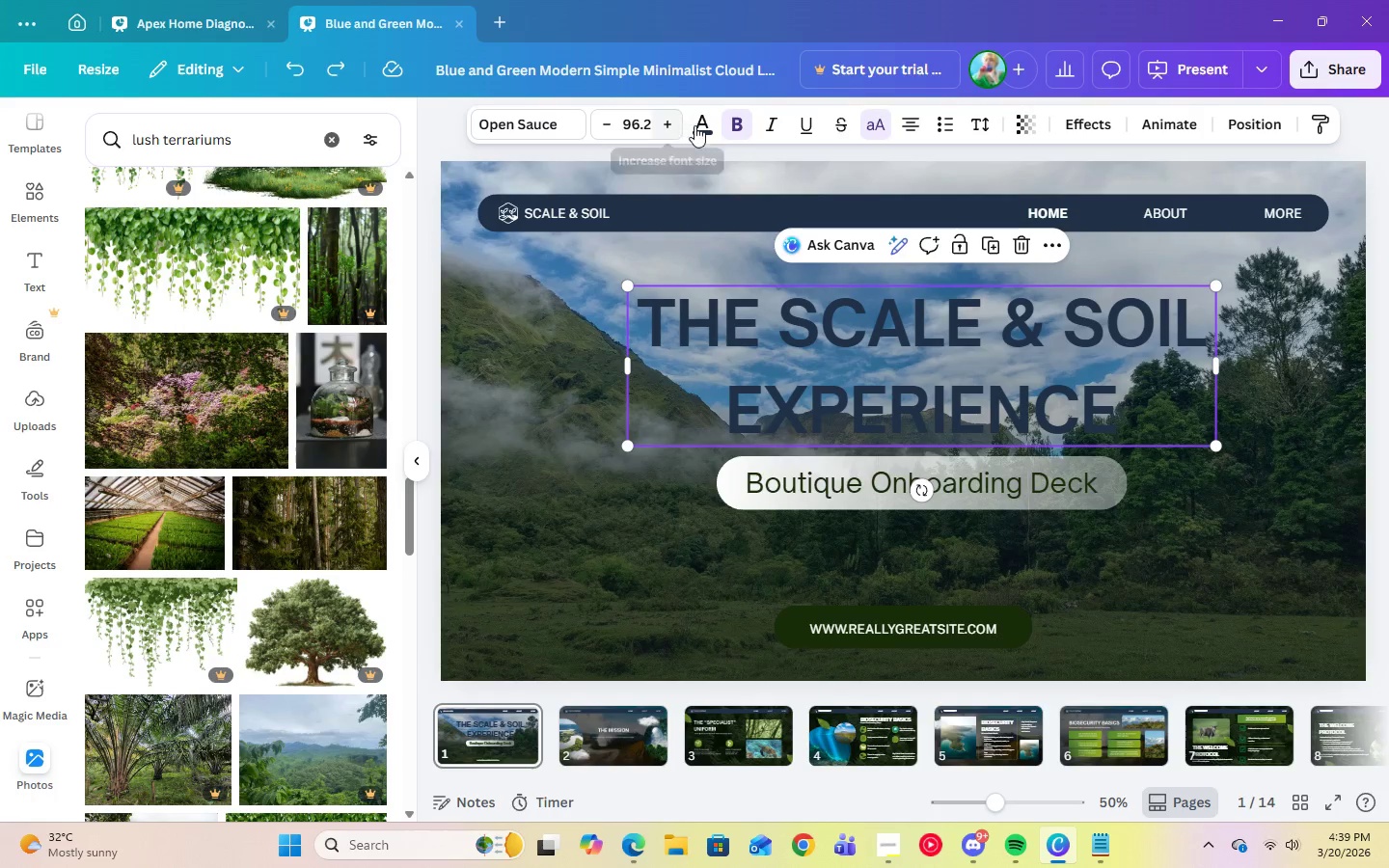 
left_click([695, 126])
 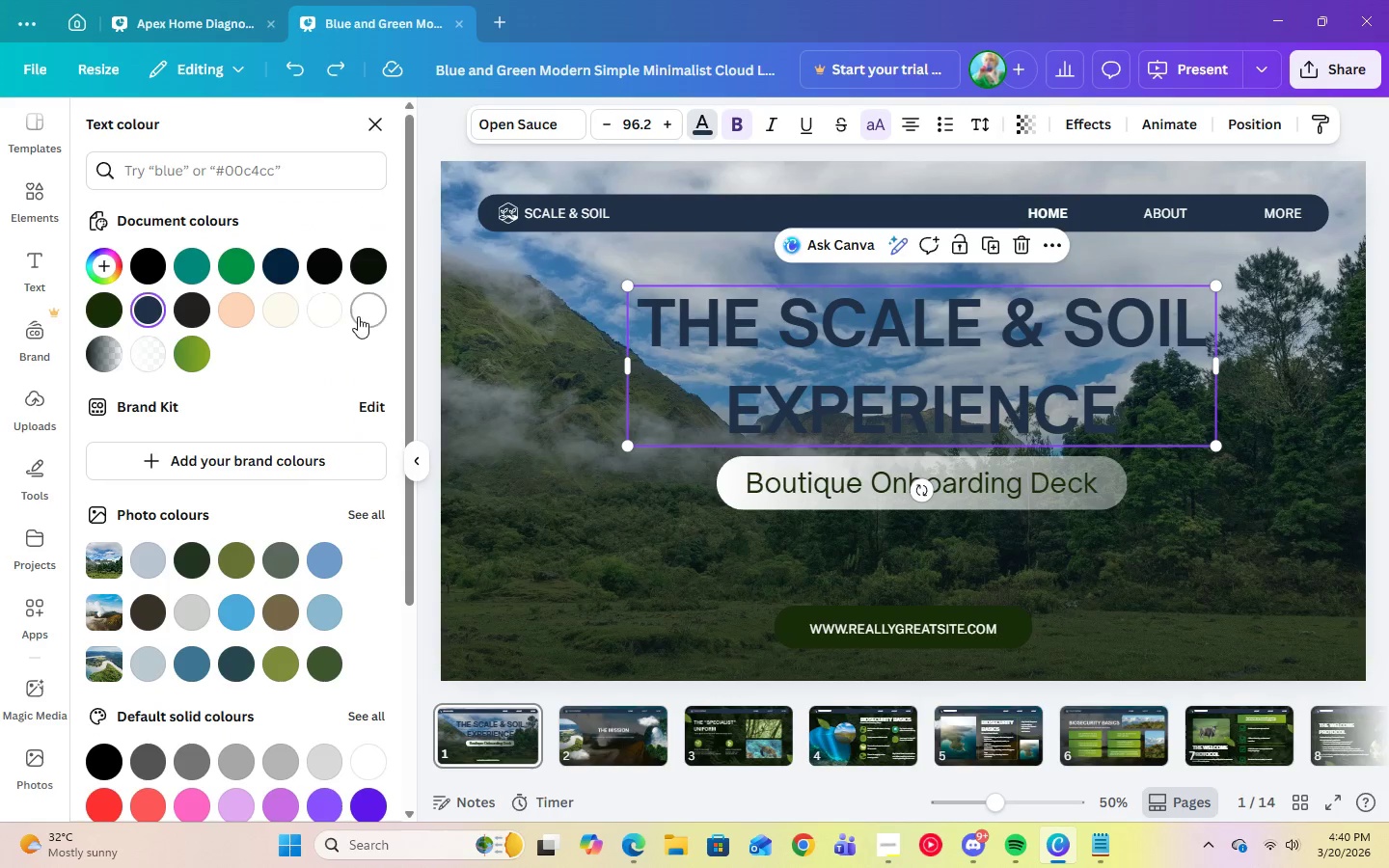 
left_click([358, 316])
 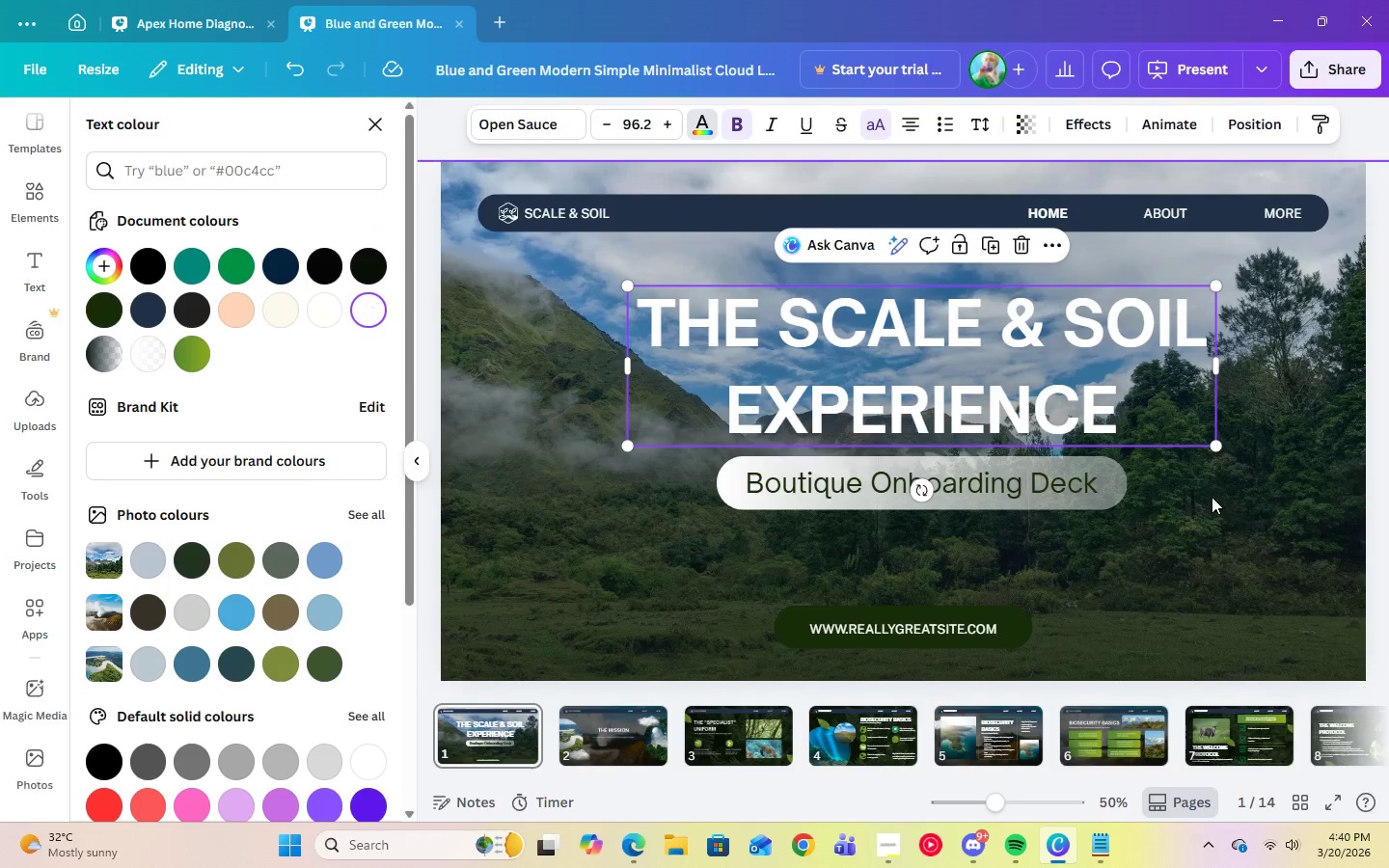 
left_click([1236, 513])
 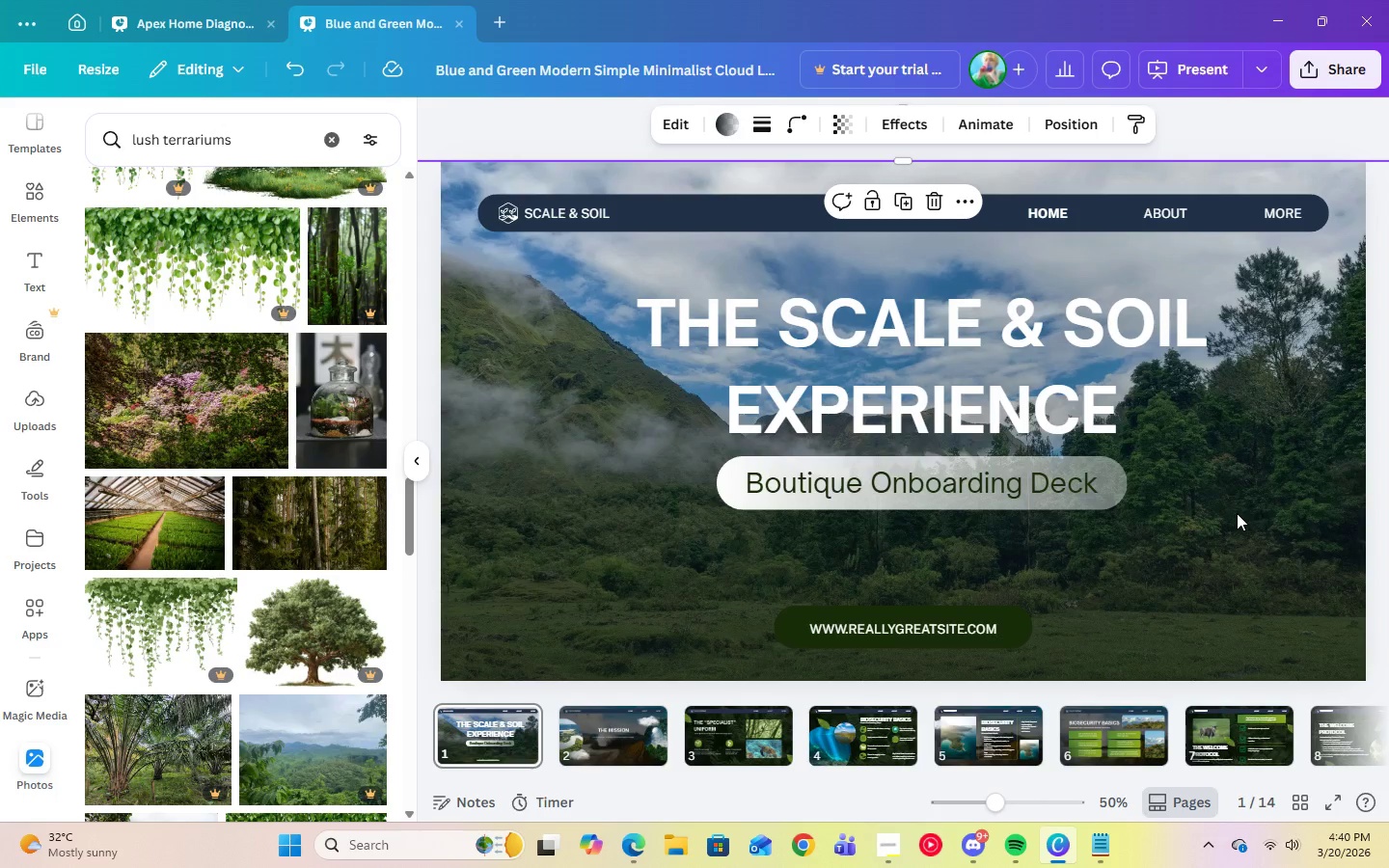 
left_click([1229, 564])
 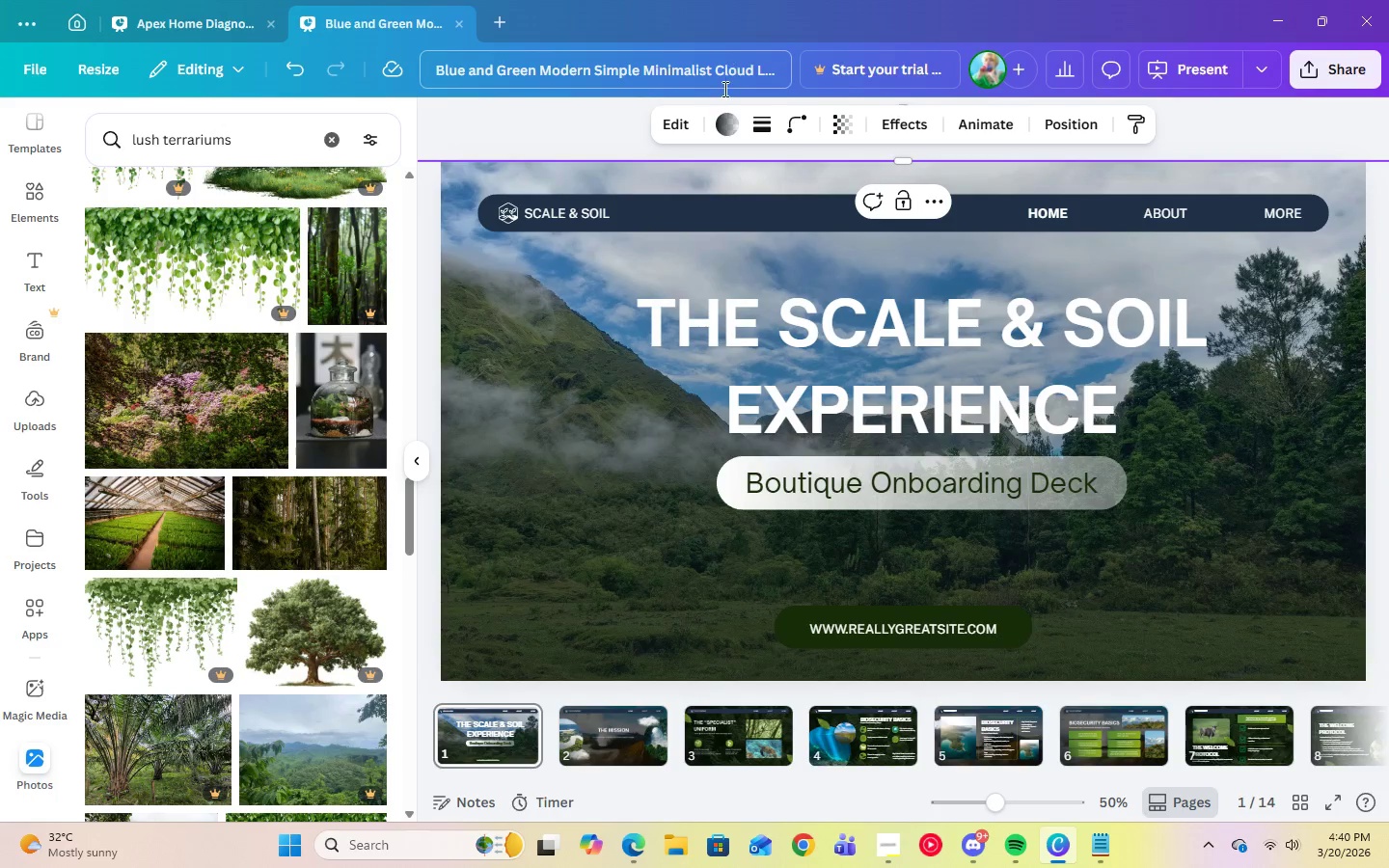 
left_click([723, 114])
 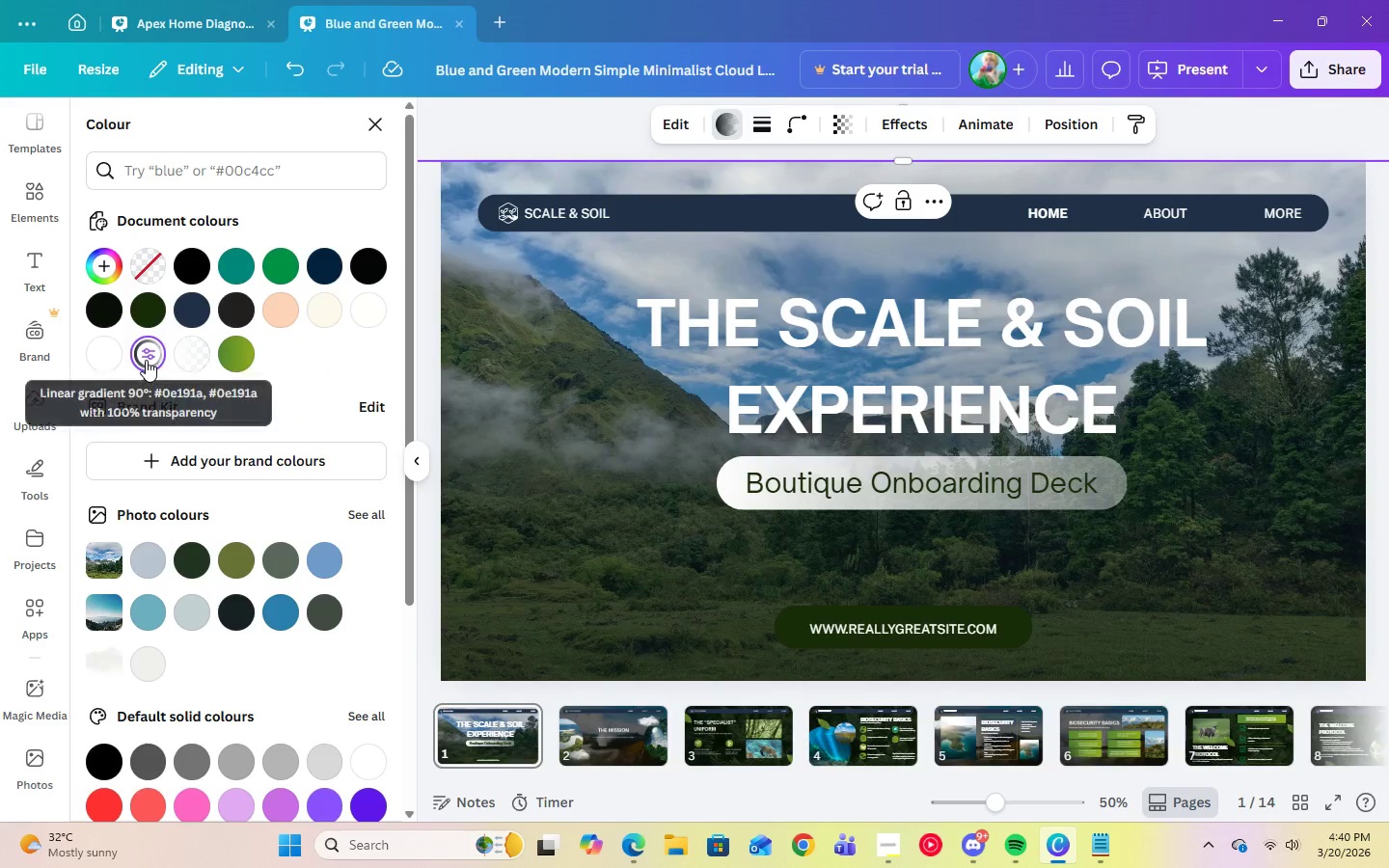 
double_click([146, 360])
 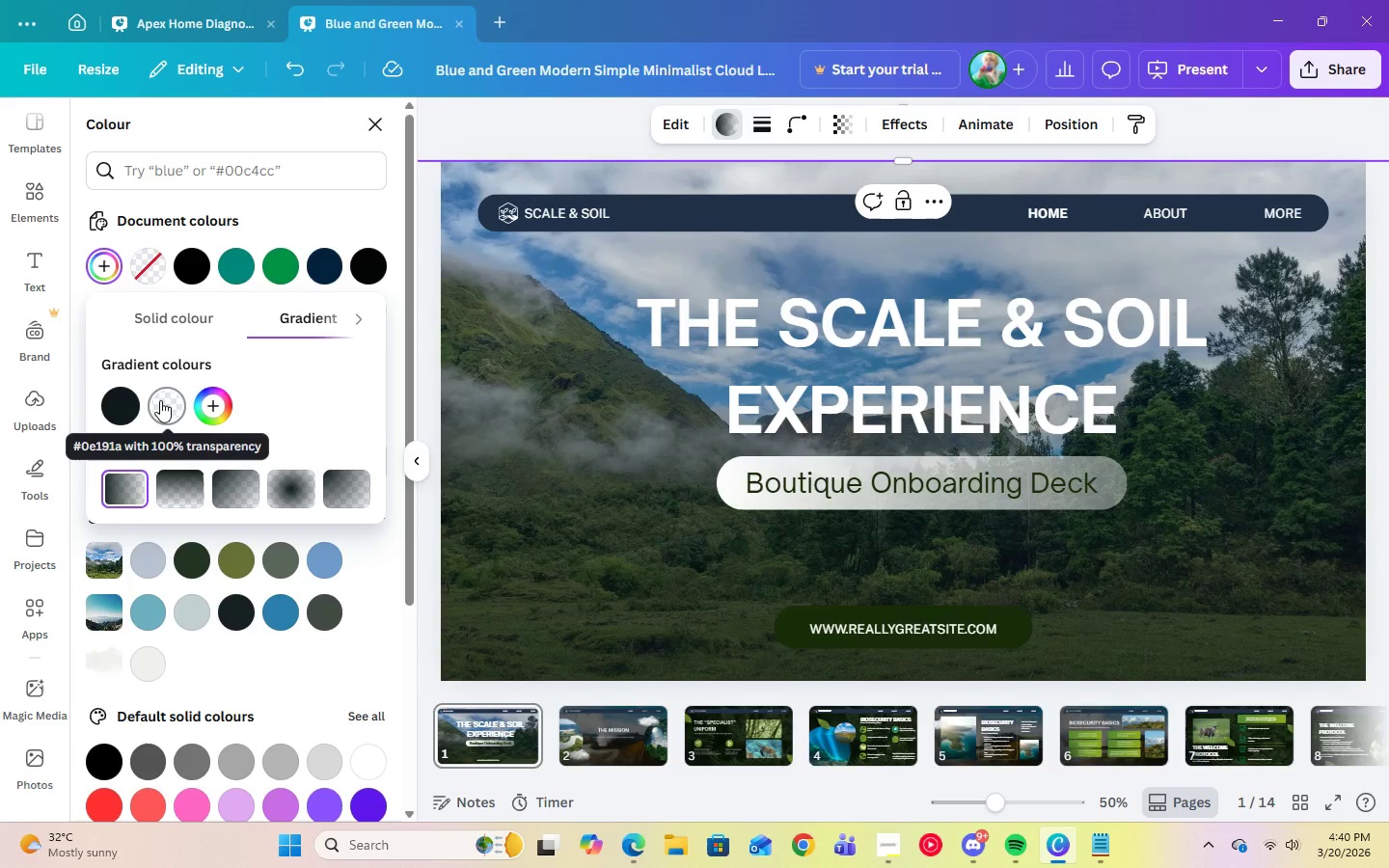 
left_click([160, 400])
 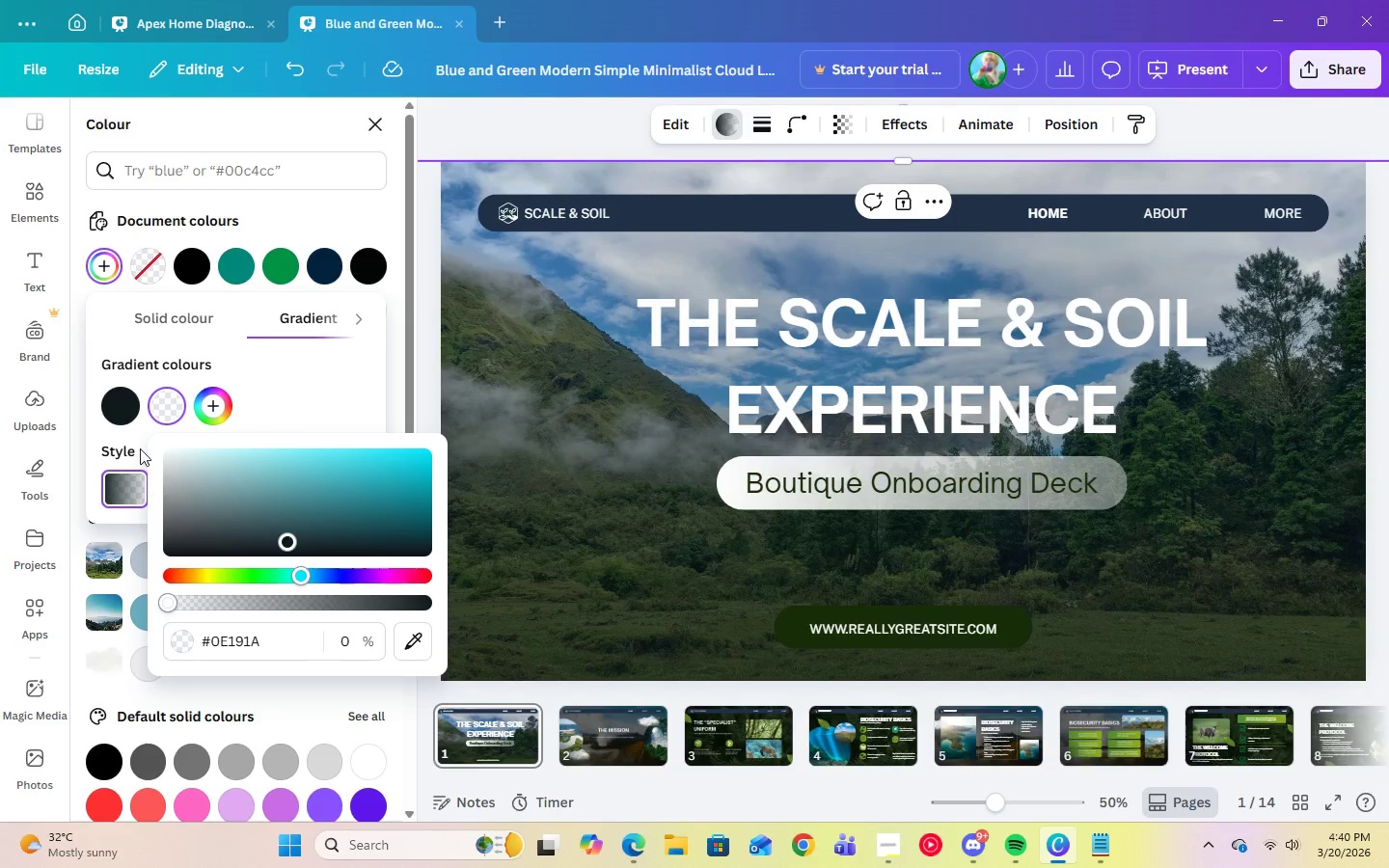 
left_click([121, 407])
 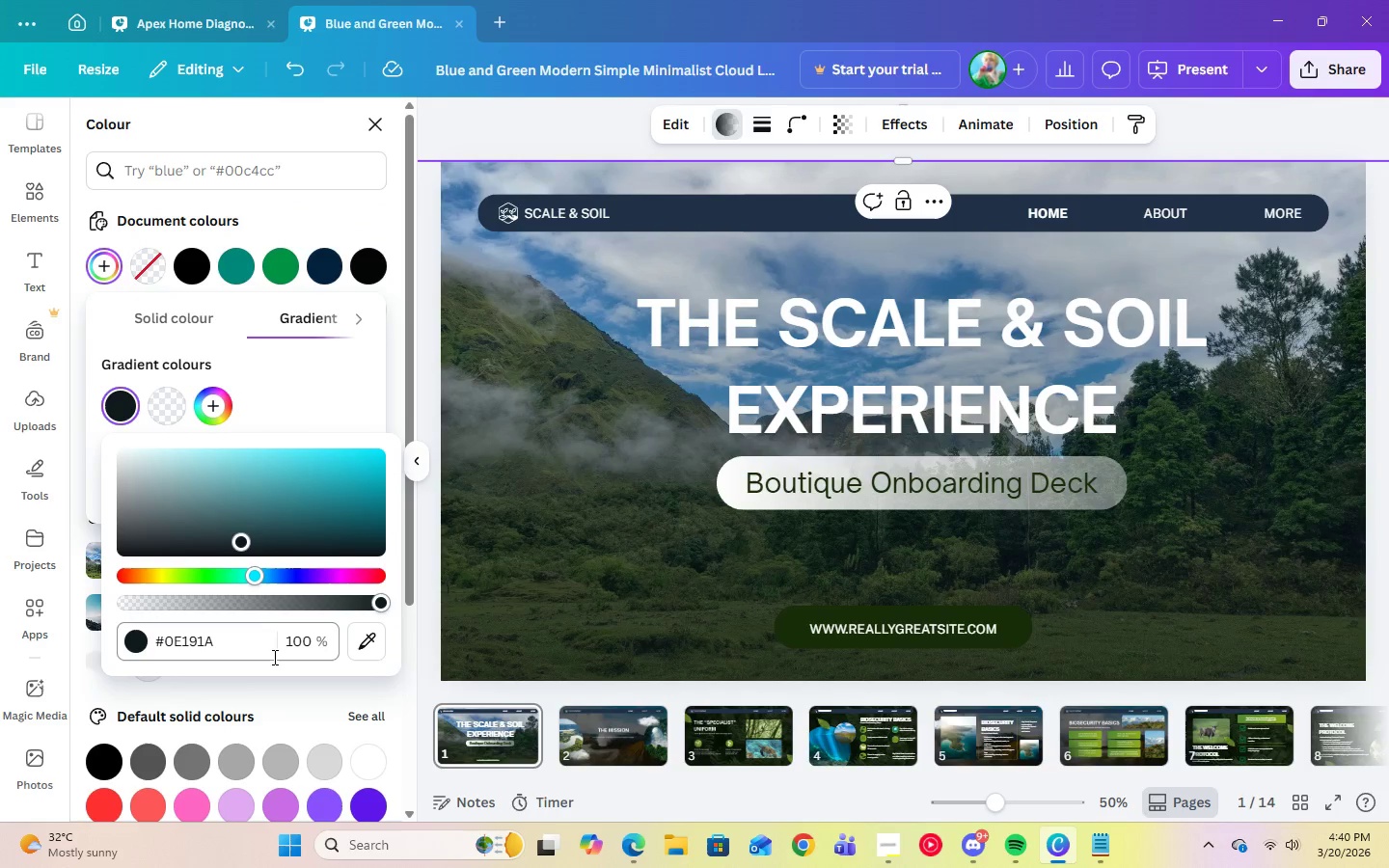 
left_click([175, 633])
 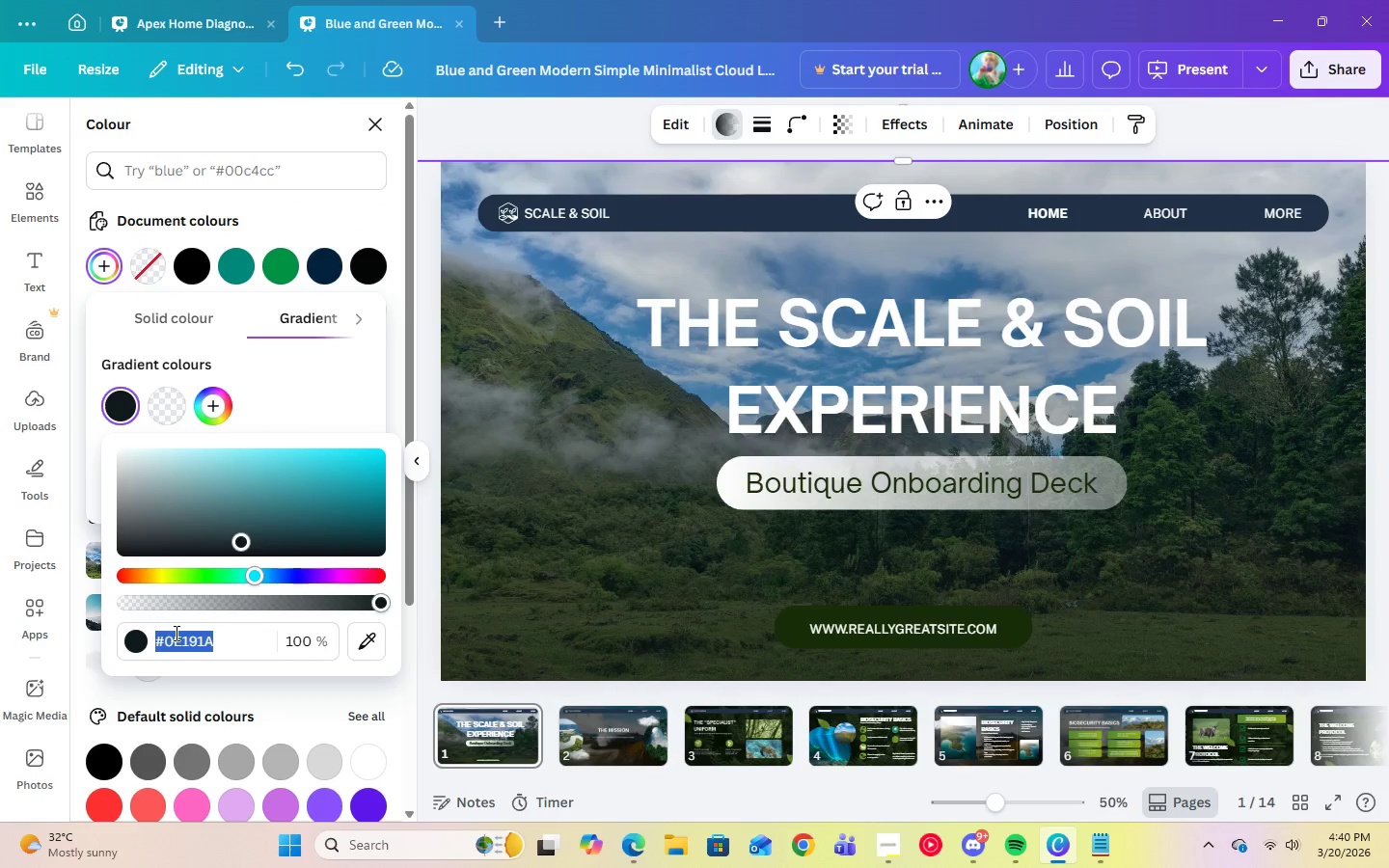 
right_click([175, 633])
 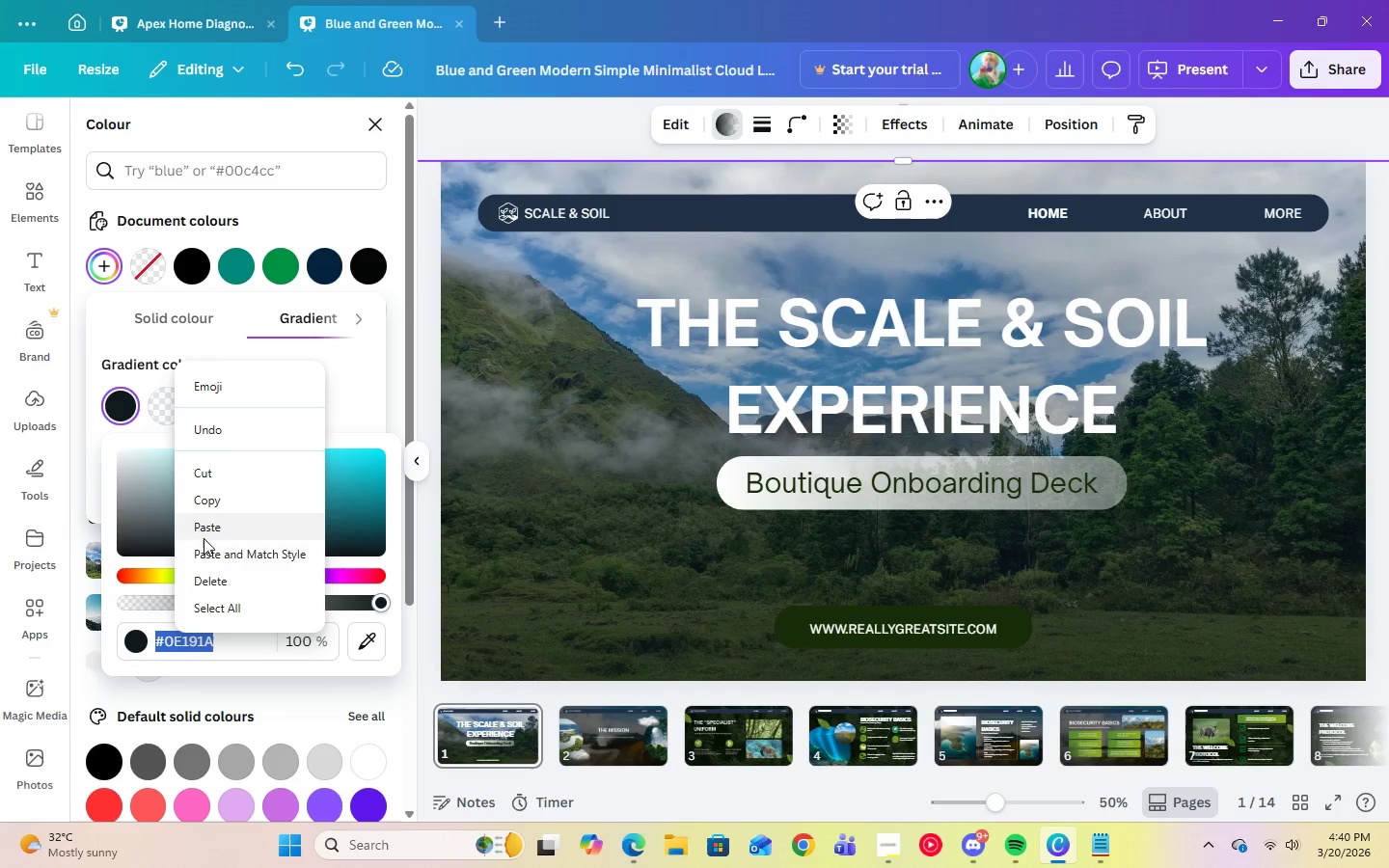 
left_click([204, 529])
 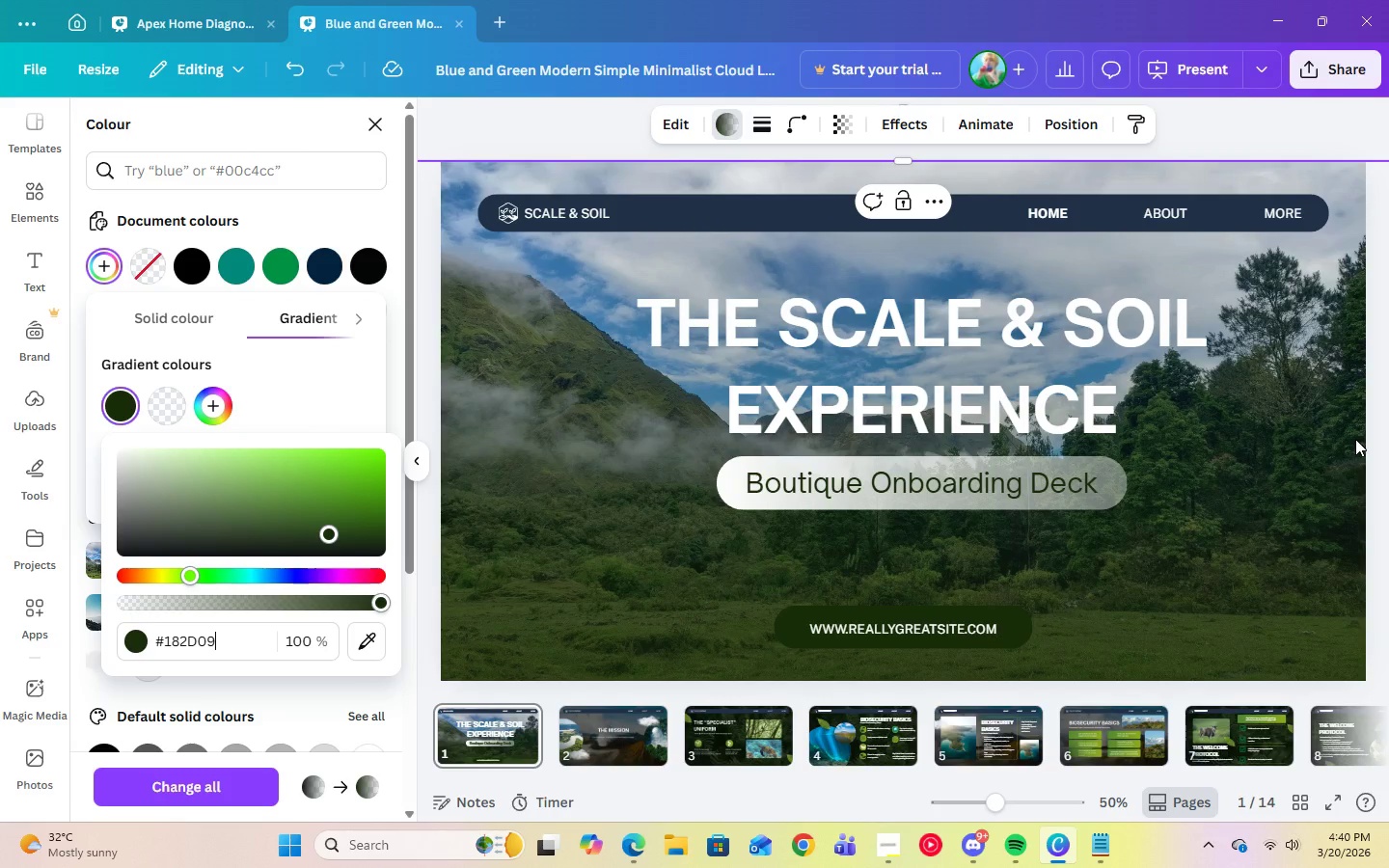 
left_click([1355, 439])
 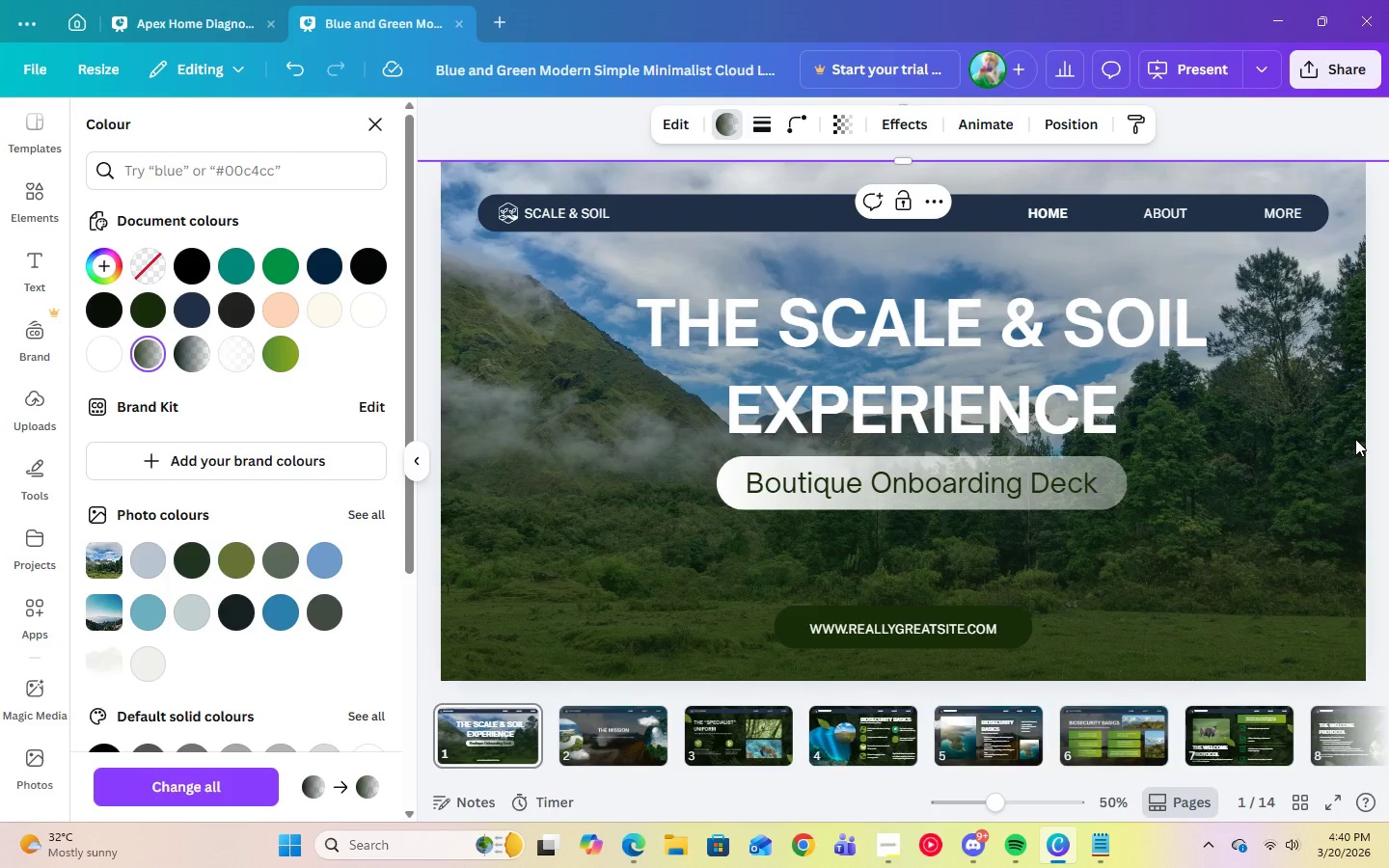 
wait(7.56)
 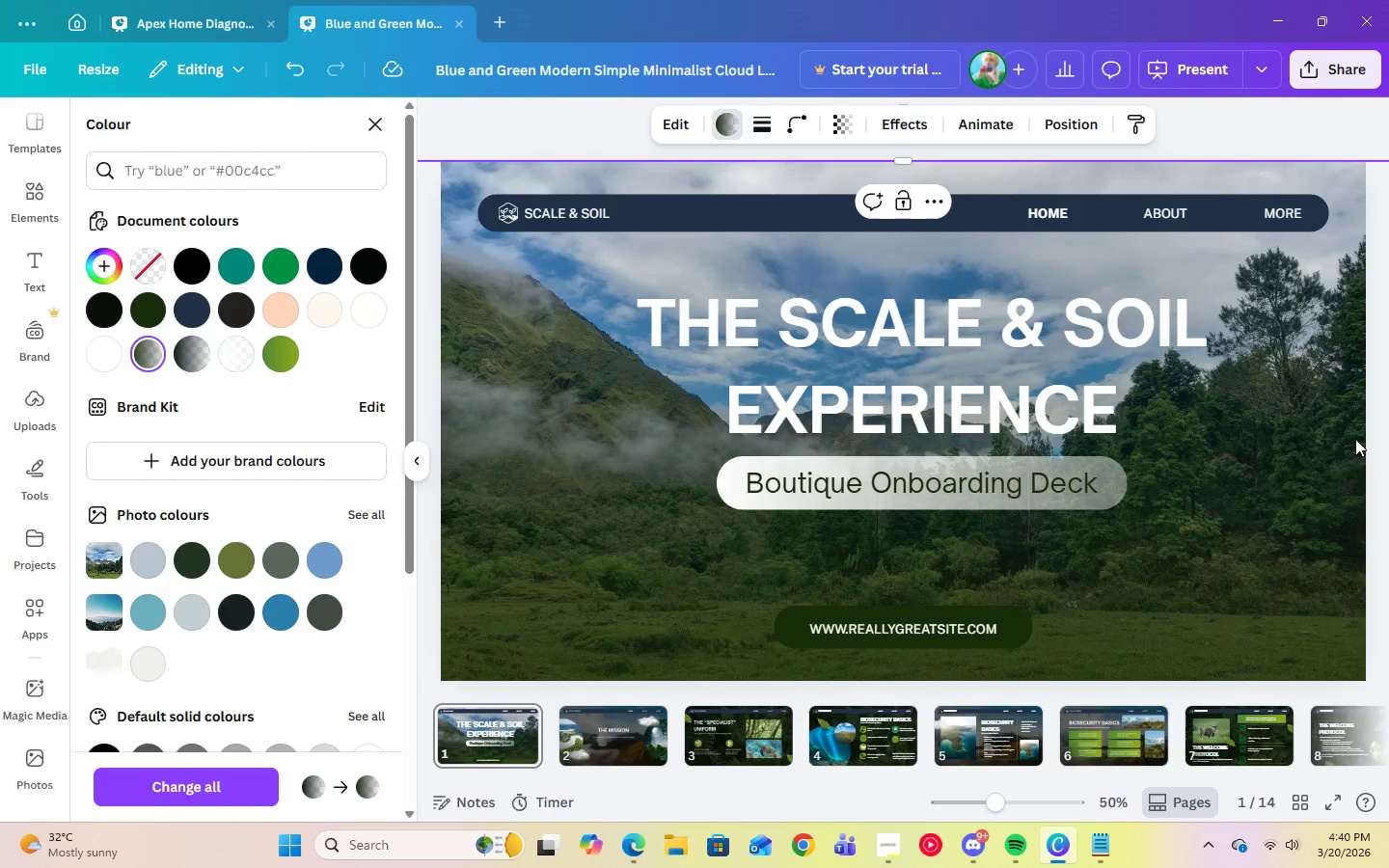 
left_click([148, 360])
 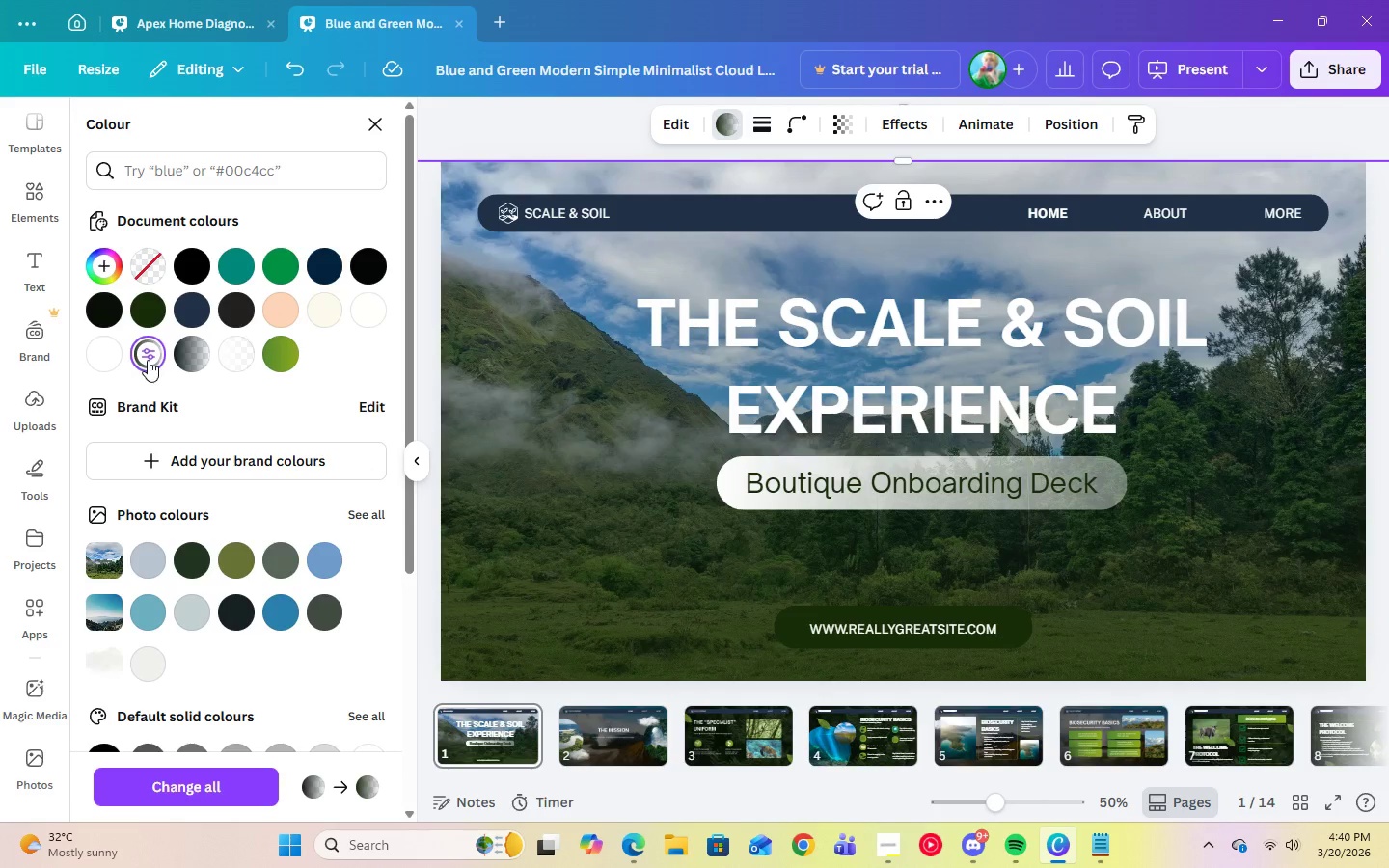 
left_click([148, 360])
 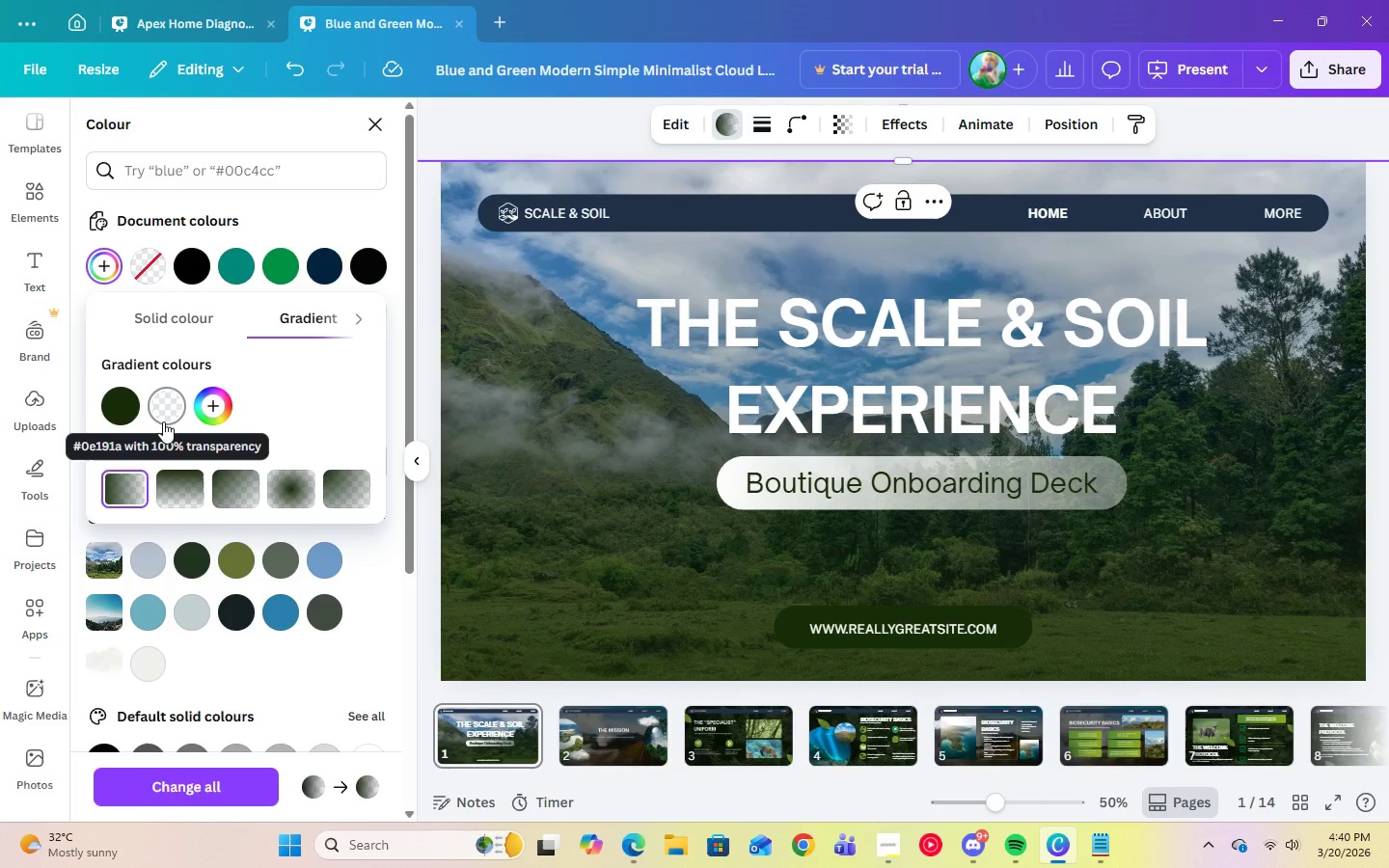 
left_click([164, 421])
 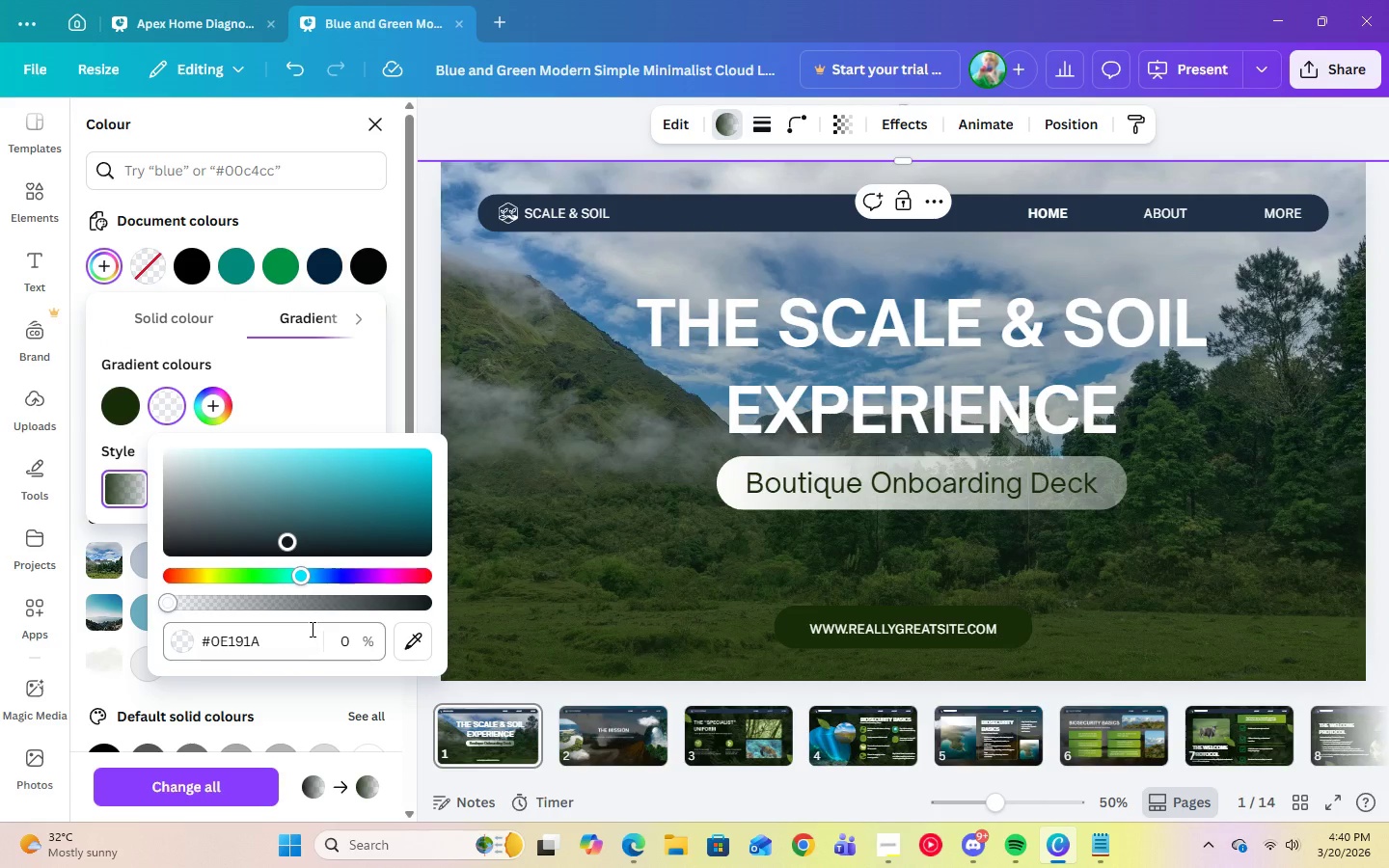 
left_click([258, 647])
 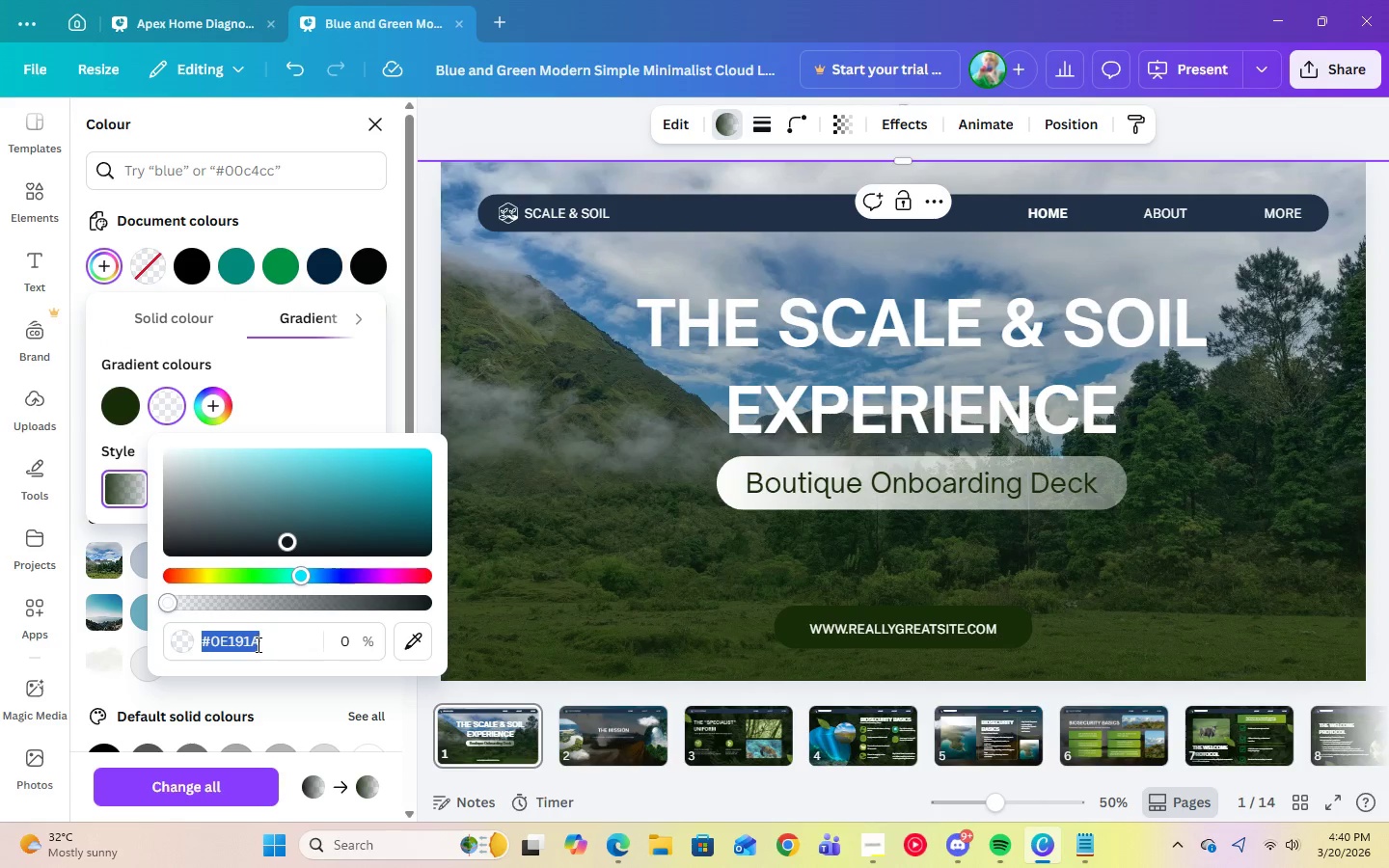 
type(fffff)
 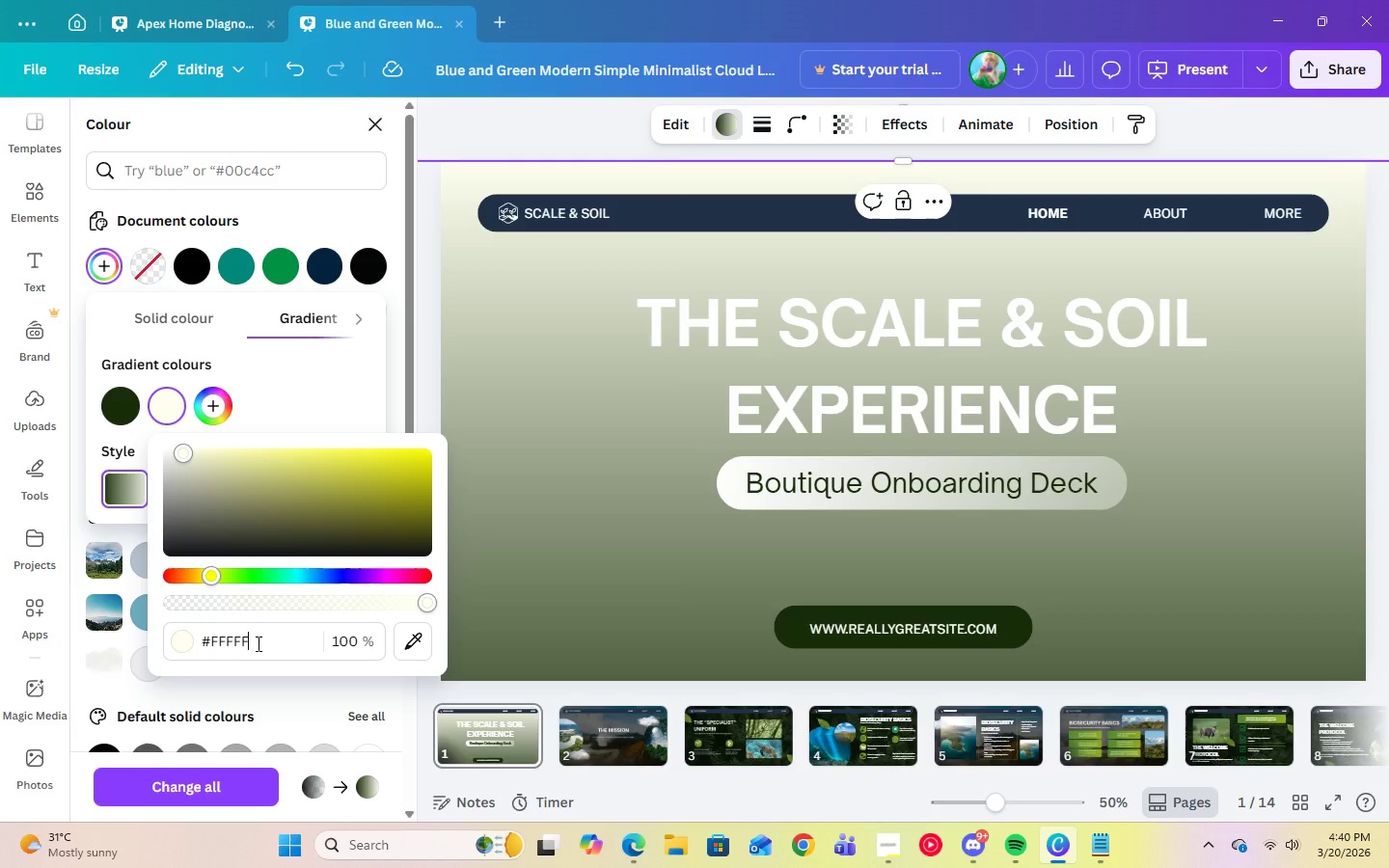 
left_click([347, 637])
 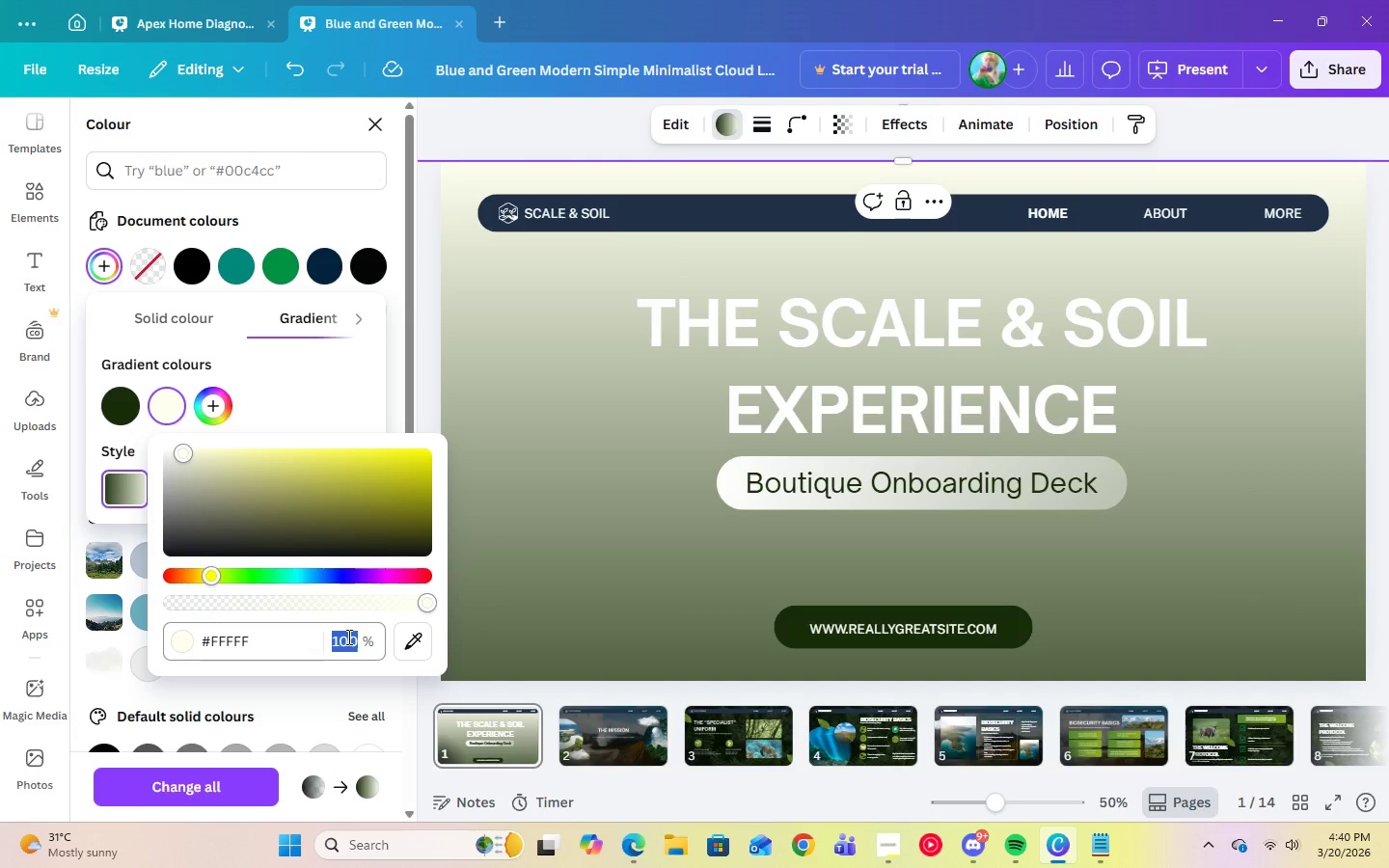 
key(Numpad0)
 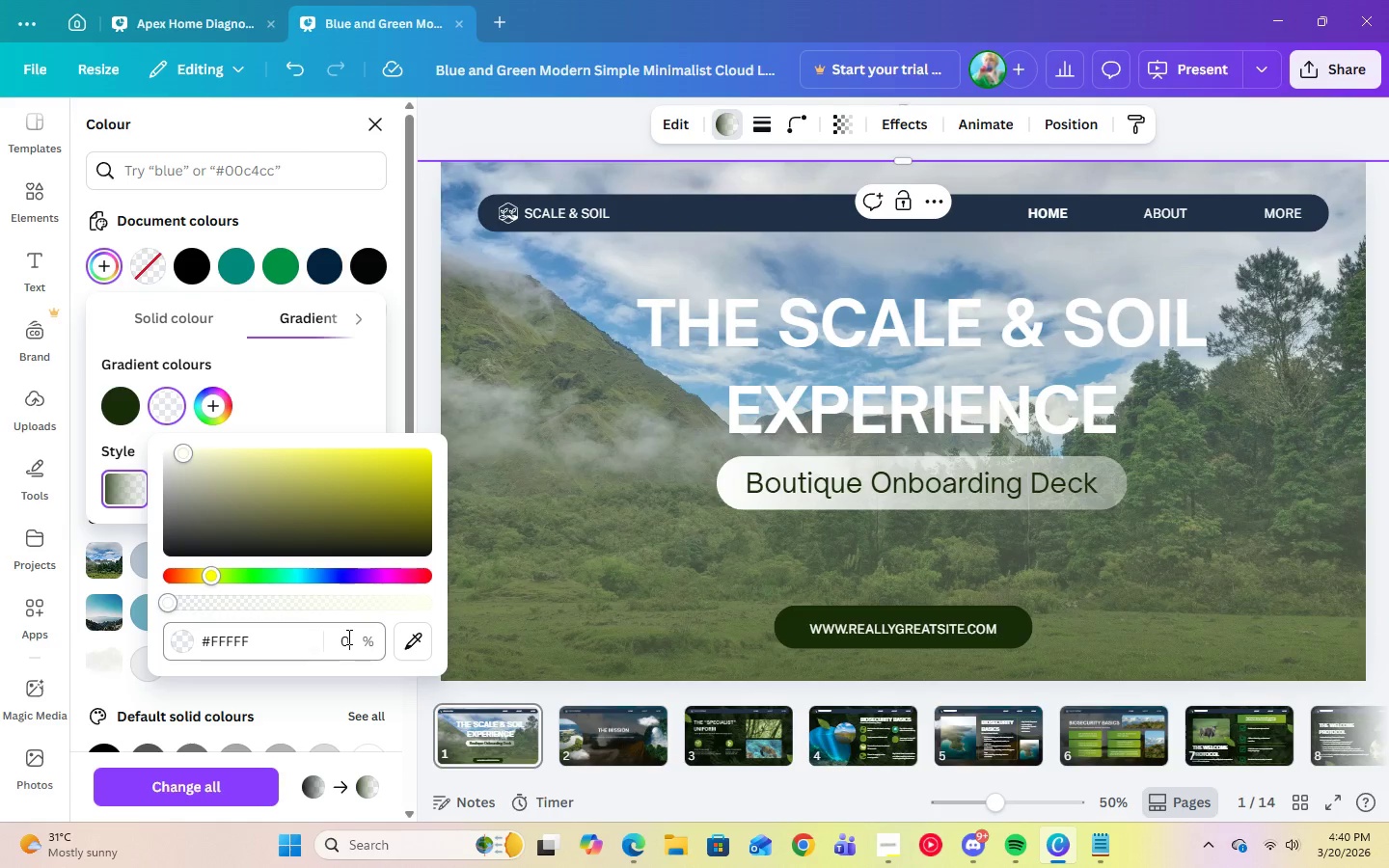 
key(Enter)
 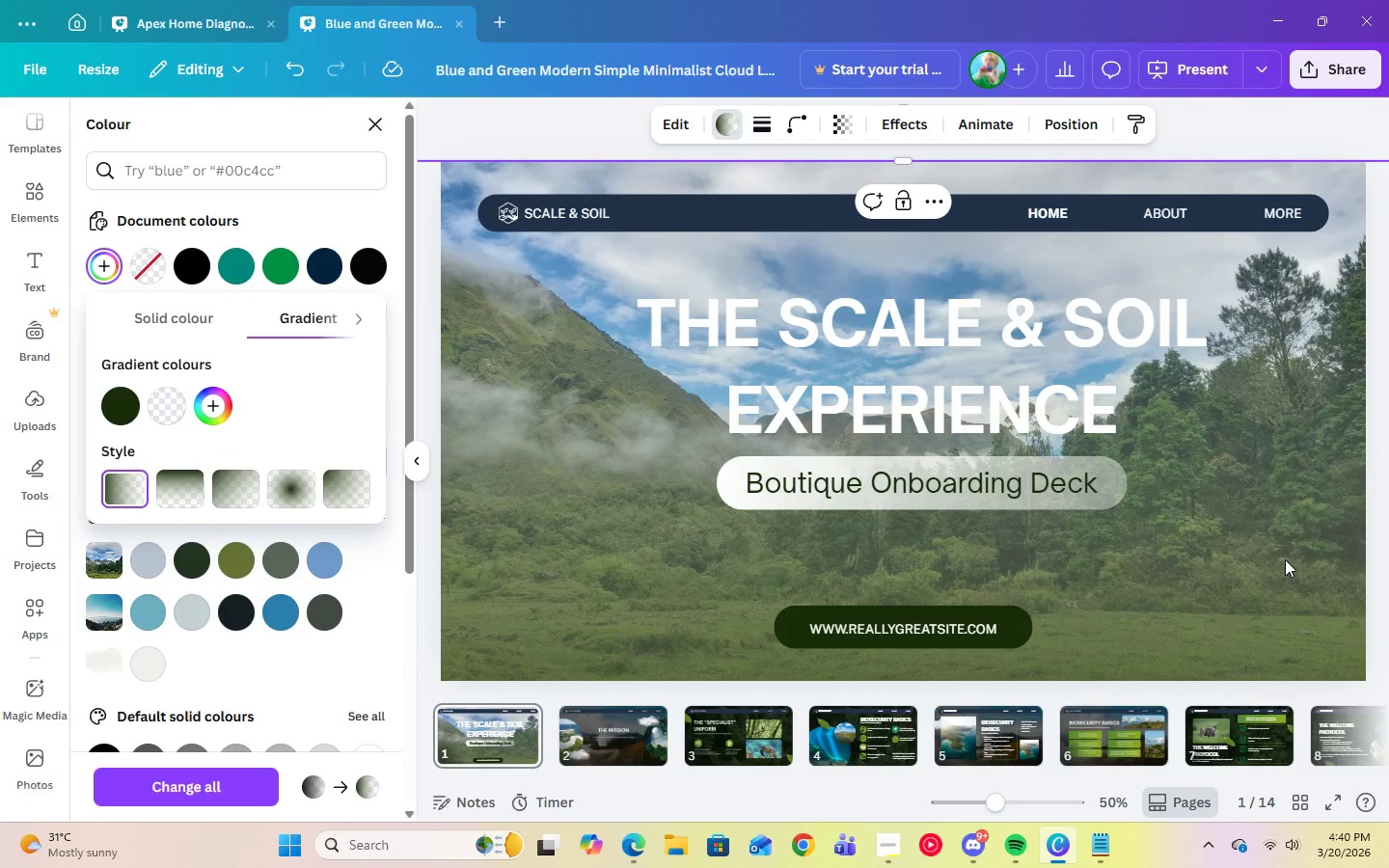 
wait(8.39)
 